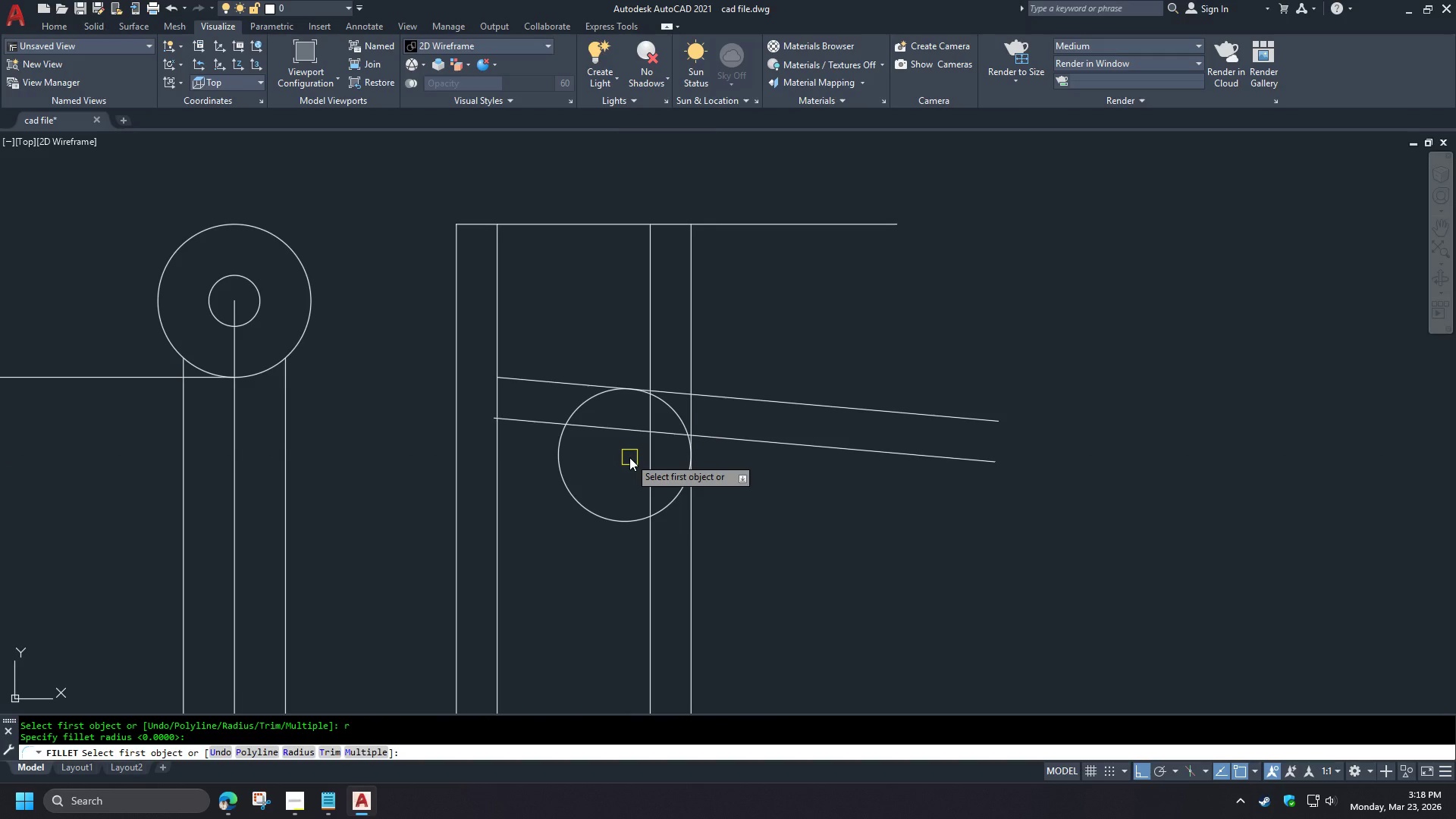 
key(5)
 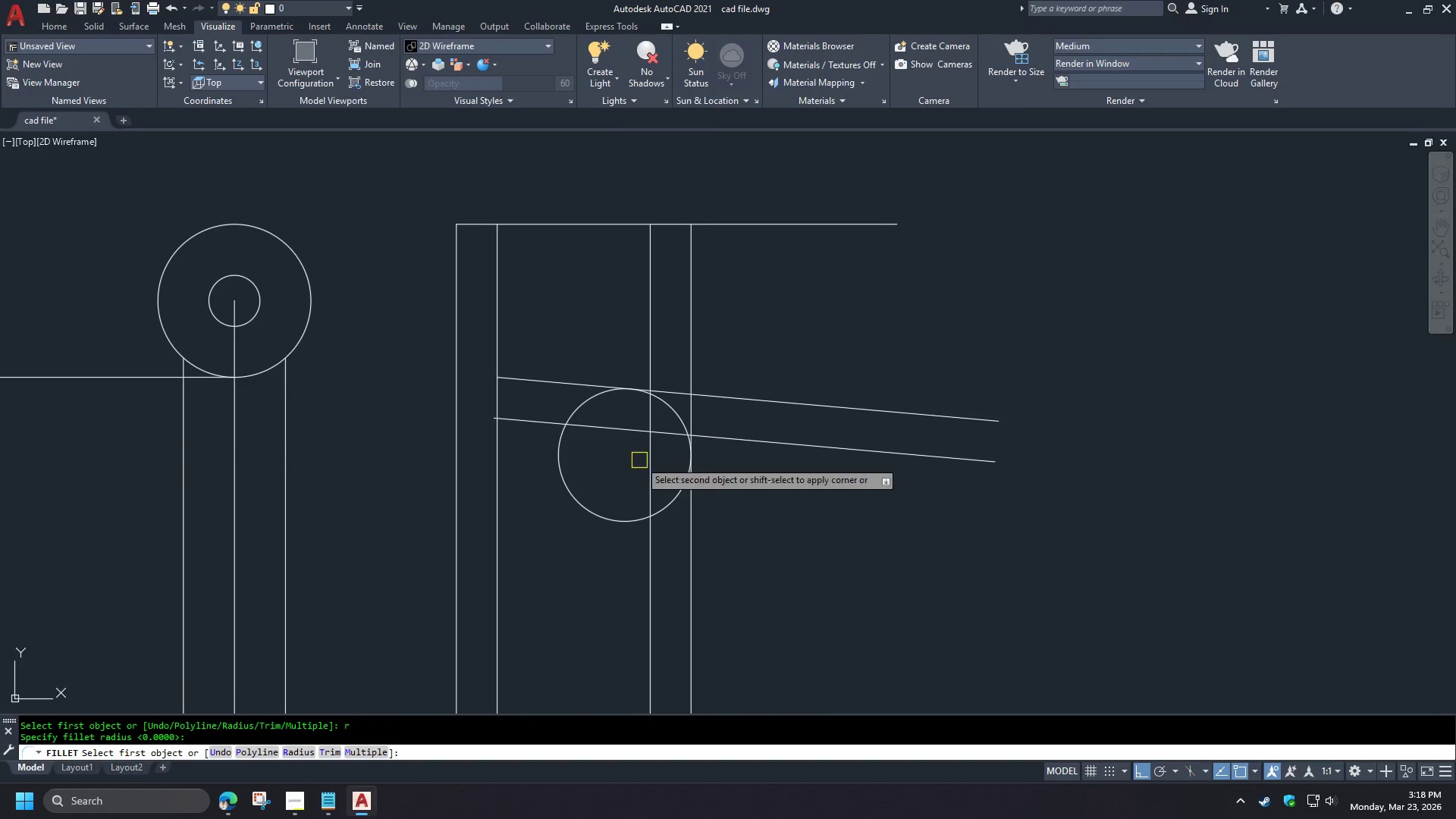 
key(Space)
 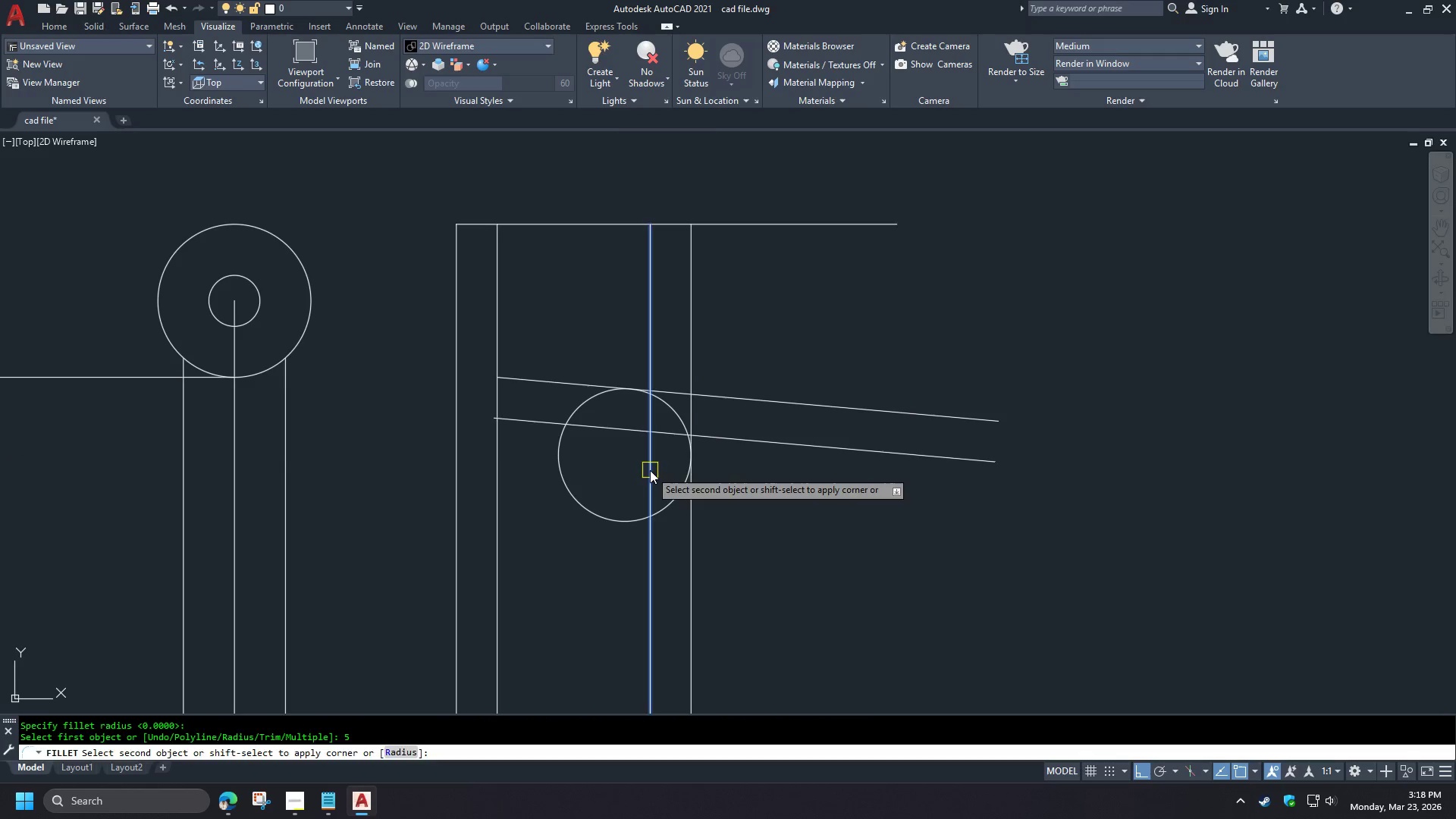 
left_click([650, 470])
 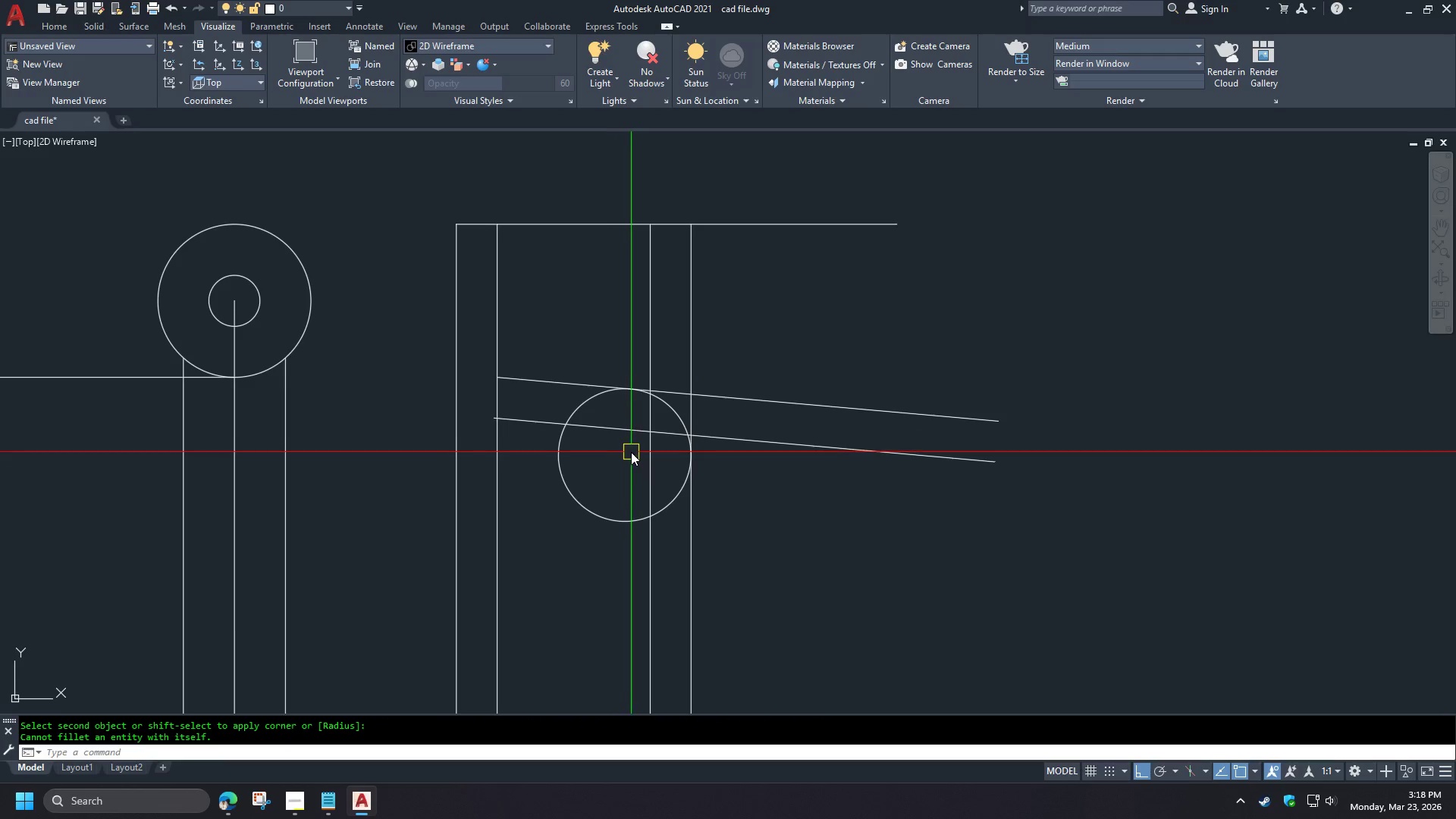 
key(F)
 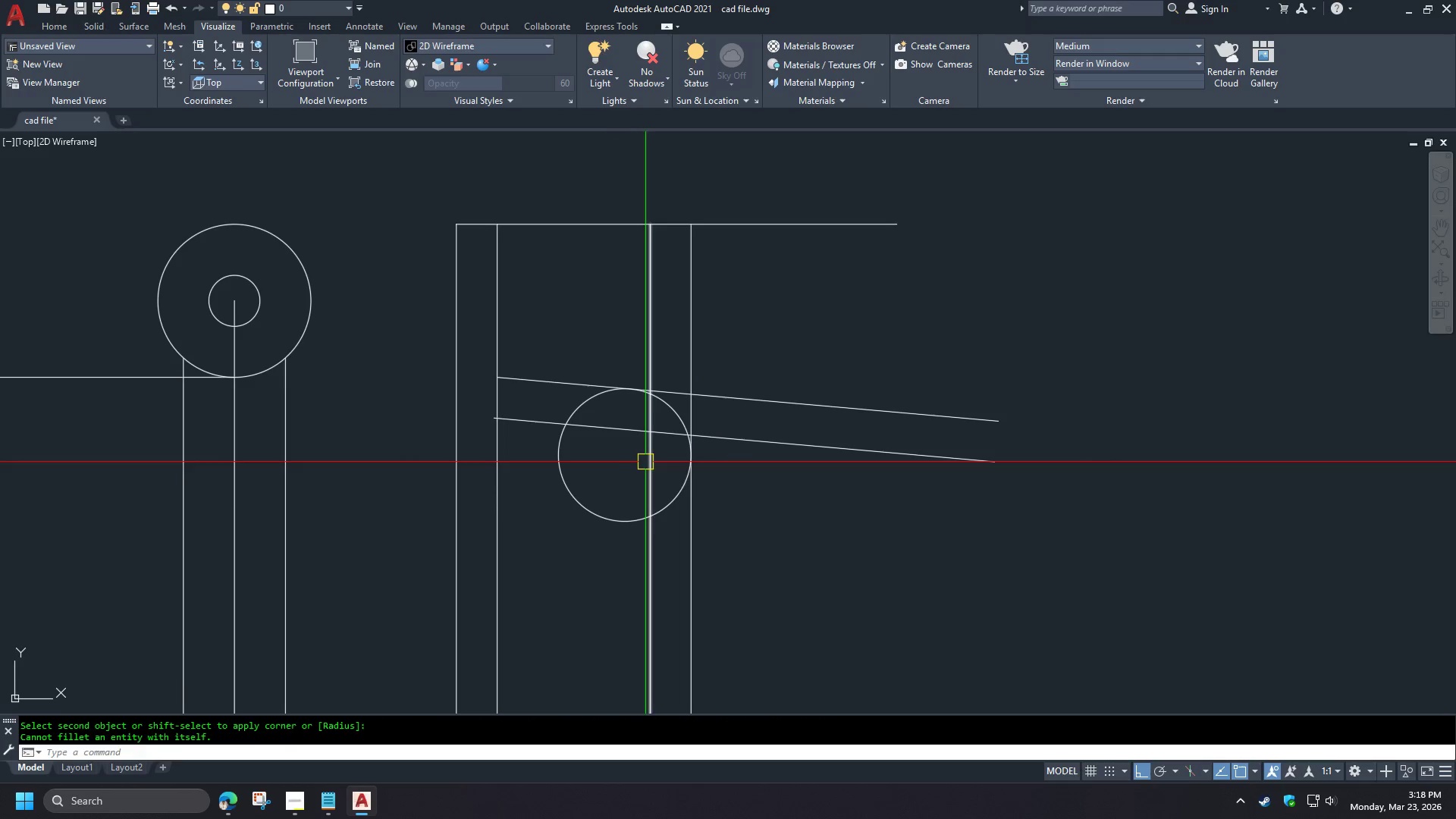 
key(Space)
 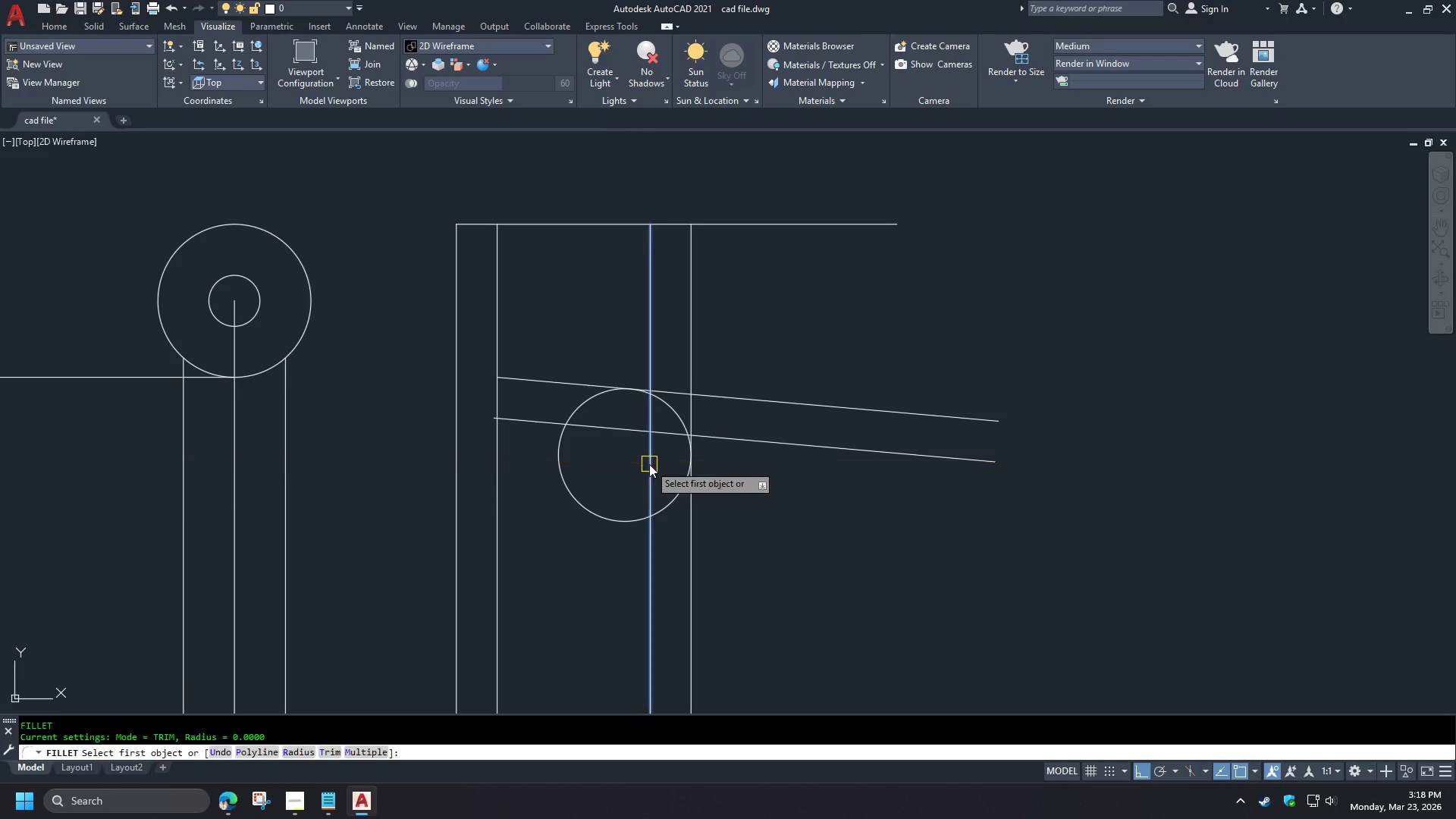 
left_click([649, 464])
 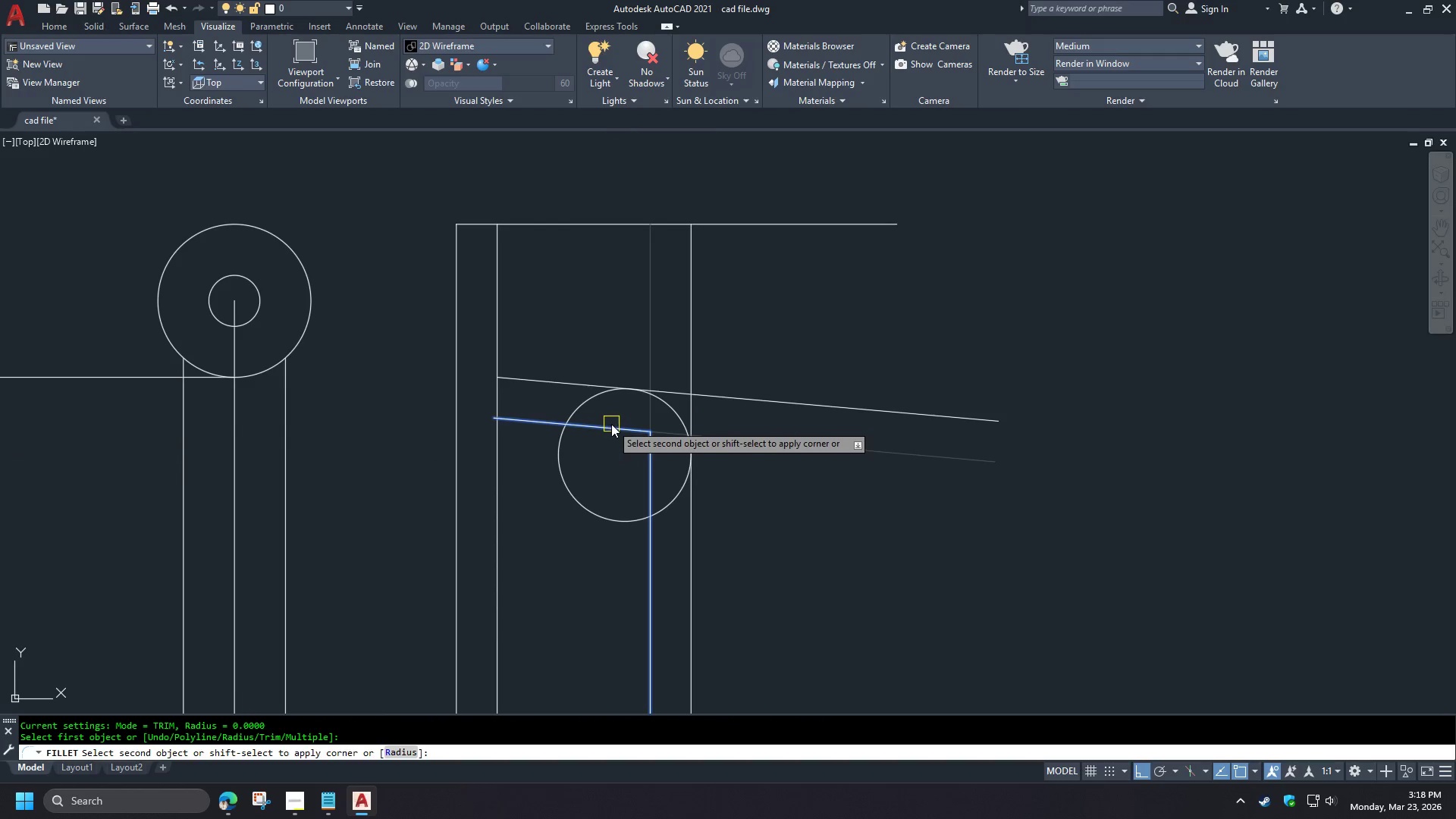 
key(Escape)
 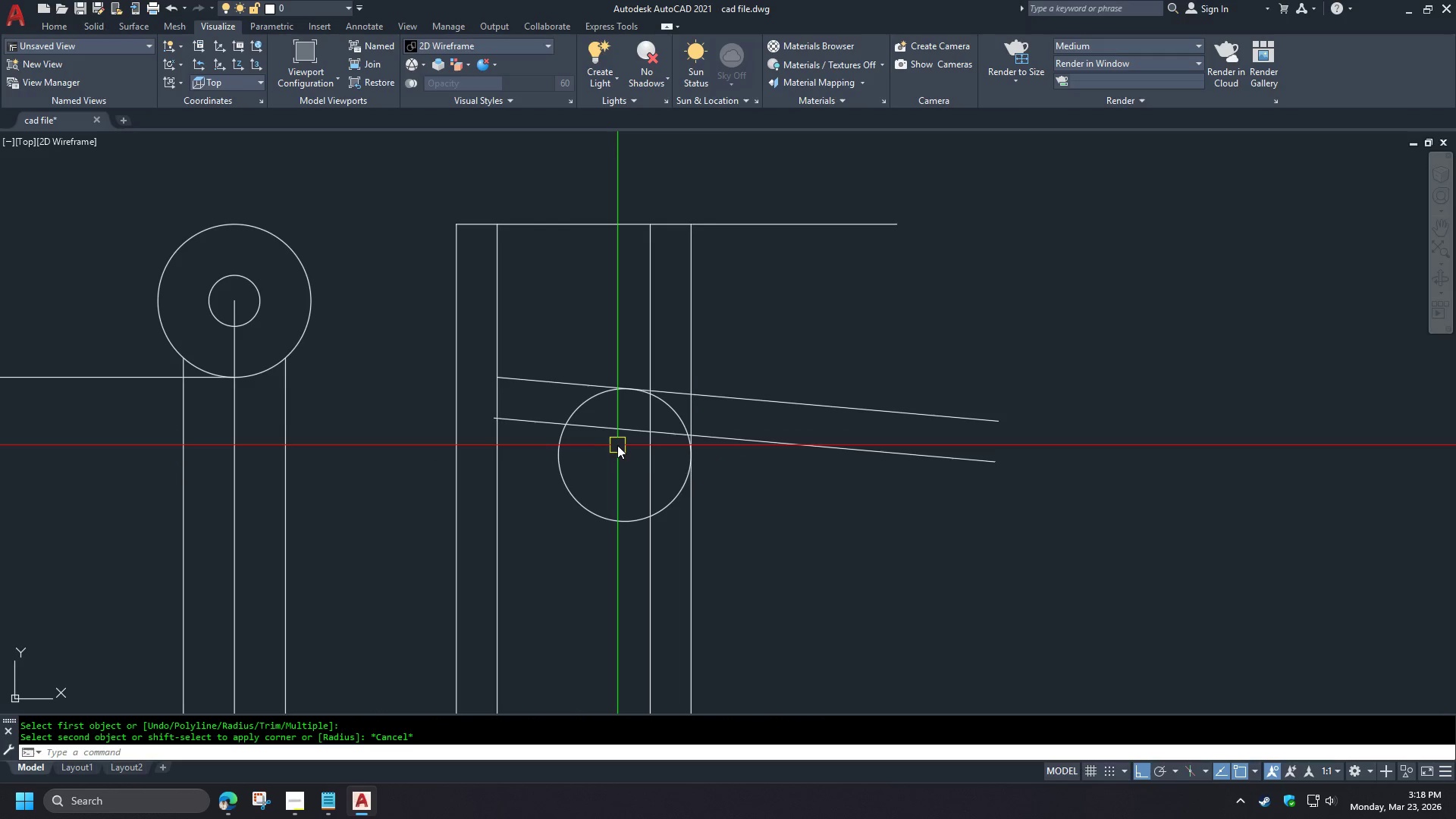 
key(F)
 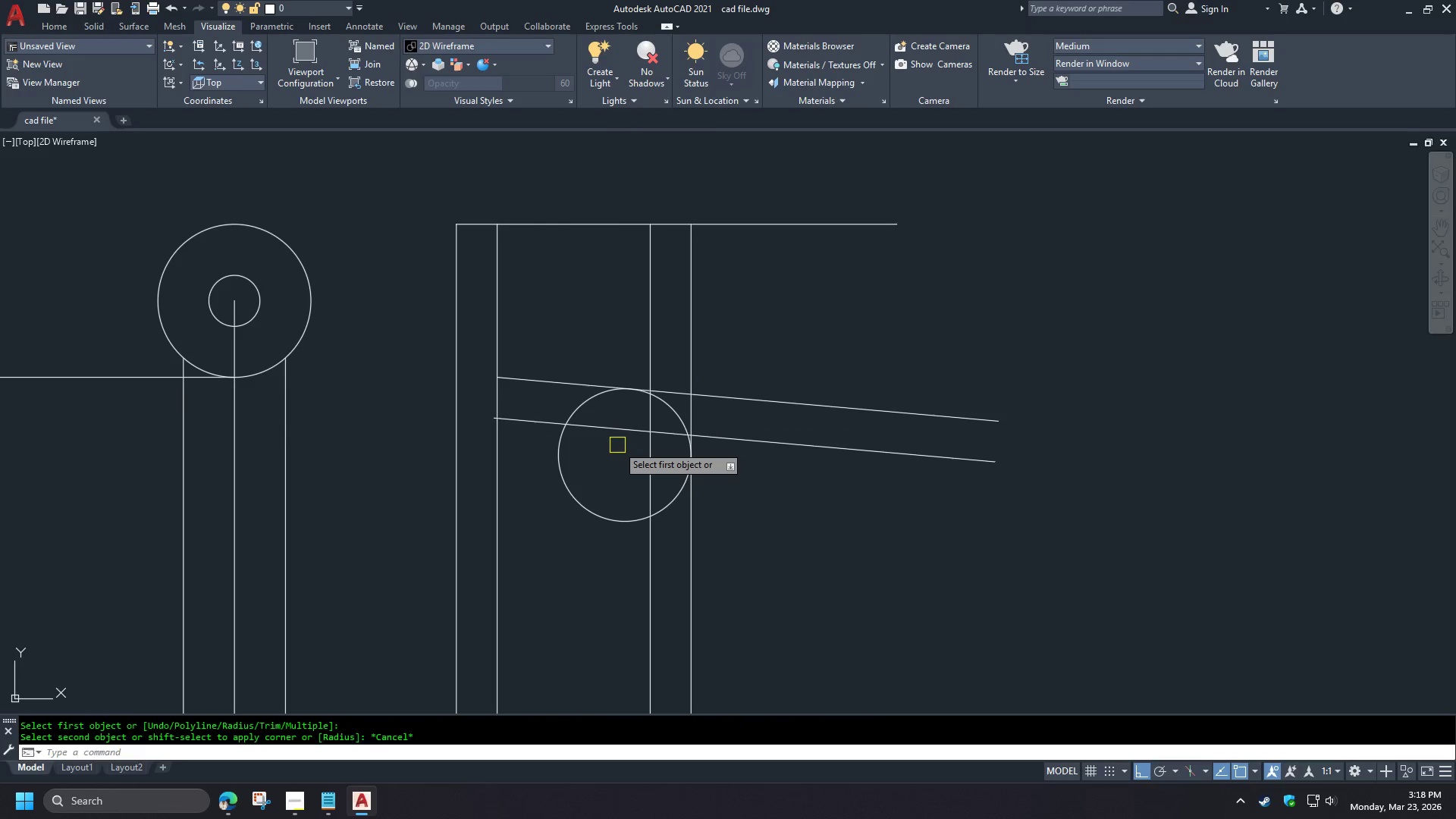 
key(Space)
 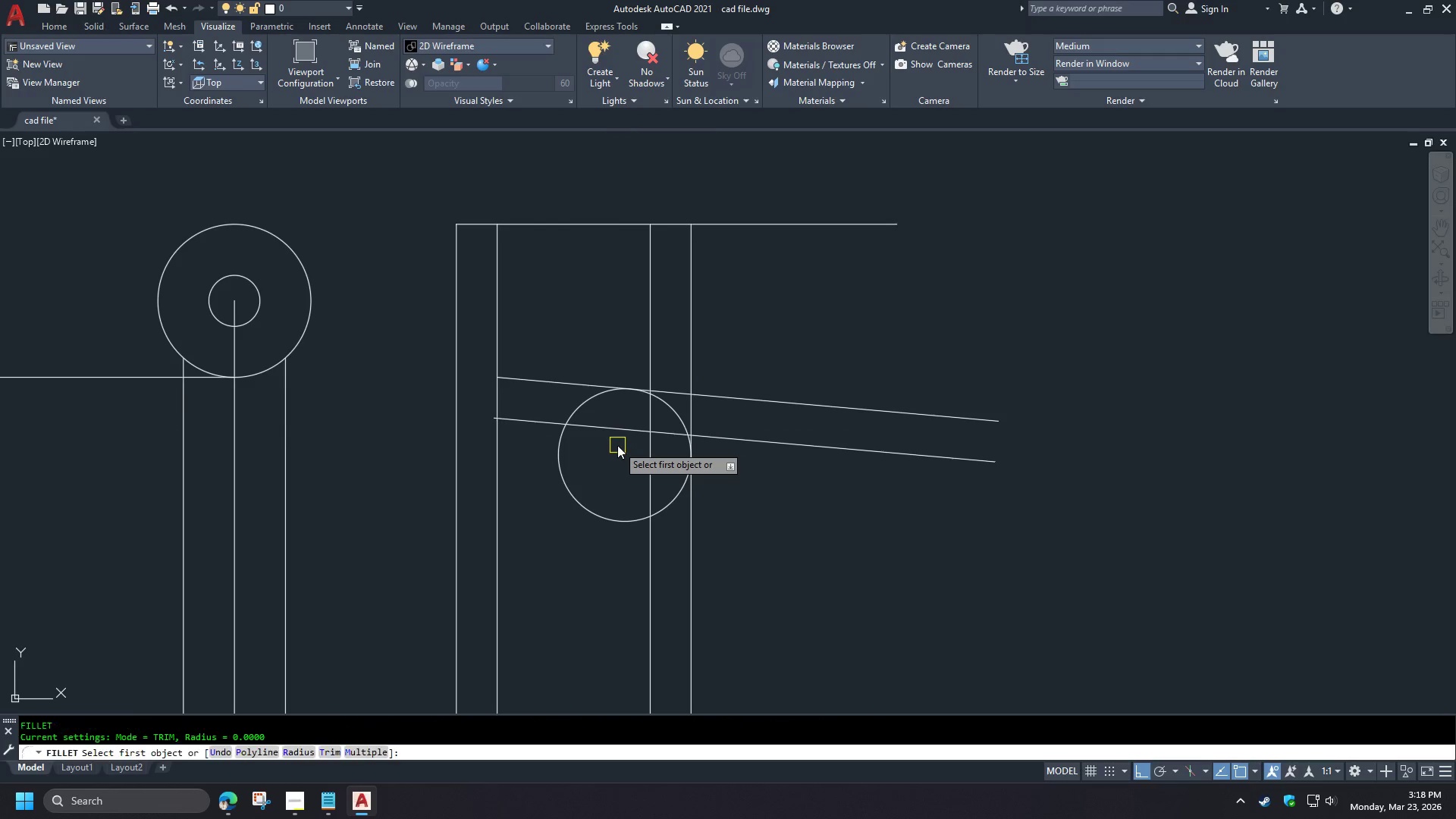 
key(R)
 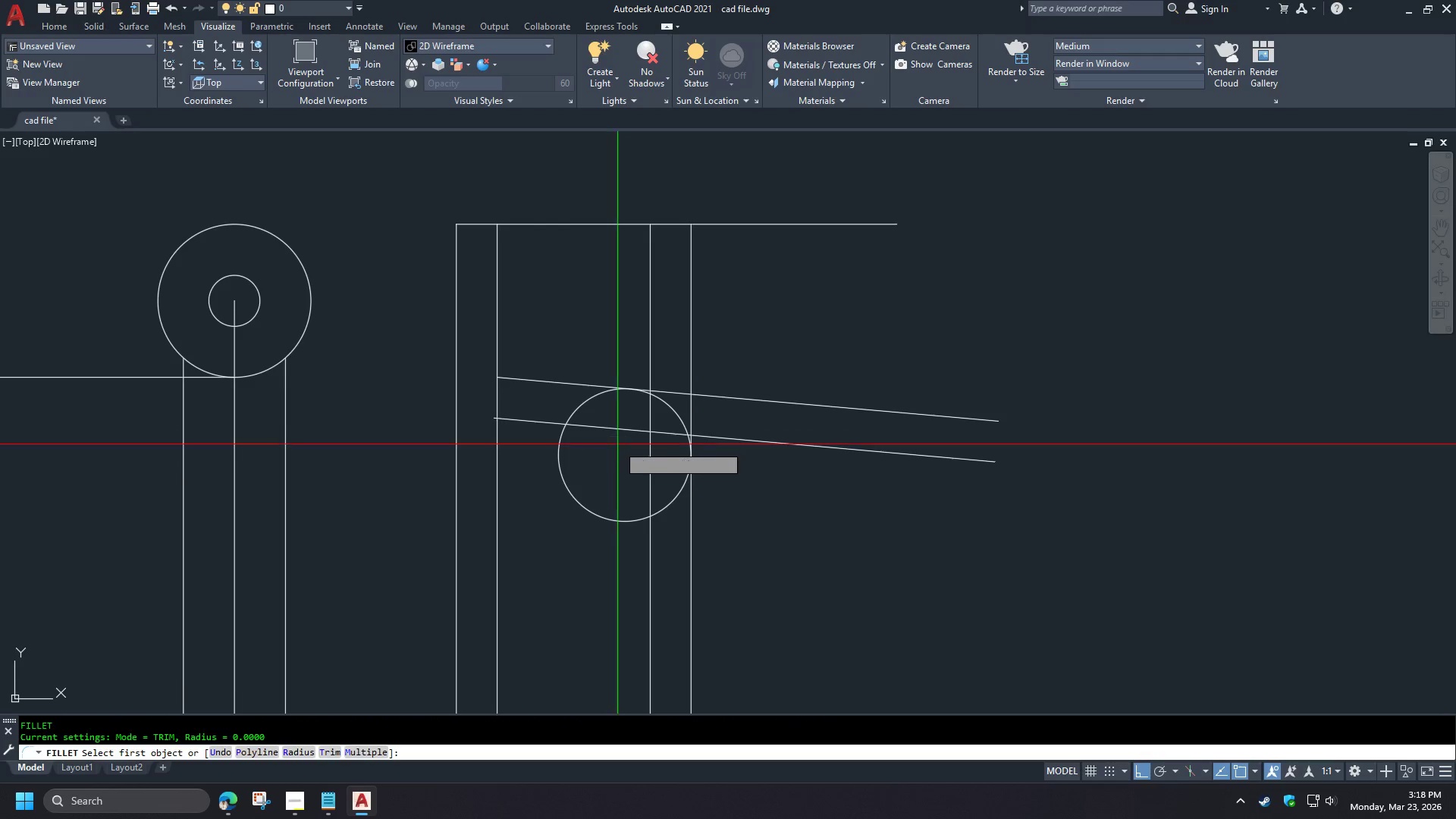 
key(Space)
 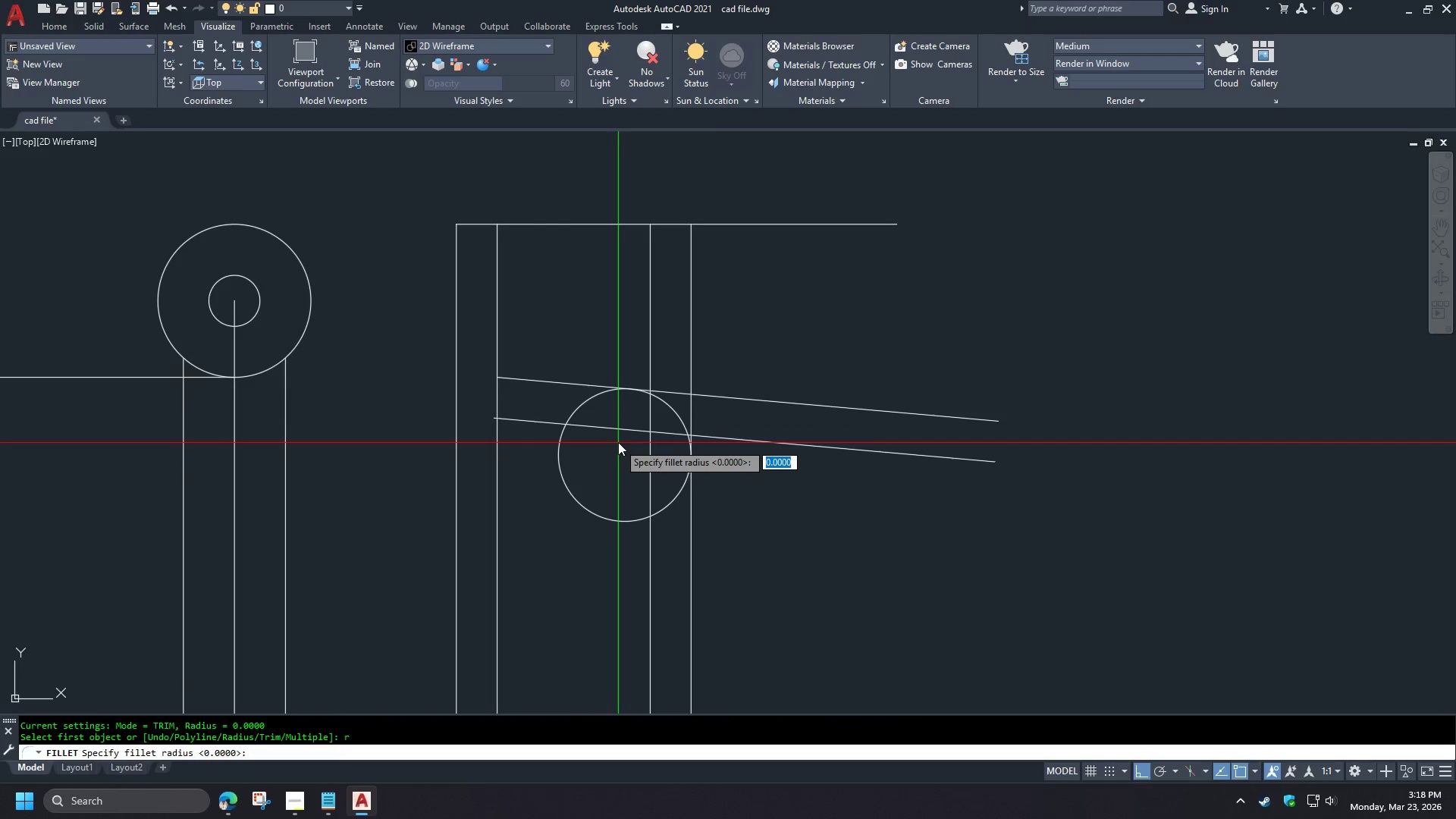 
key(5)
 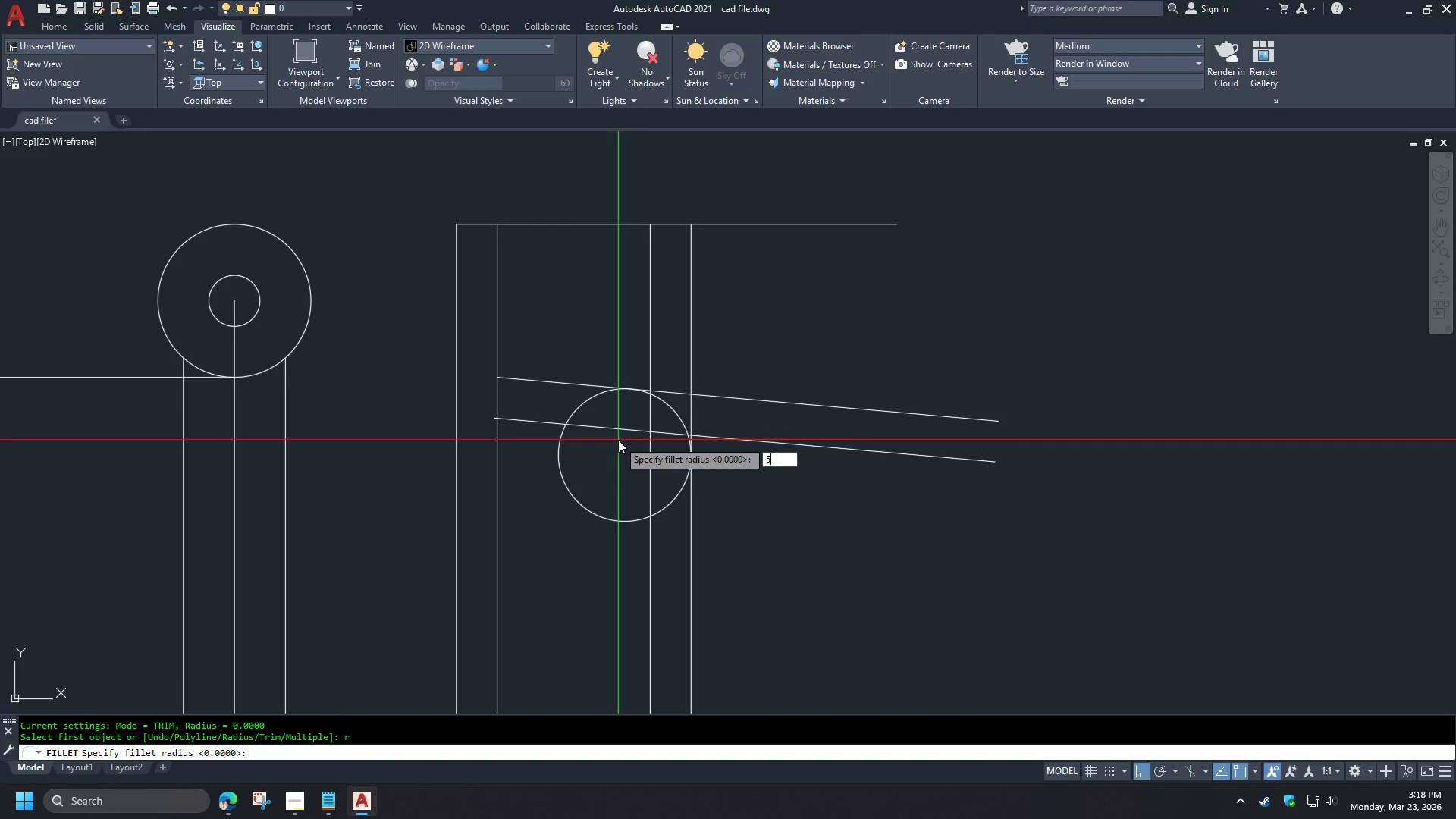 
key(Space)
 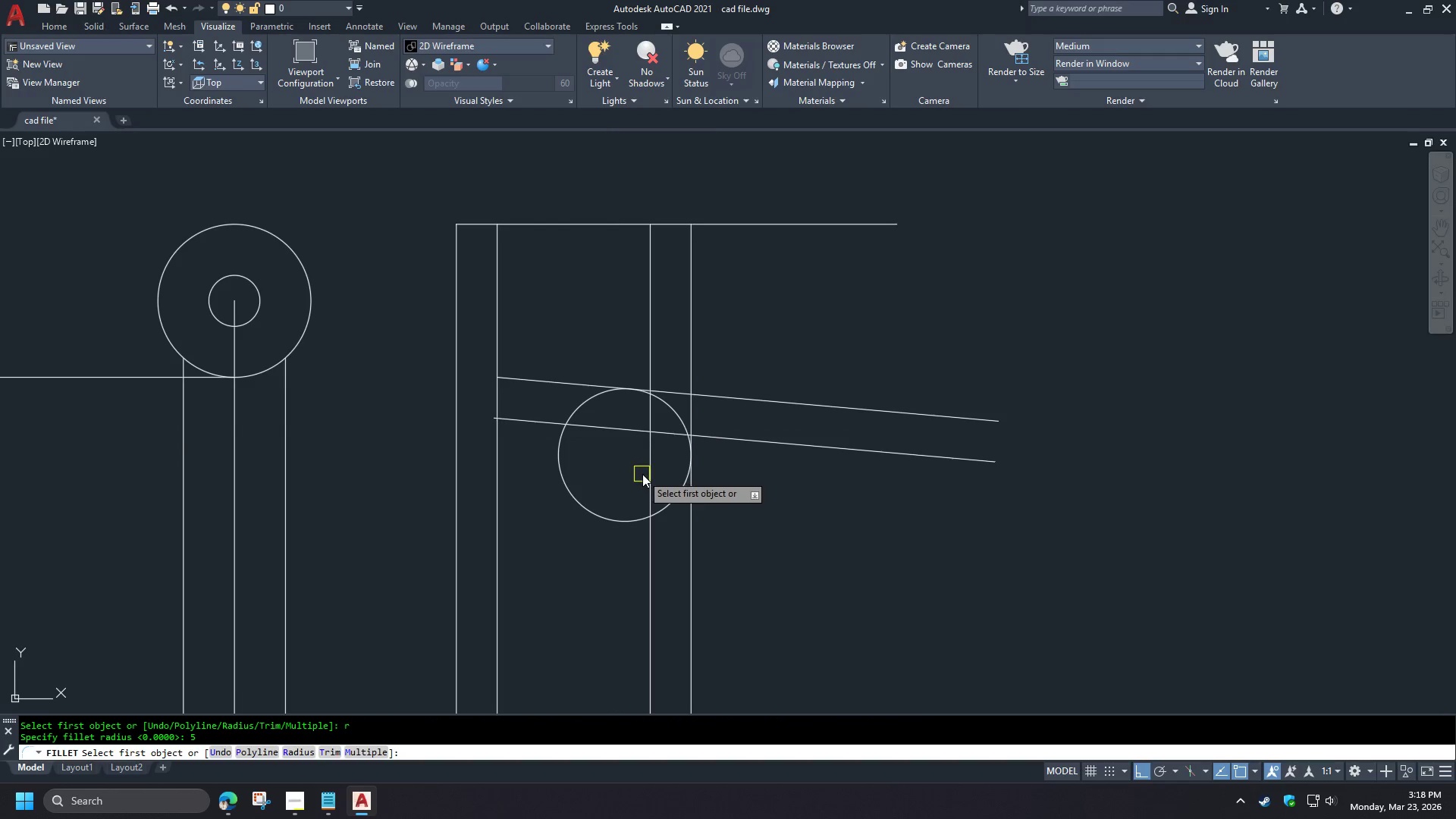 
left_click([643, 475])
 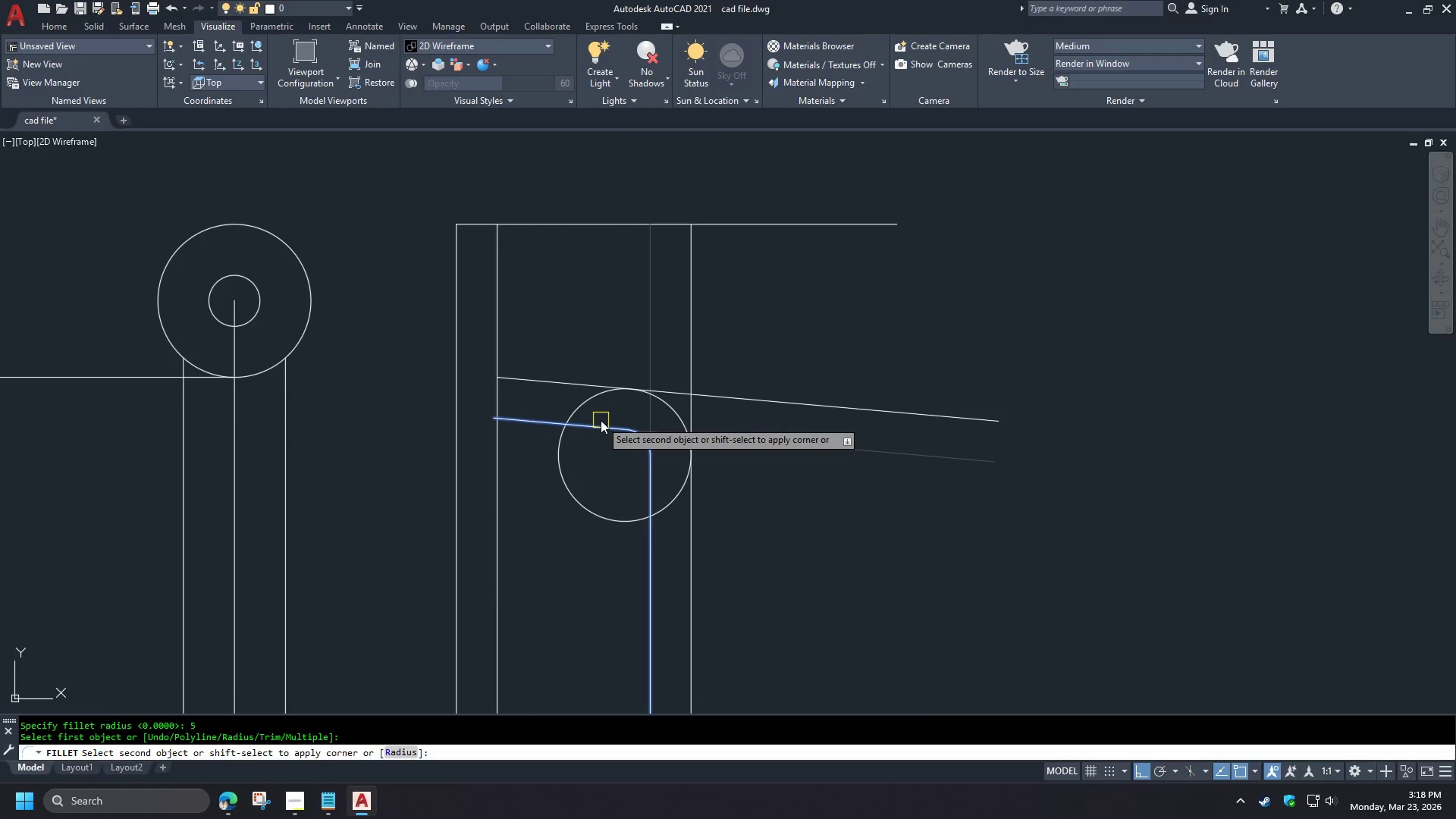 
left_click([601, 420])
 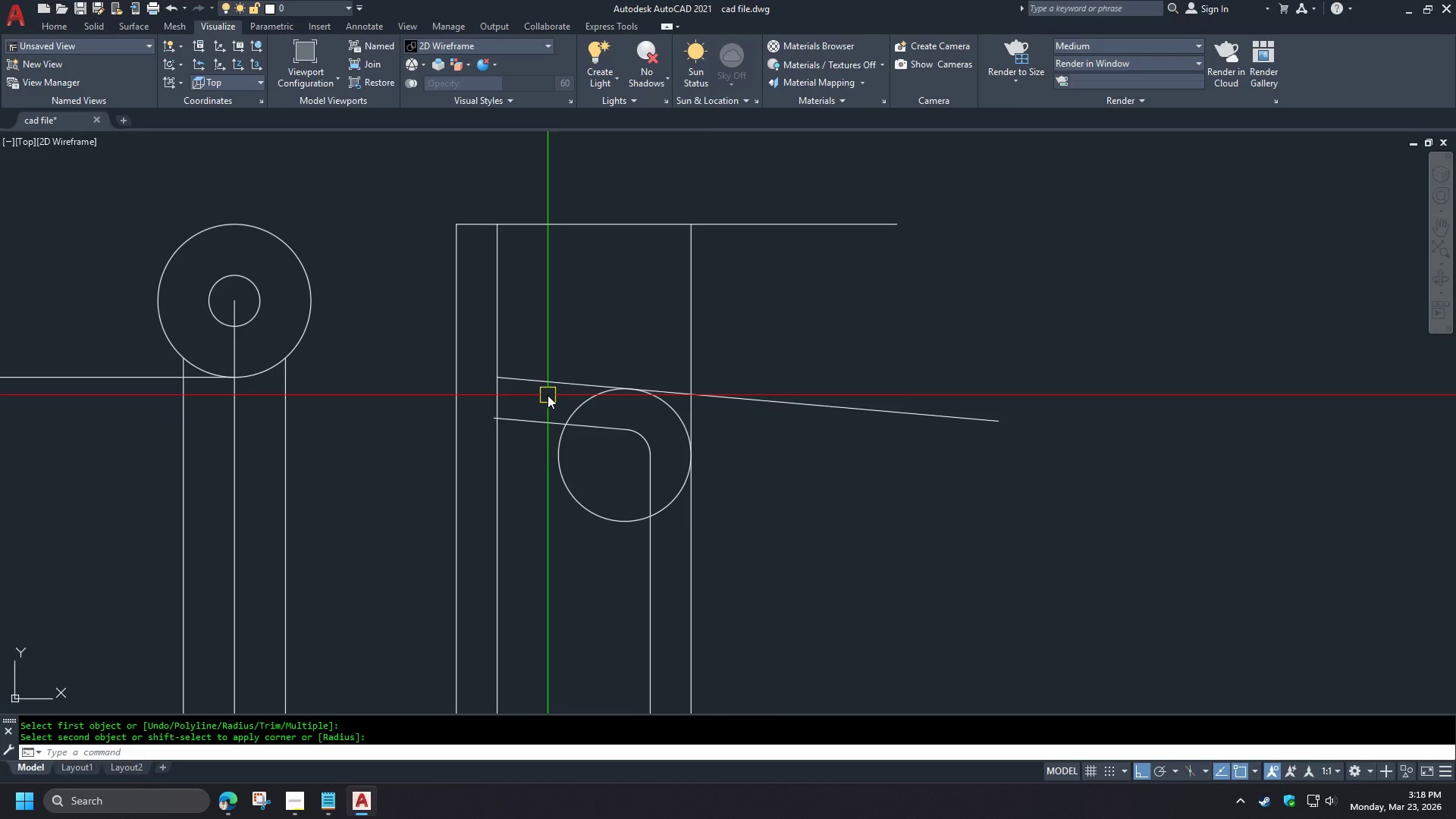 
key(Space)
 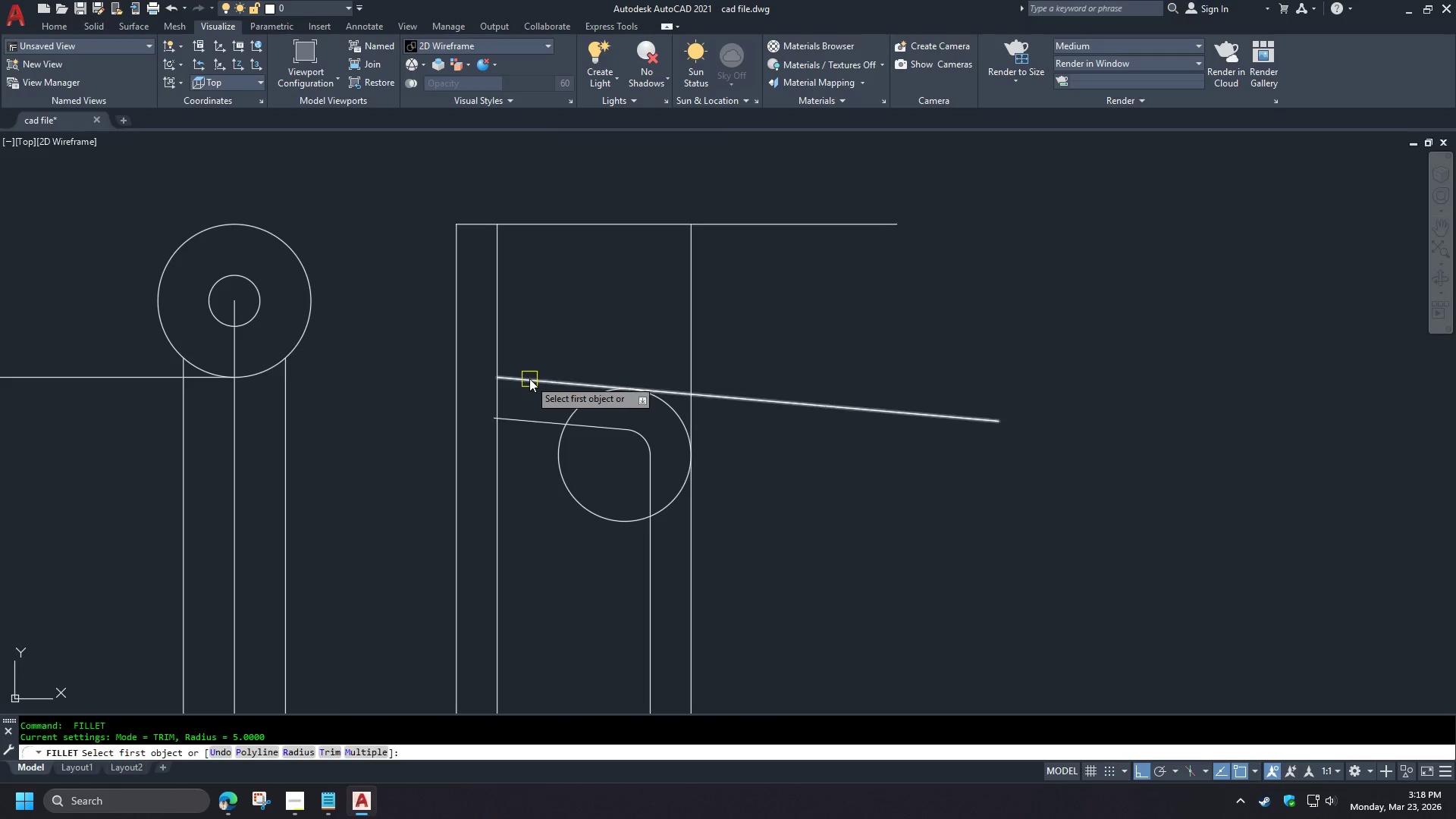 
left_click([529, 378])
 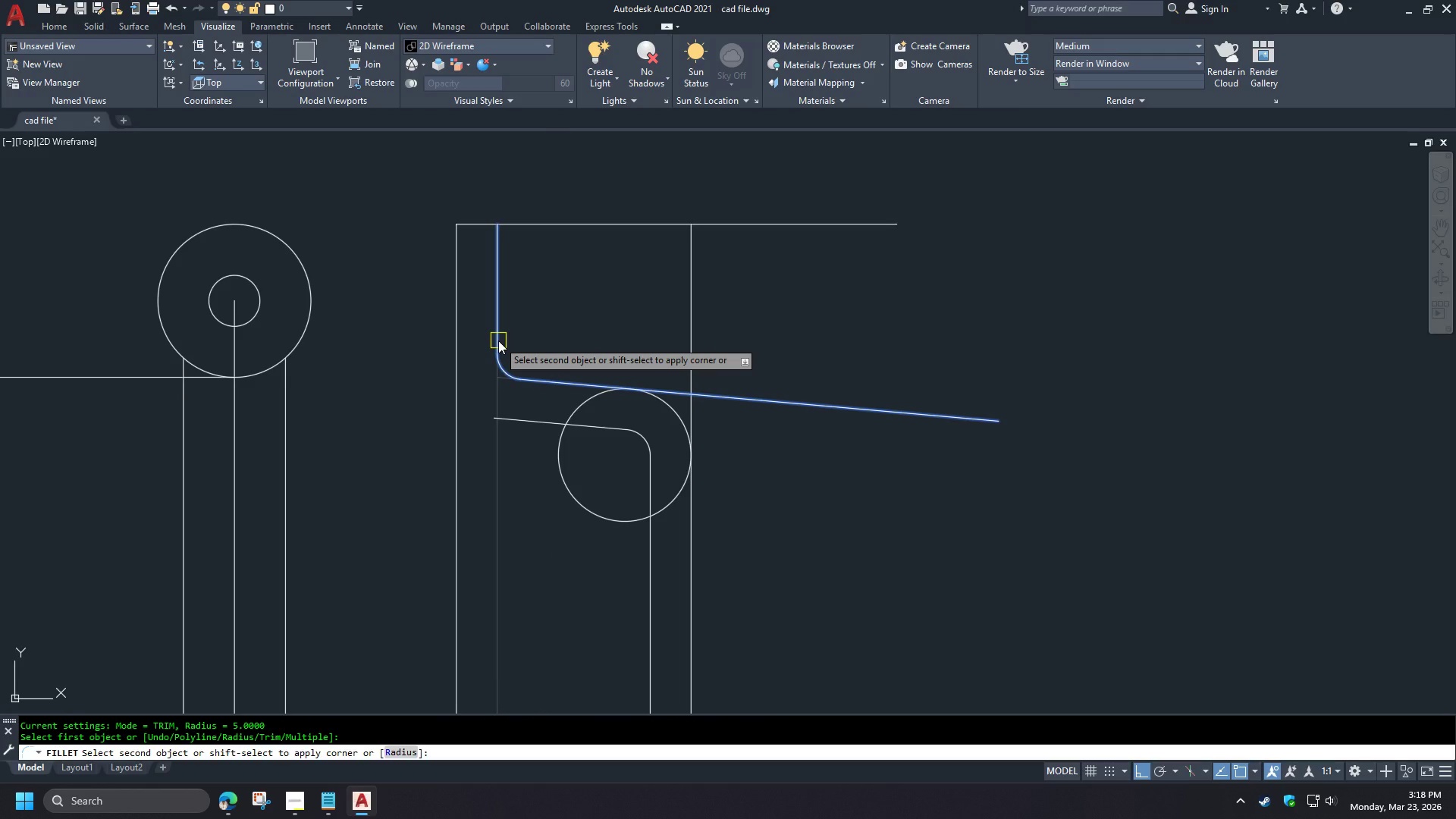 
key(Escape)
type(br f )
 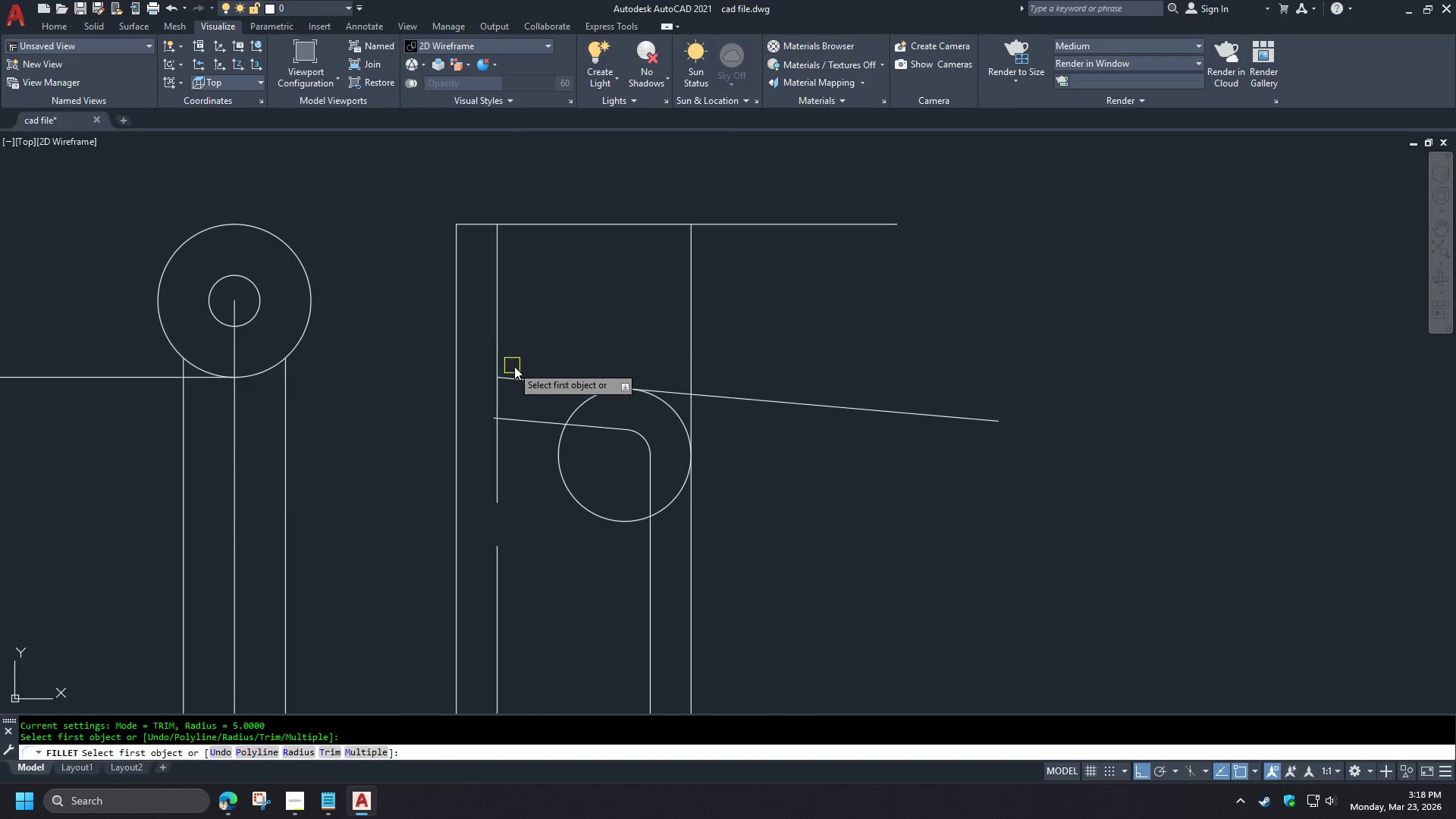 
left_click_drag(start_coordinate=[496, 547], to_coordinate=[497, 541])
 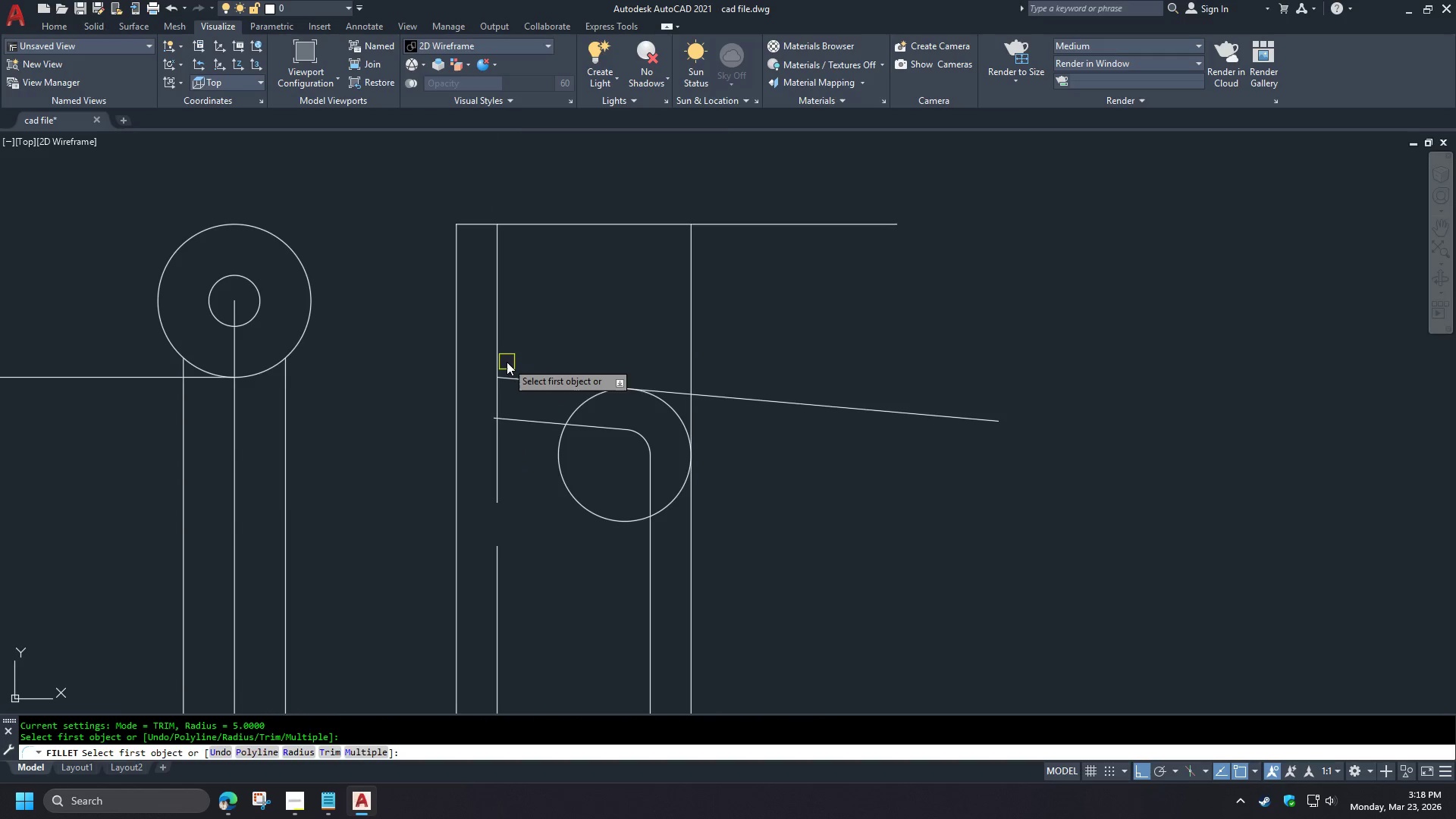 
double_click([528, 377])
 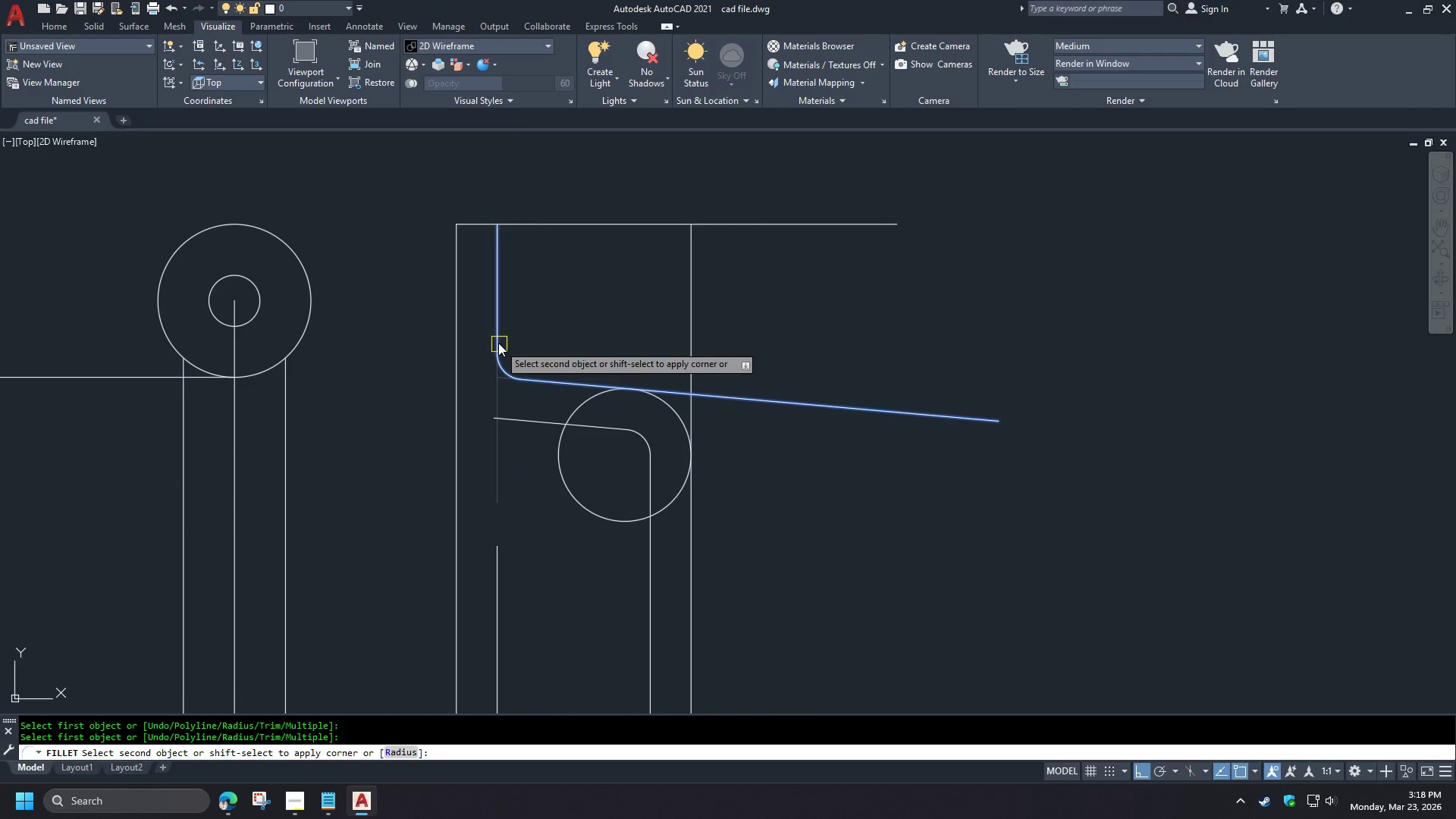 
triple_click([496, 340])
 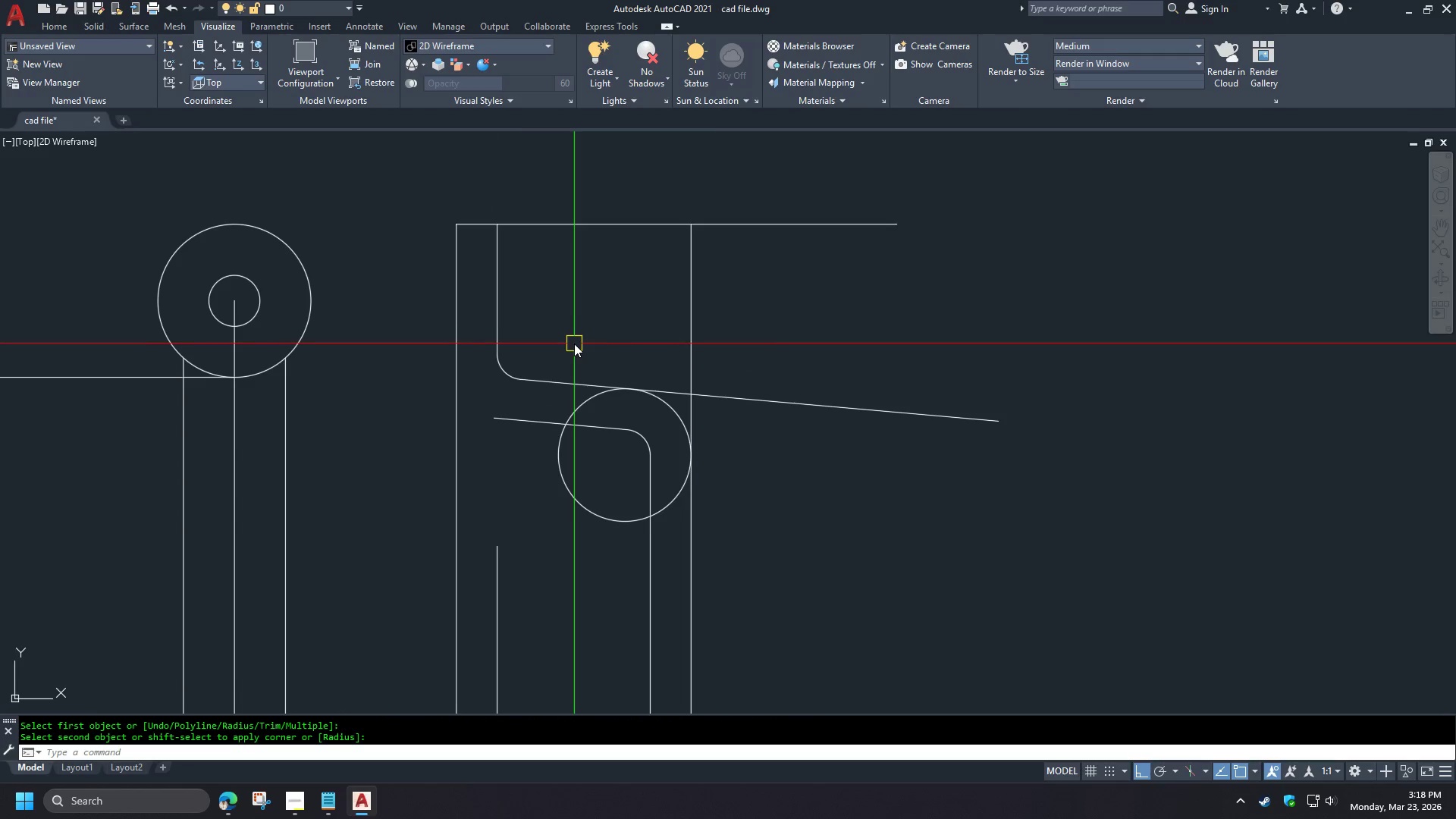 
wait(5.55)
 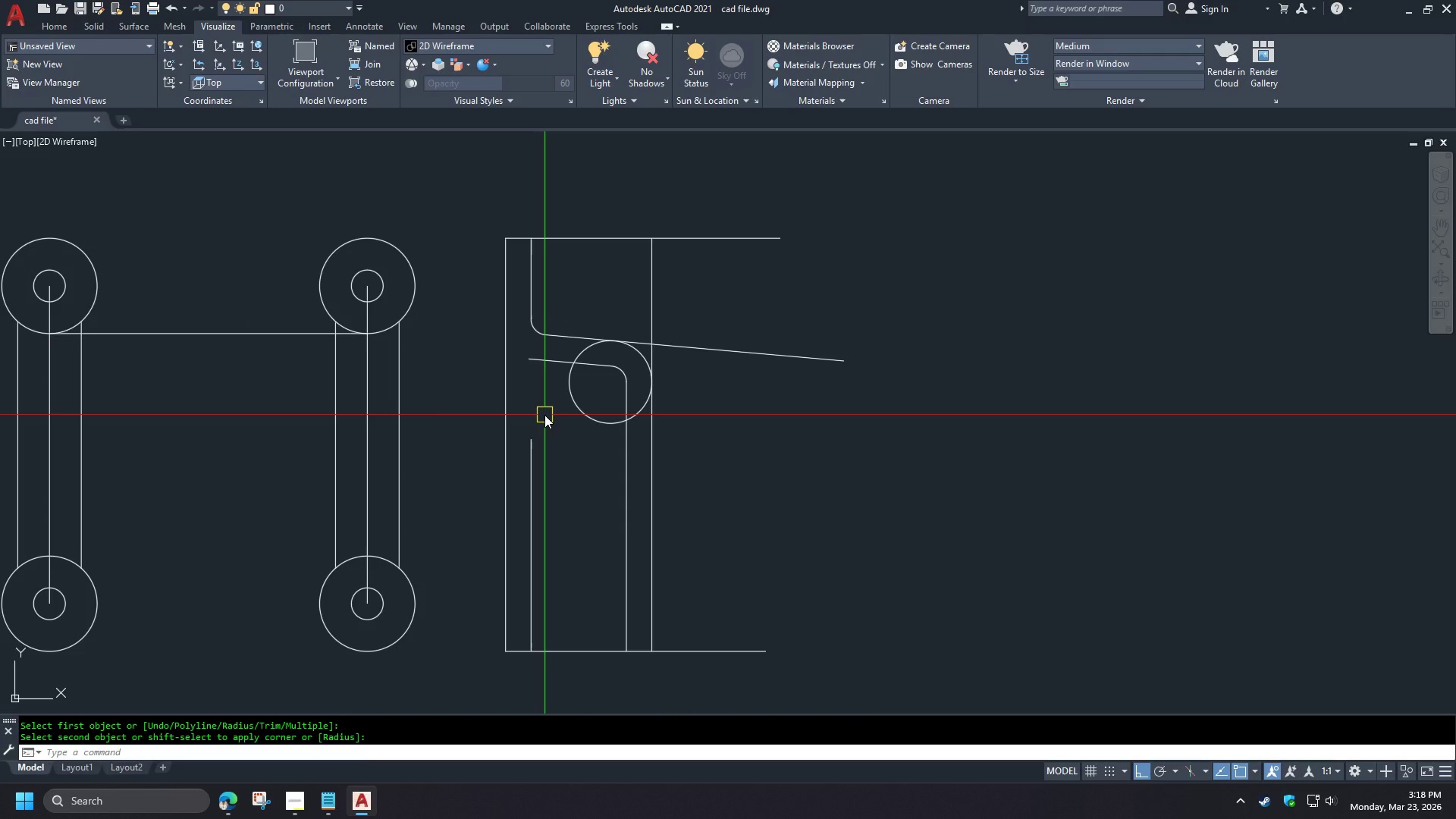 
type(br )
 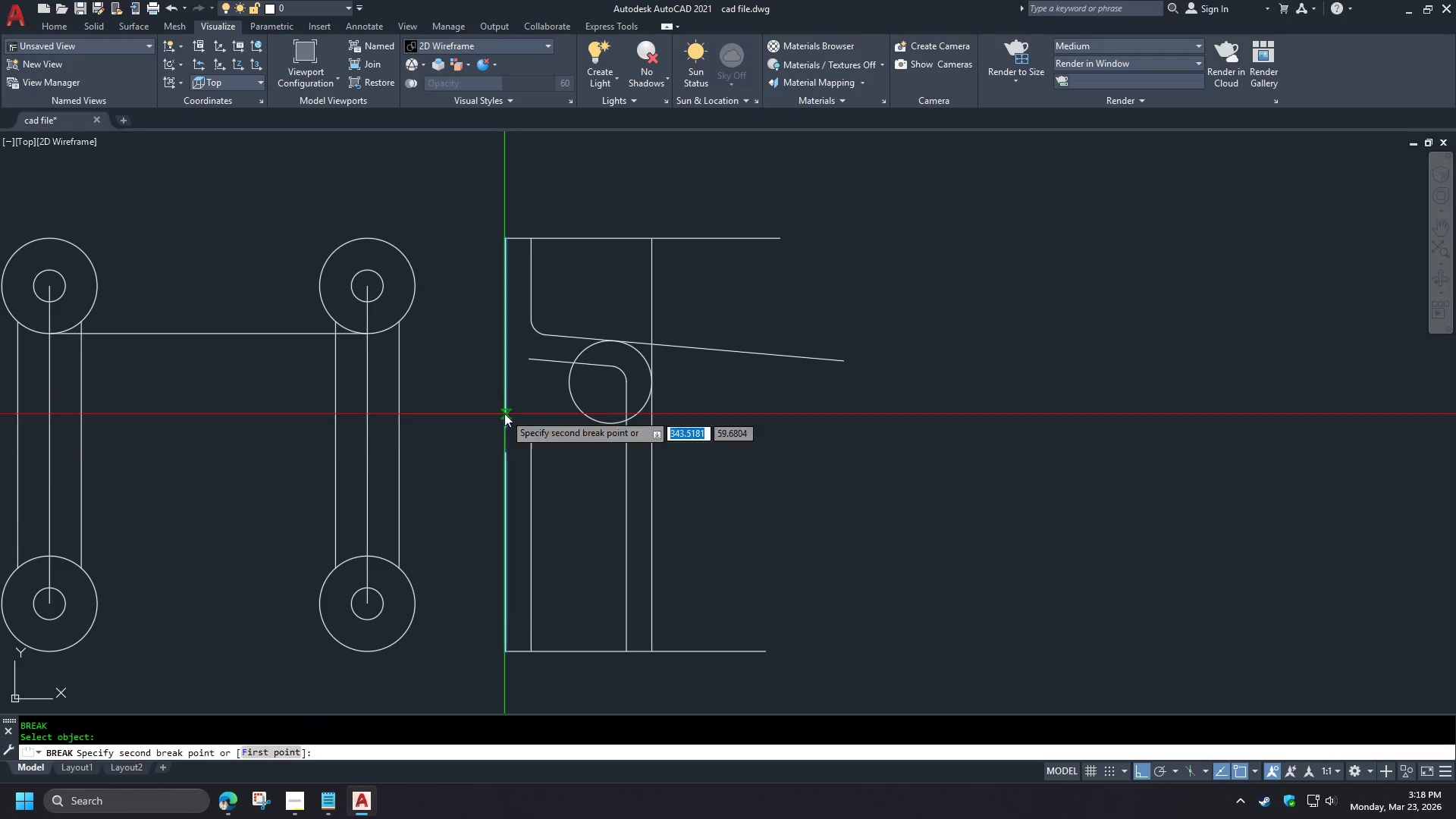 
double_click([504, 411])
 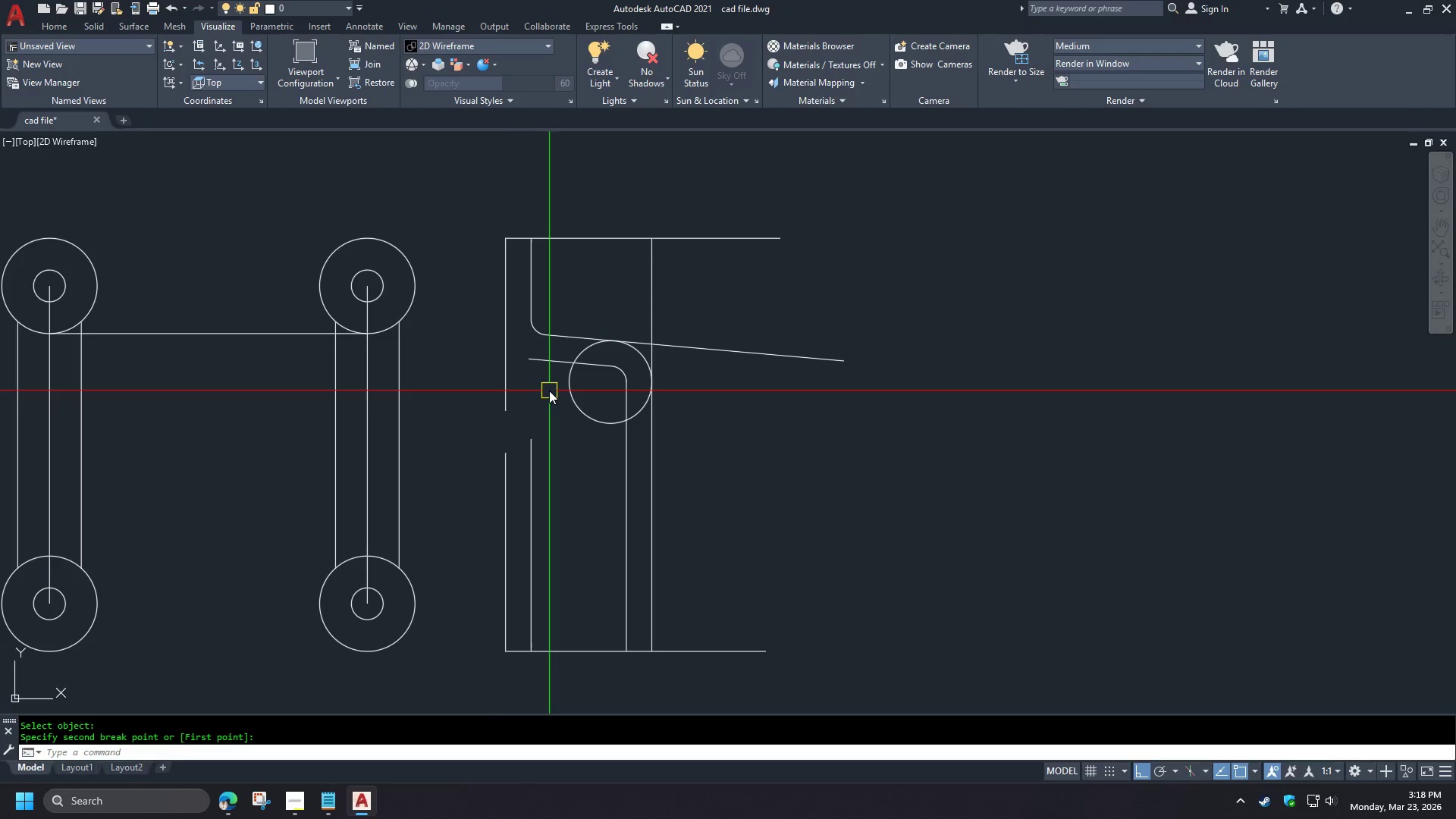 
key(F)
 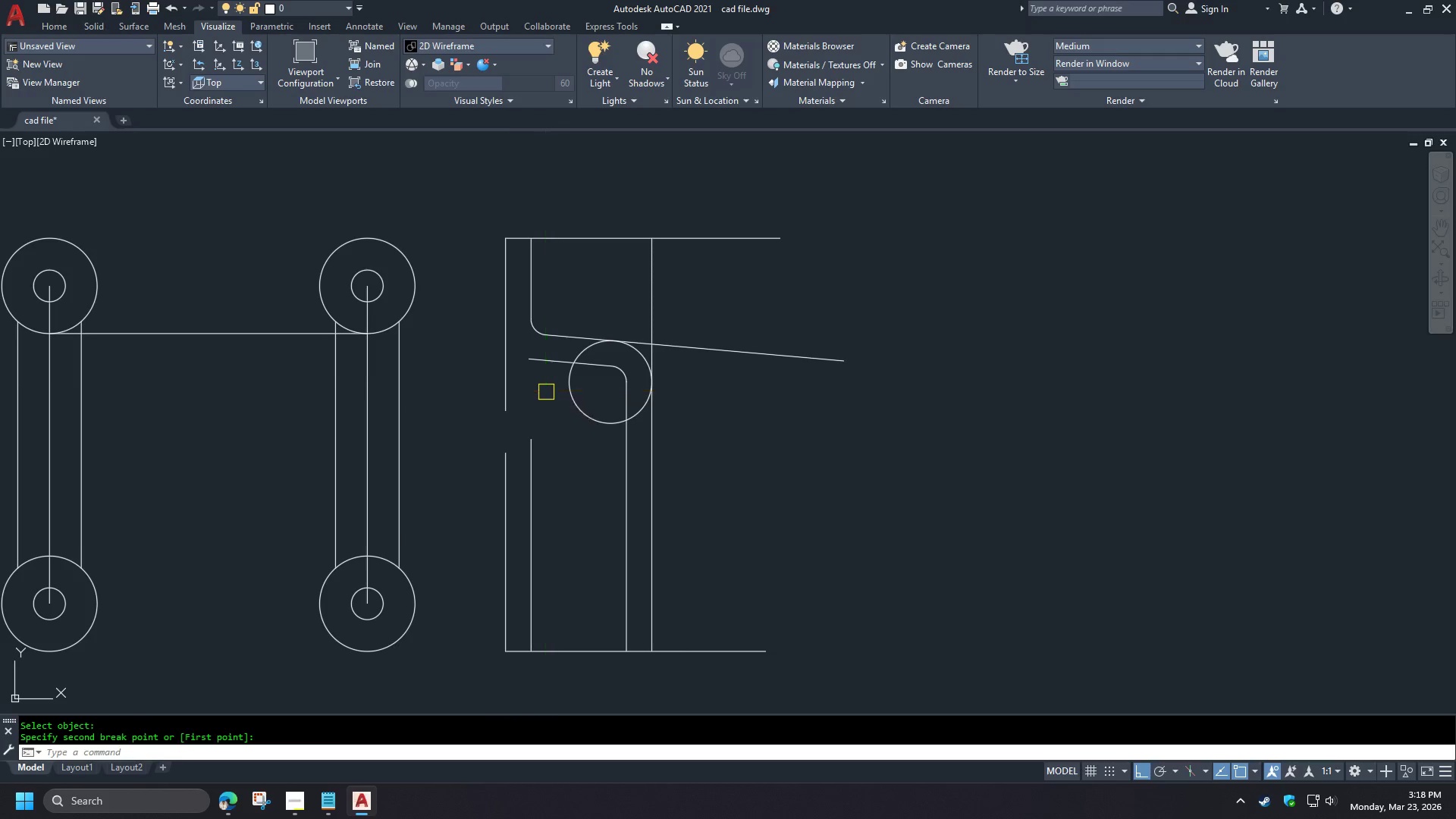 
key(Space)
 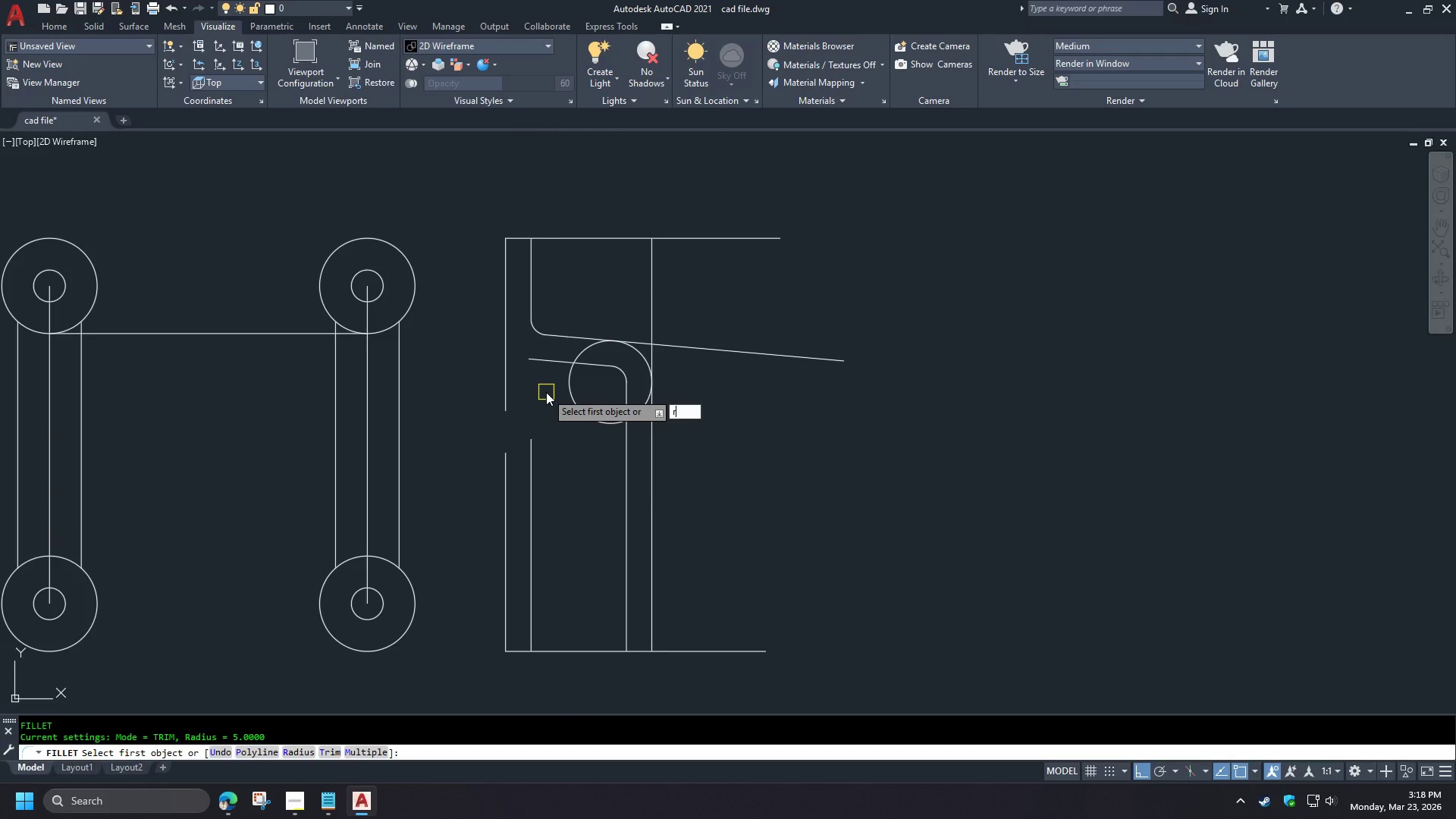 
key(R)
 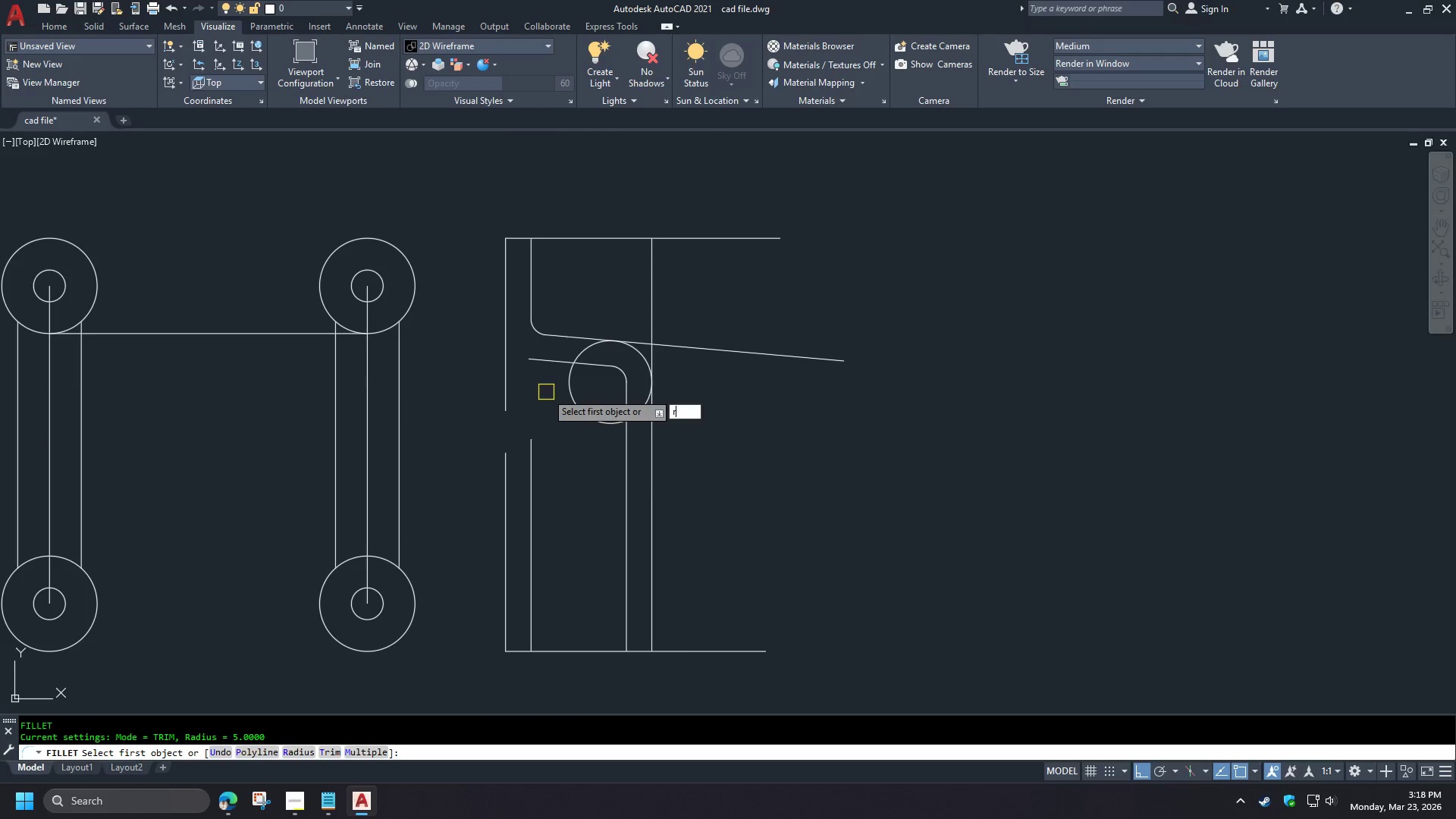 
key(Space)
 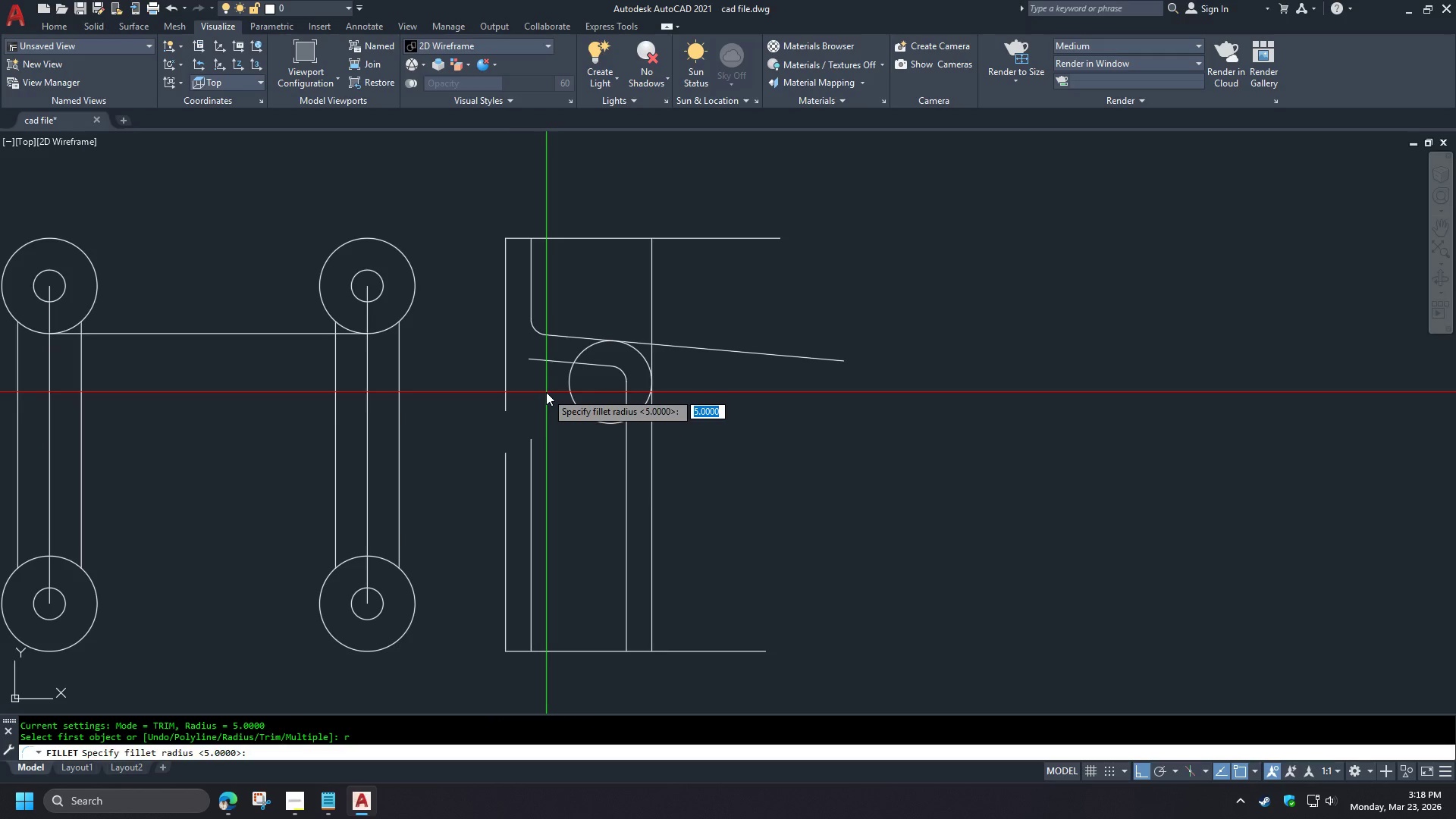 
type(13 )
 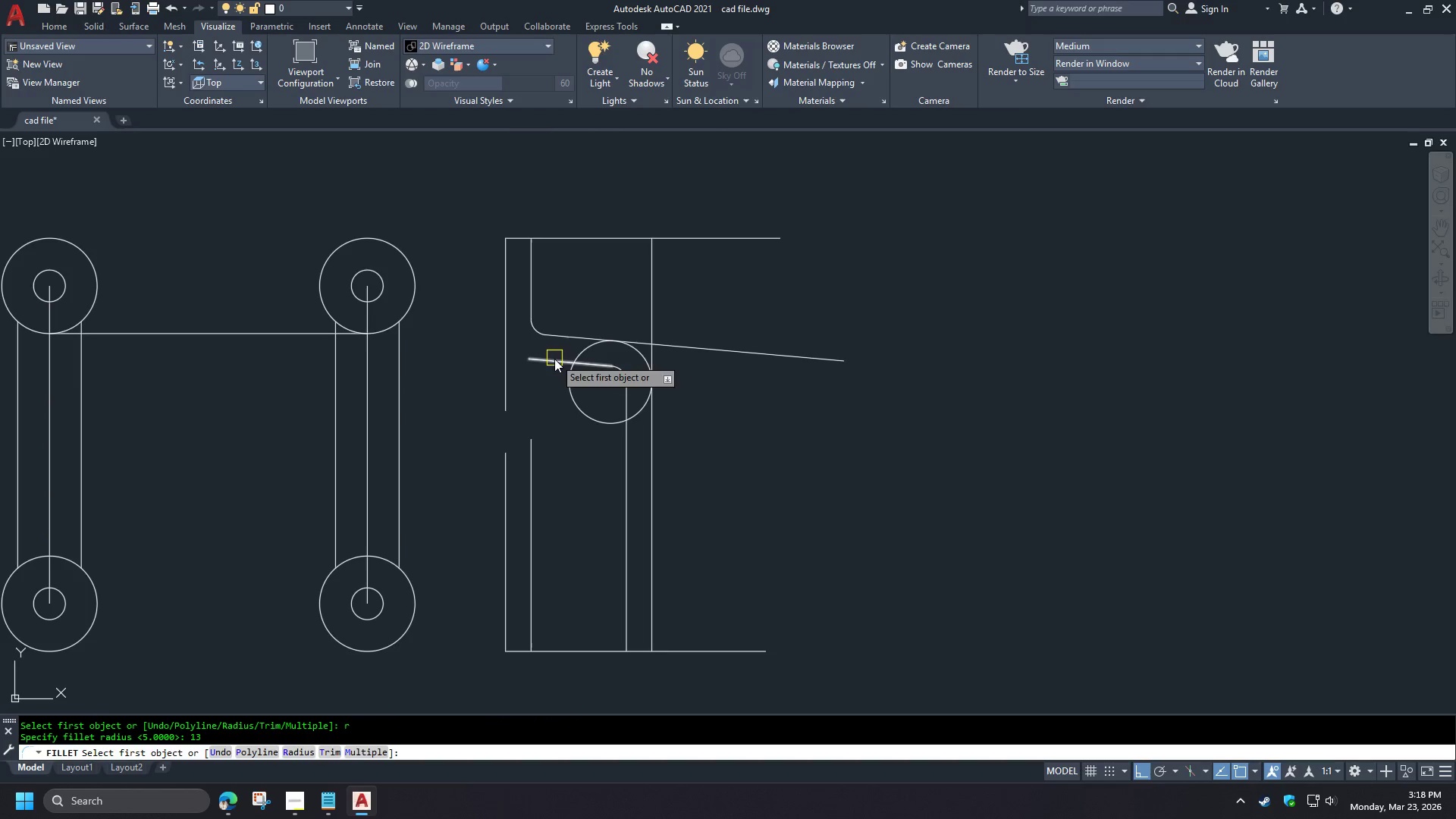 
left_click([554, 359])
 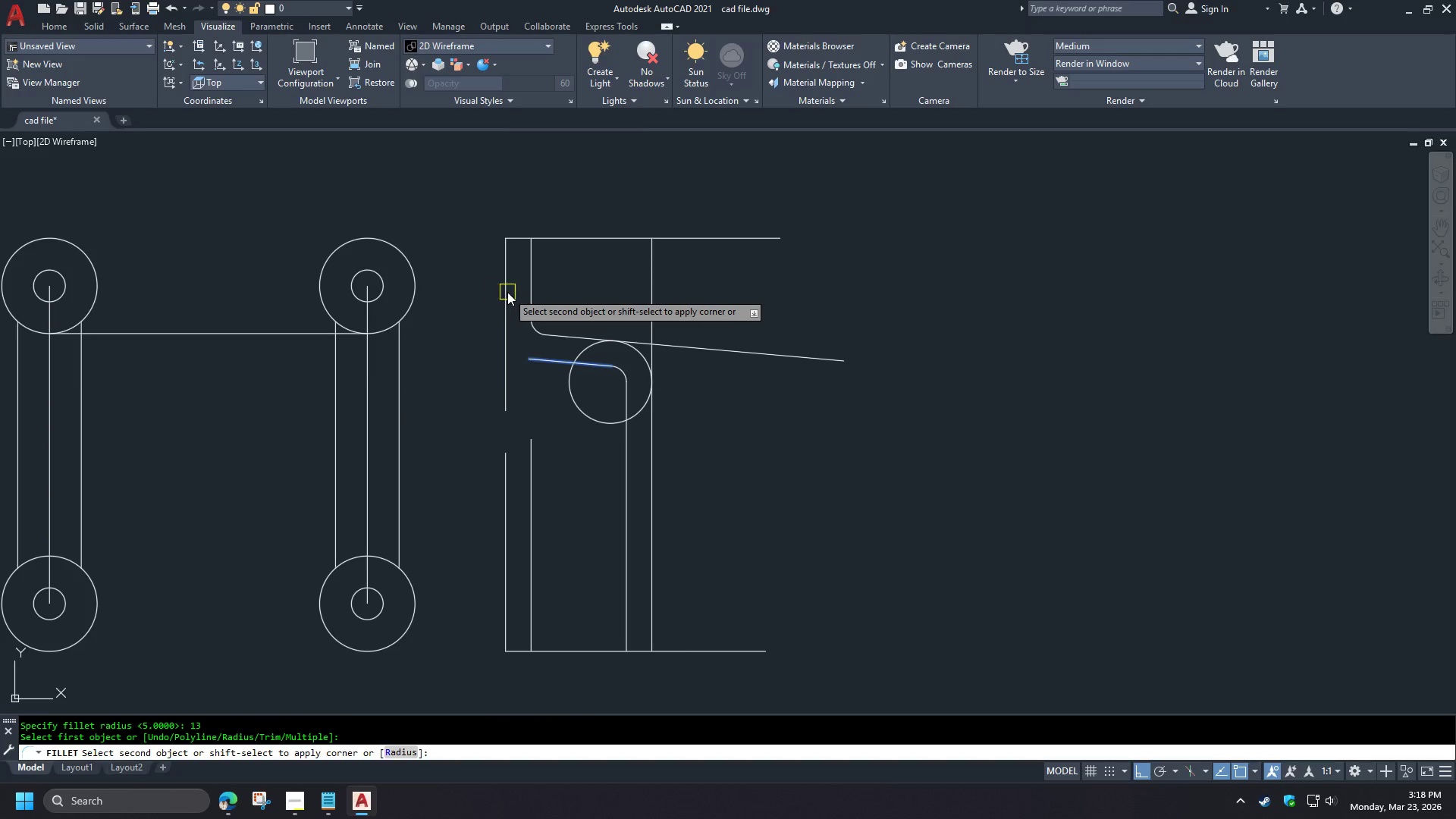 
left_click([507, 292])
 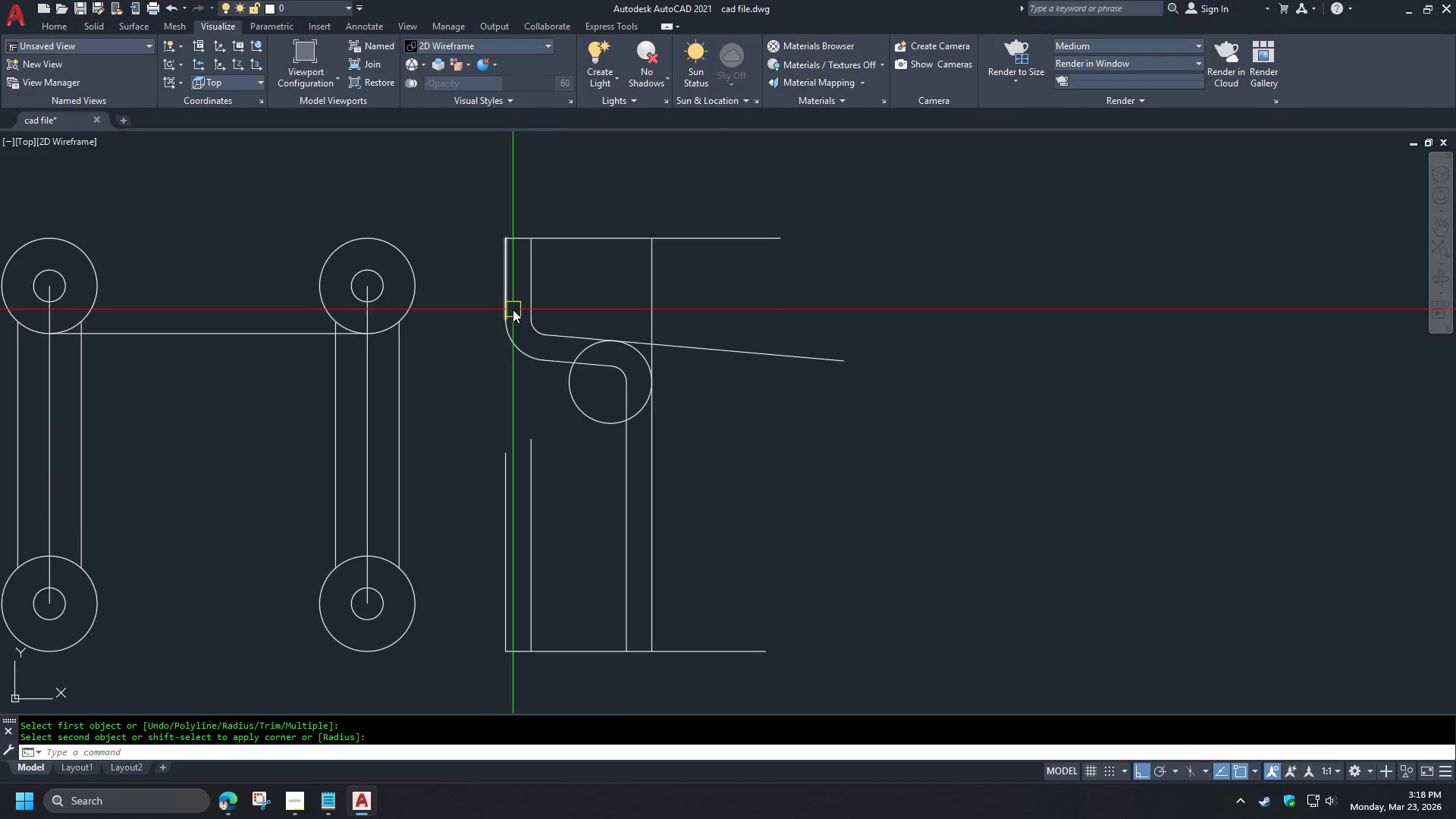 
scroll: coordinate [560, 400], scroll_direction: down, amount: 1.0
 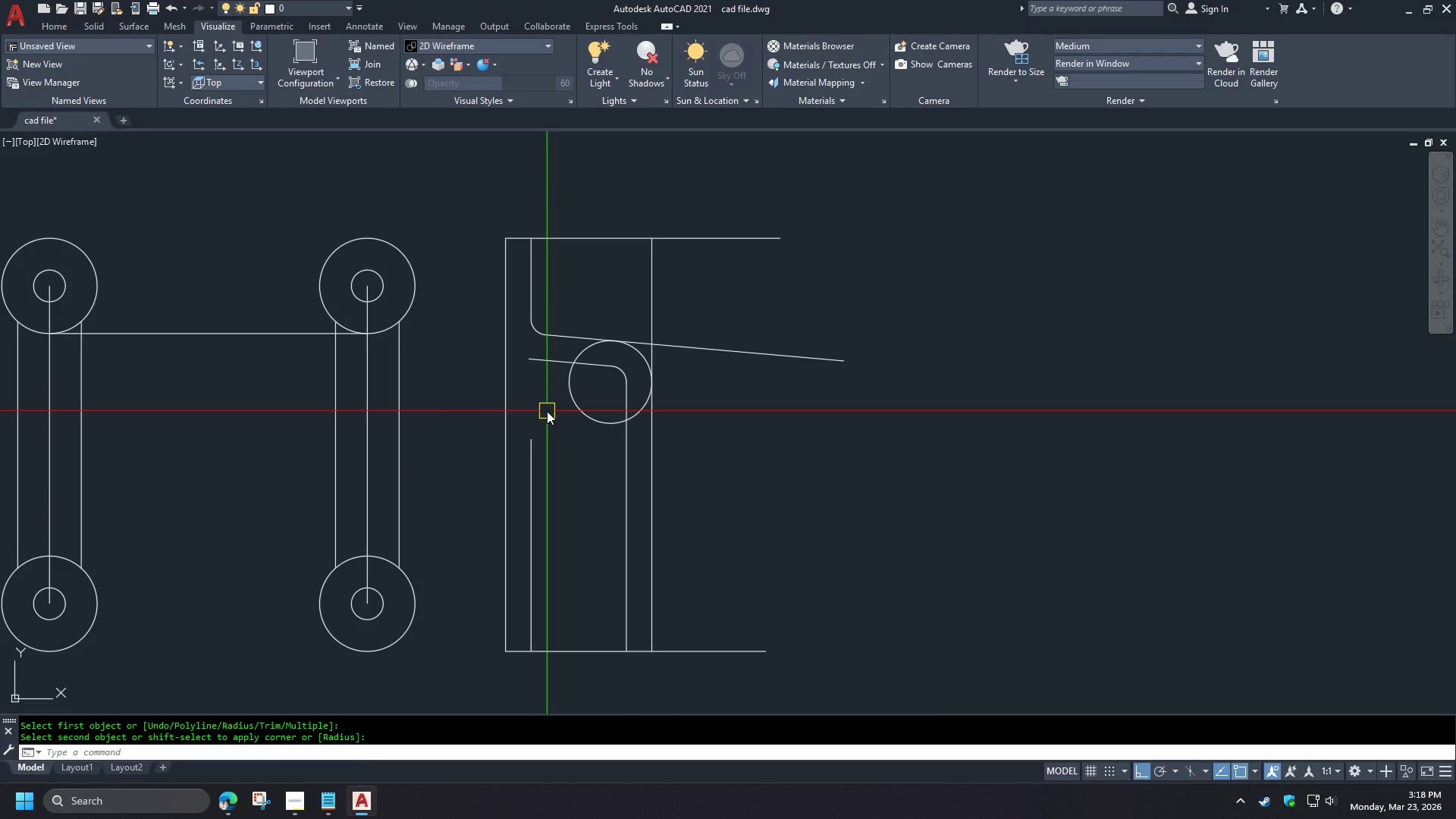 
left_click([508, 299])
 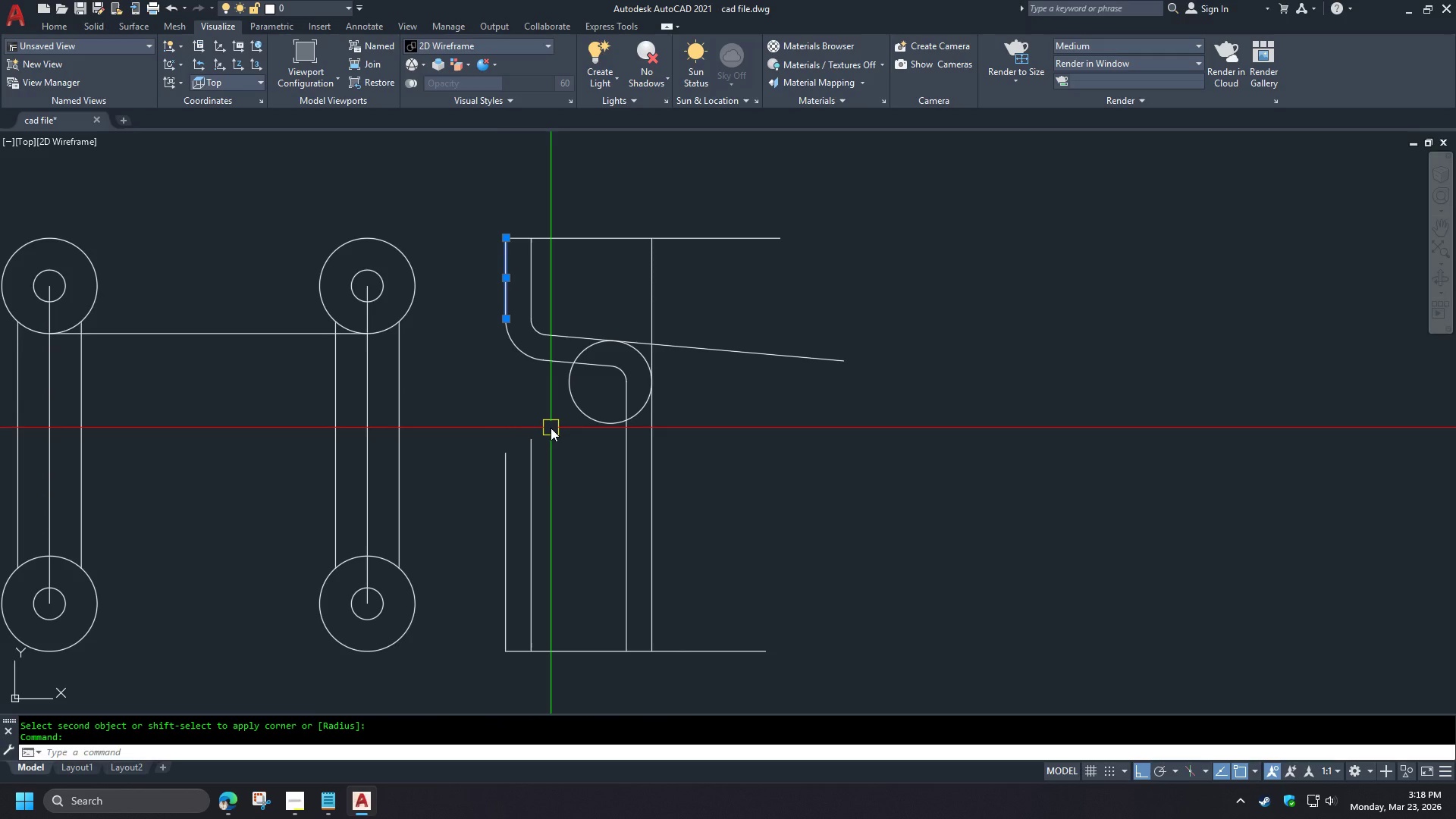 
key(Escape)
 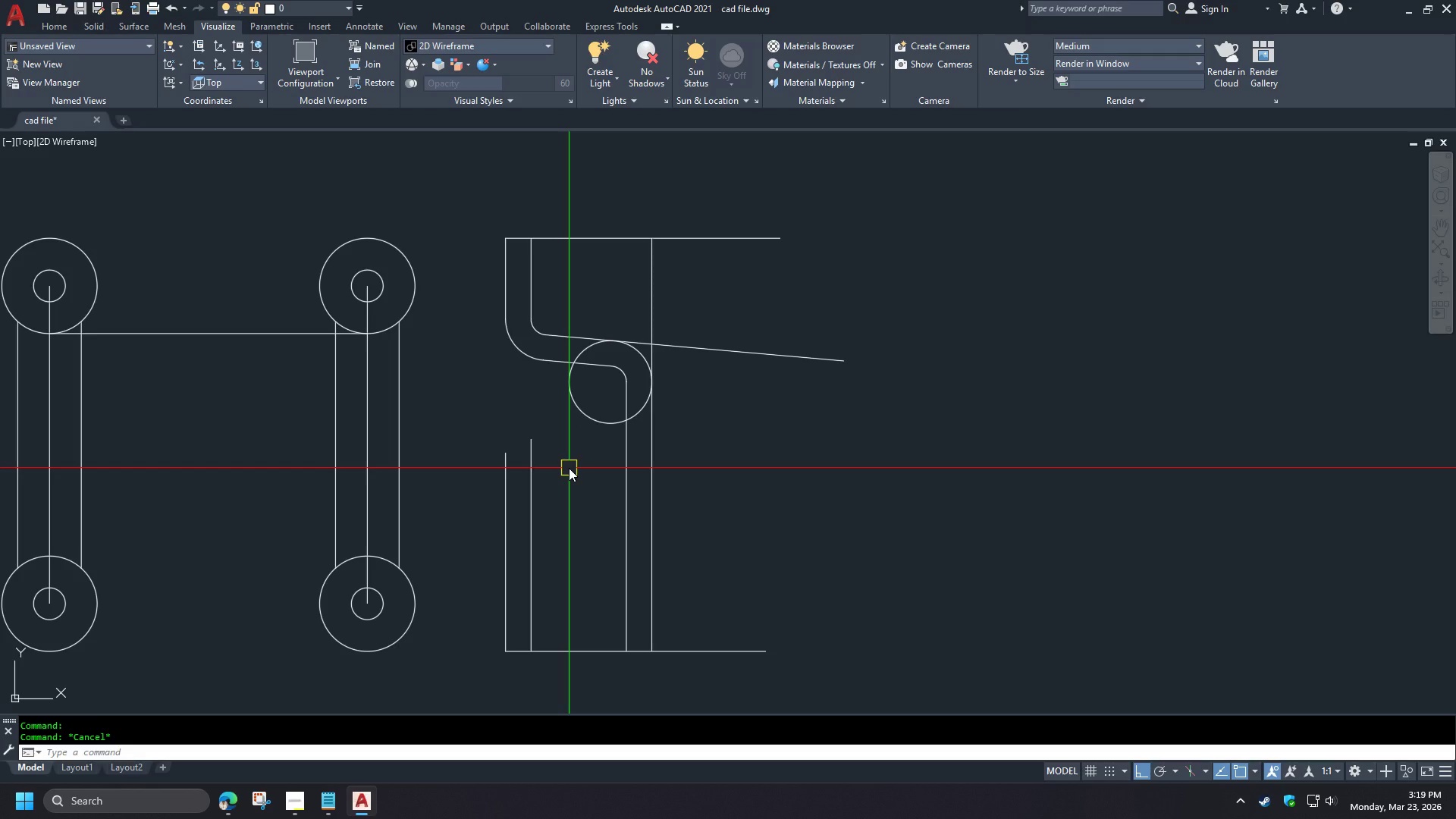 
wait(7.84)
 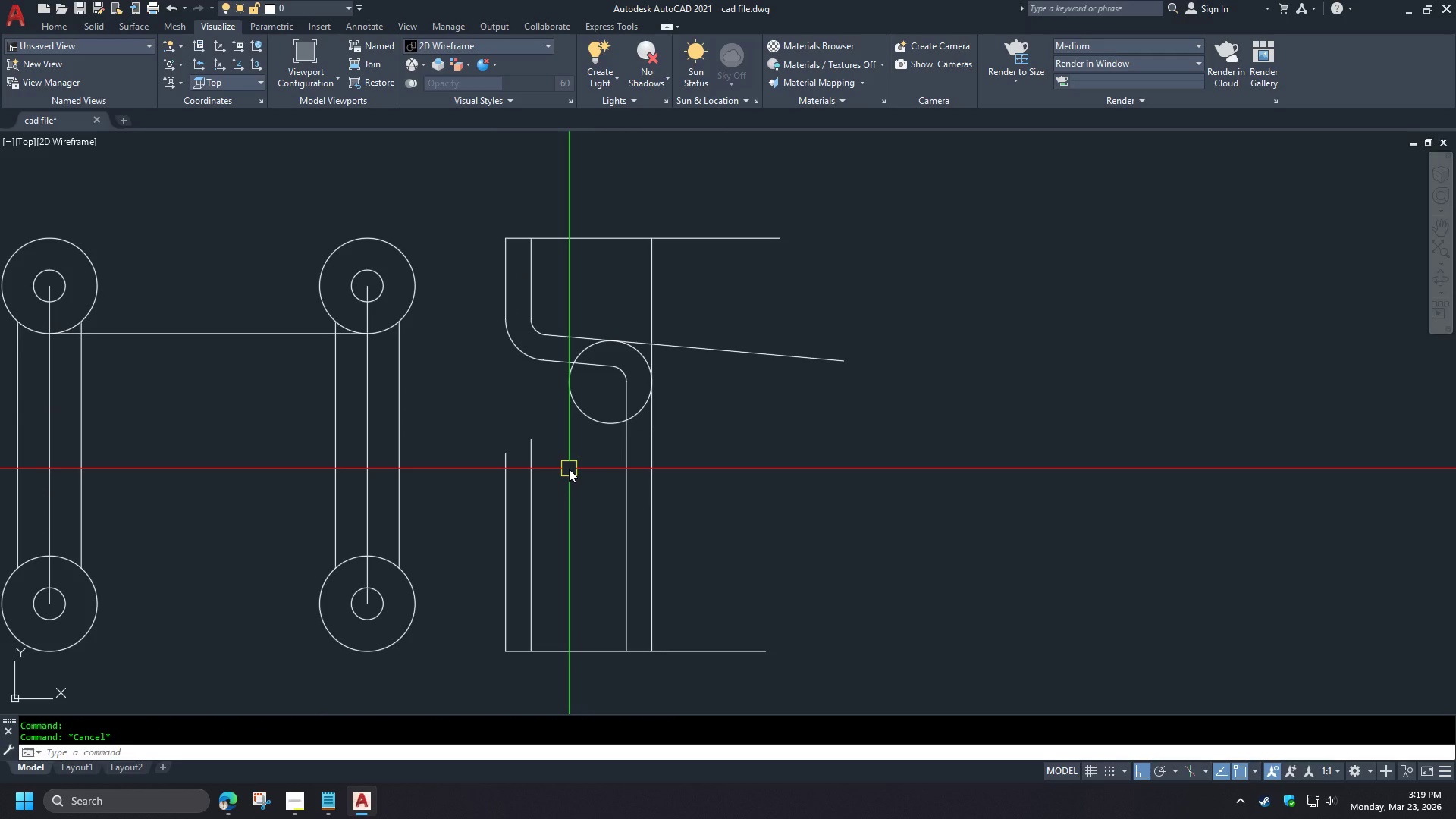 
left_click([658, 453])
 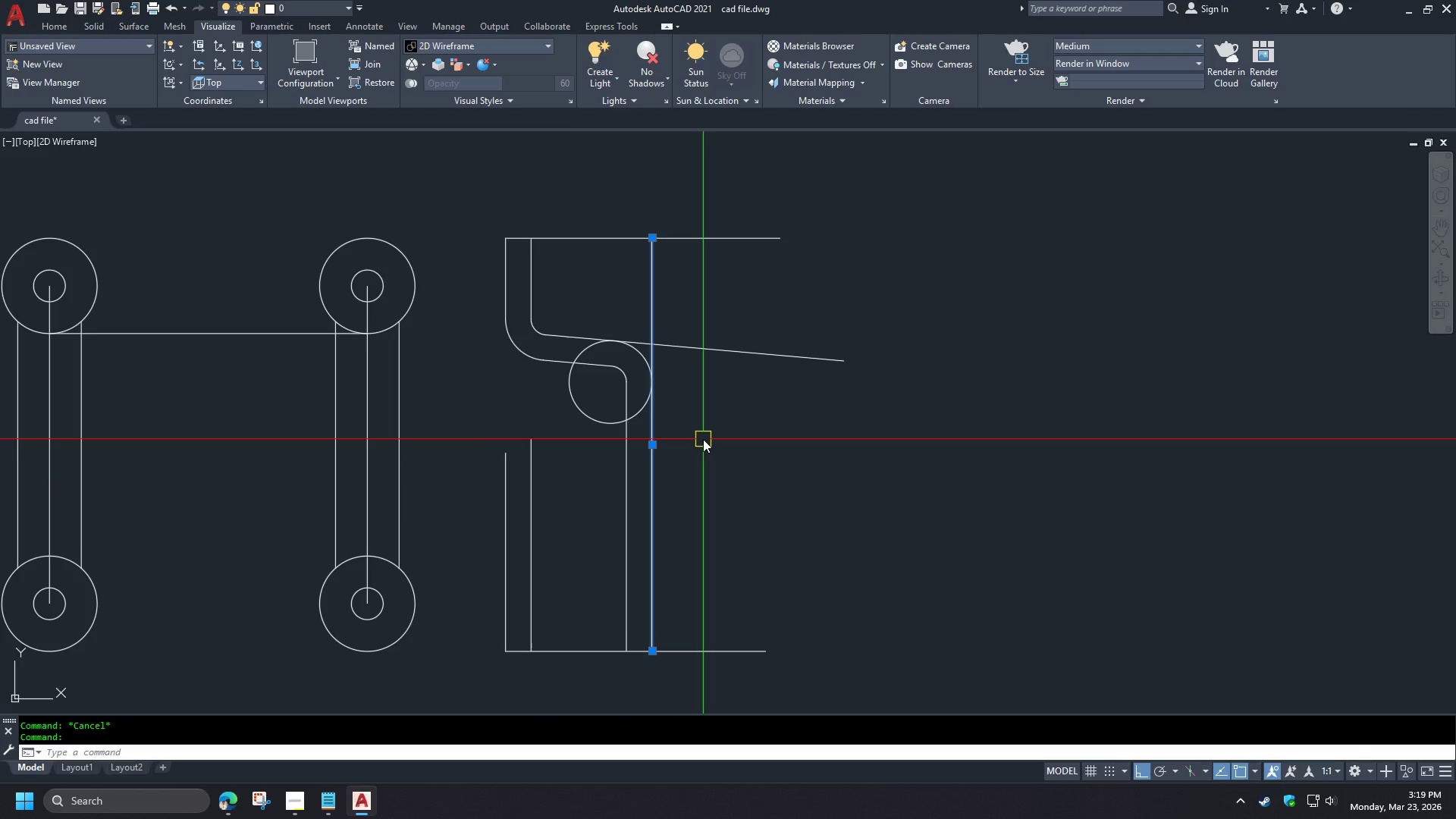 
type(ro )
 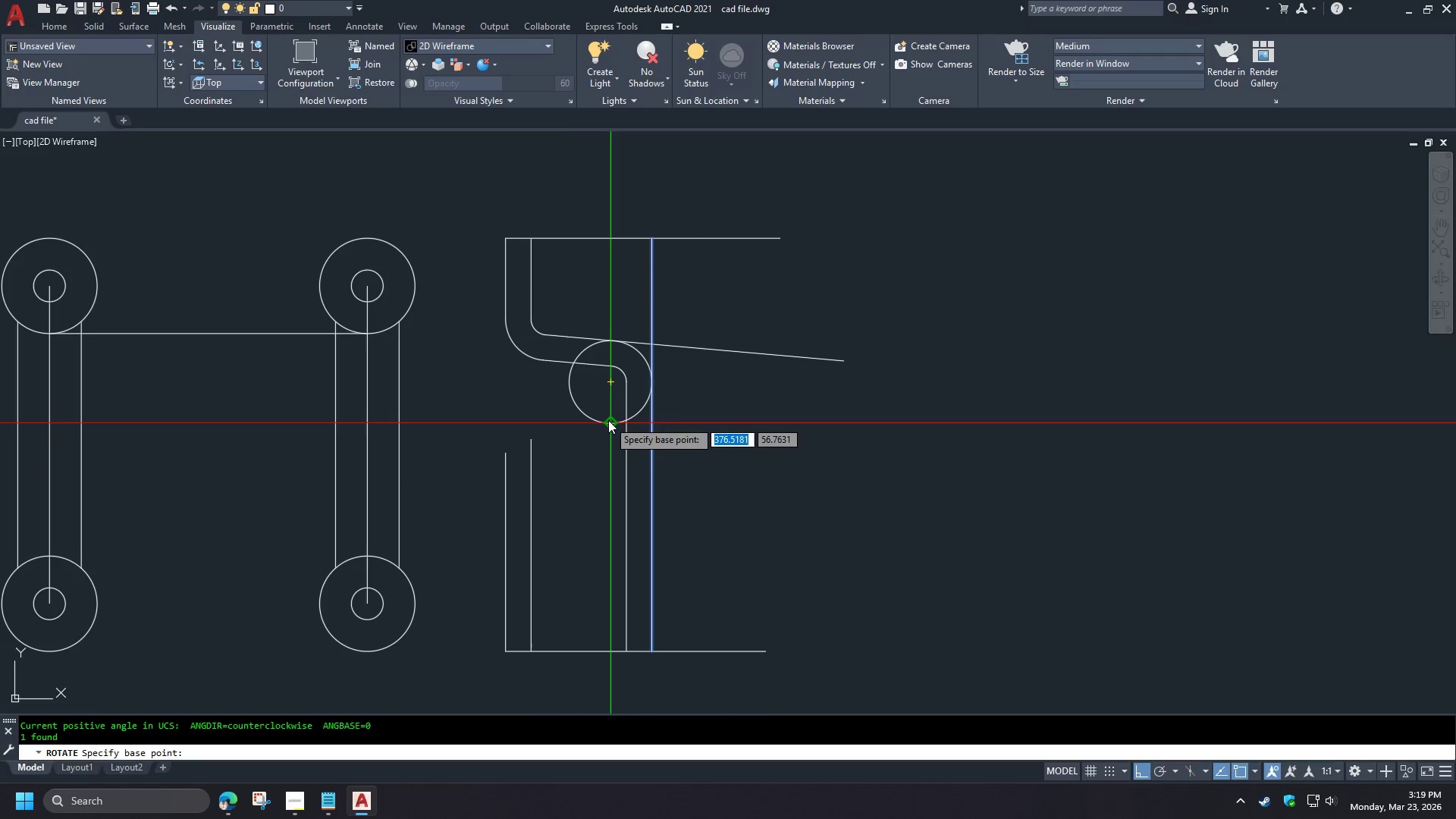 
type(cen )
key(Escape)
 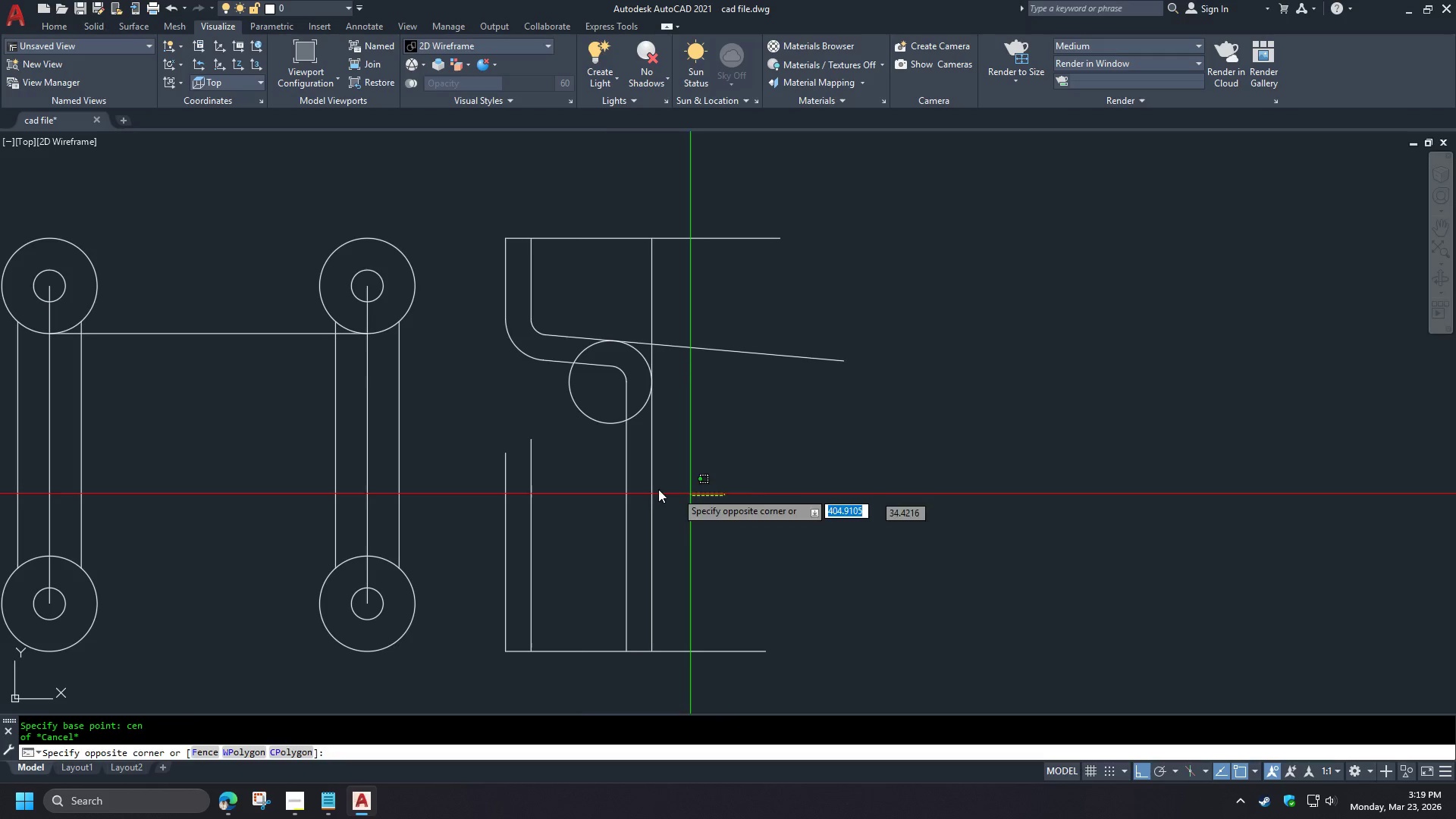 
double_click([572, 480])
 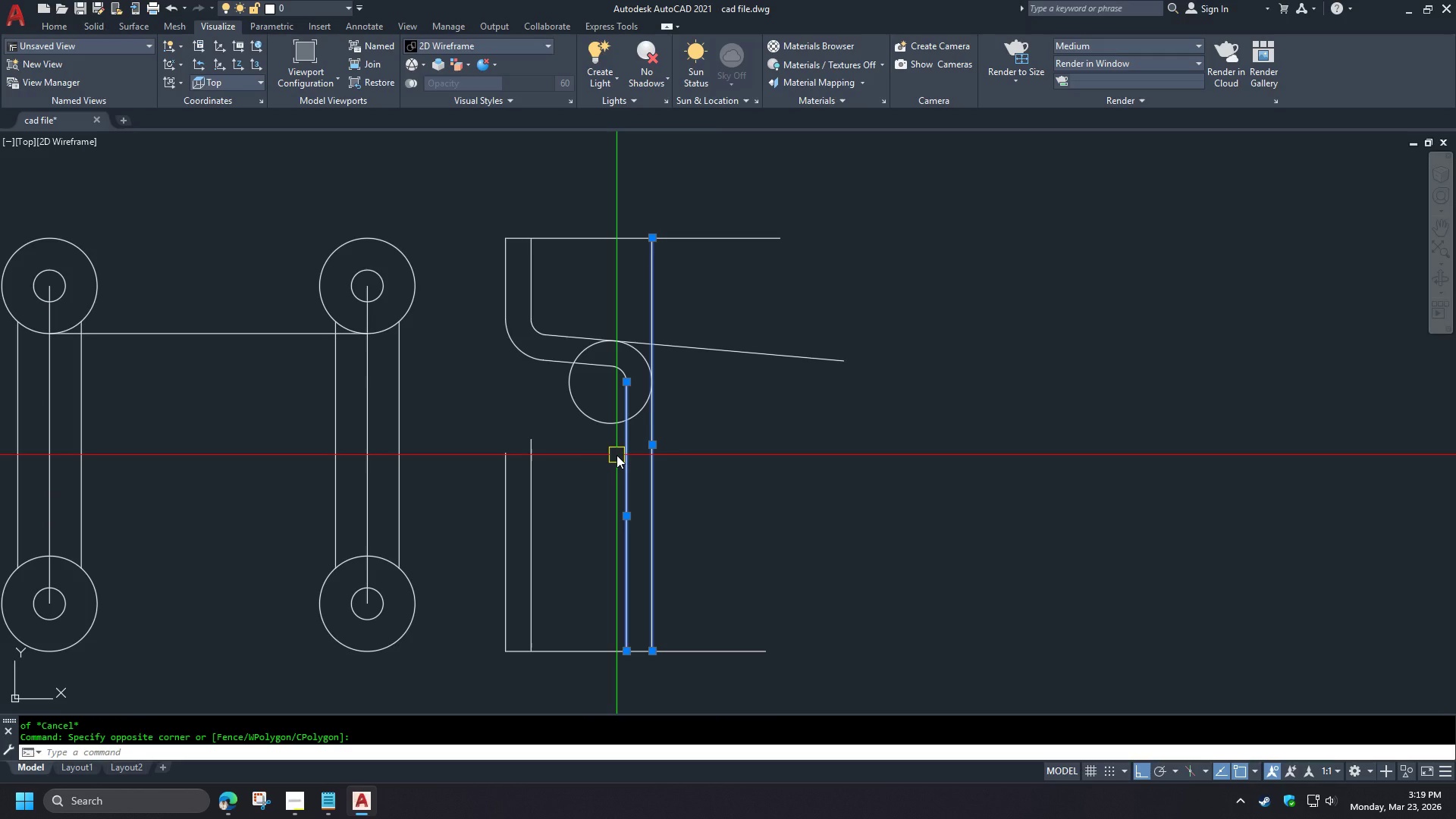 
type(ro )
 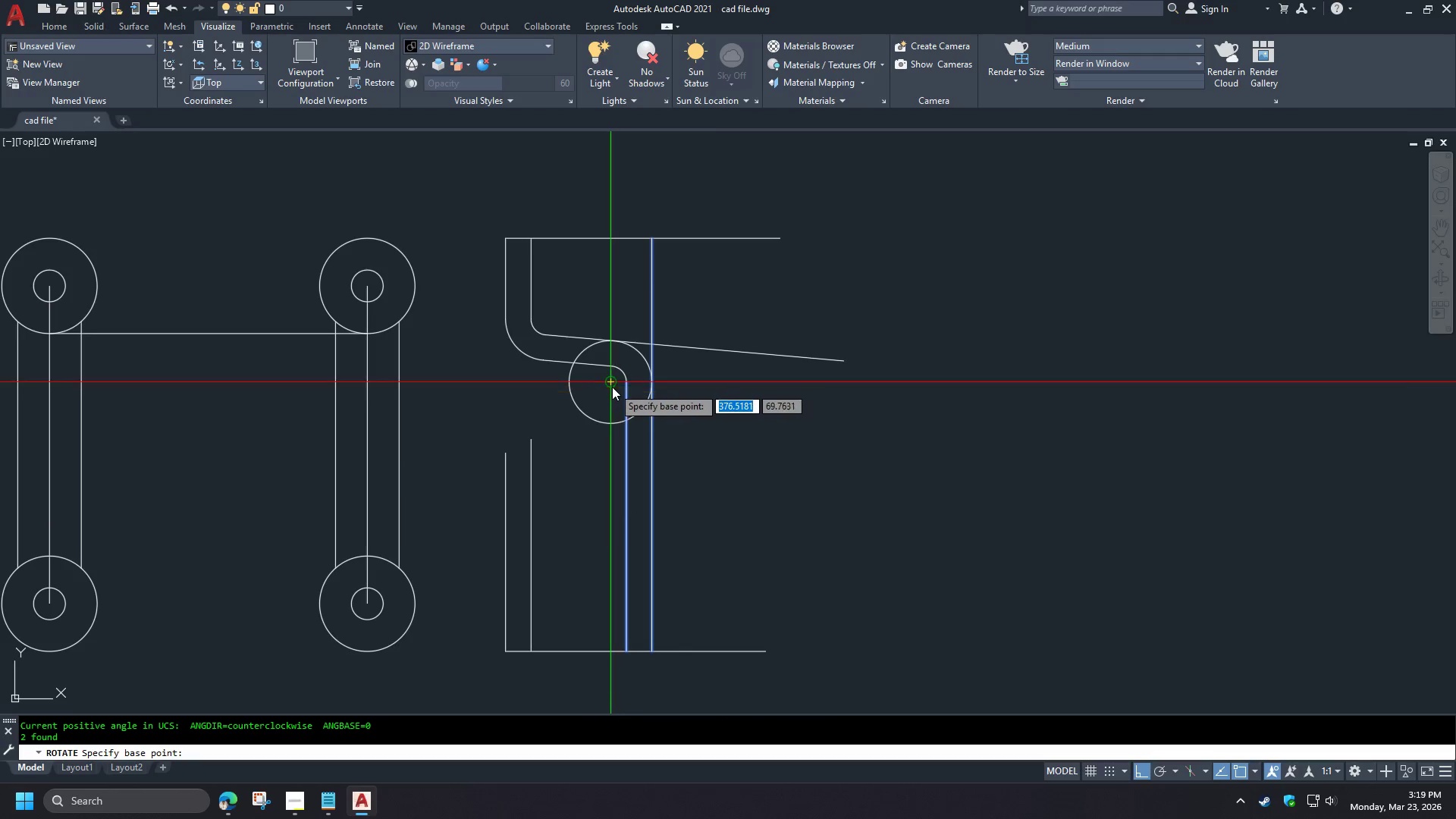 
left_click([612, 387])
 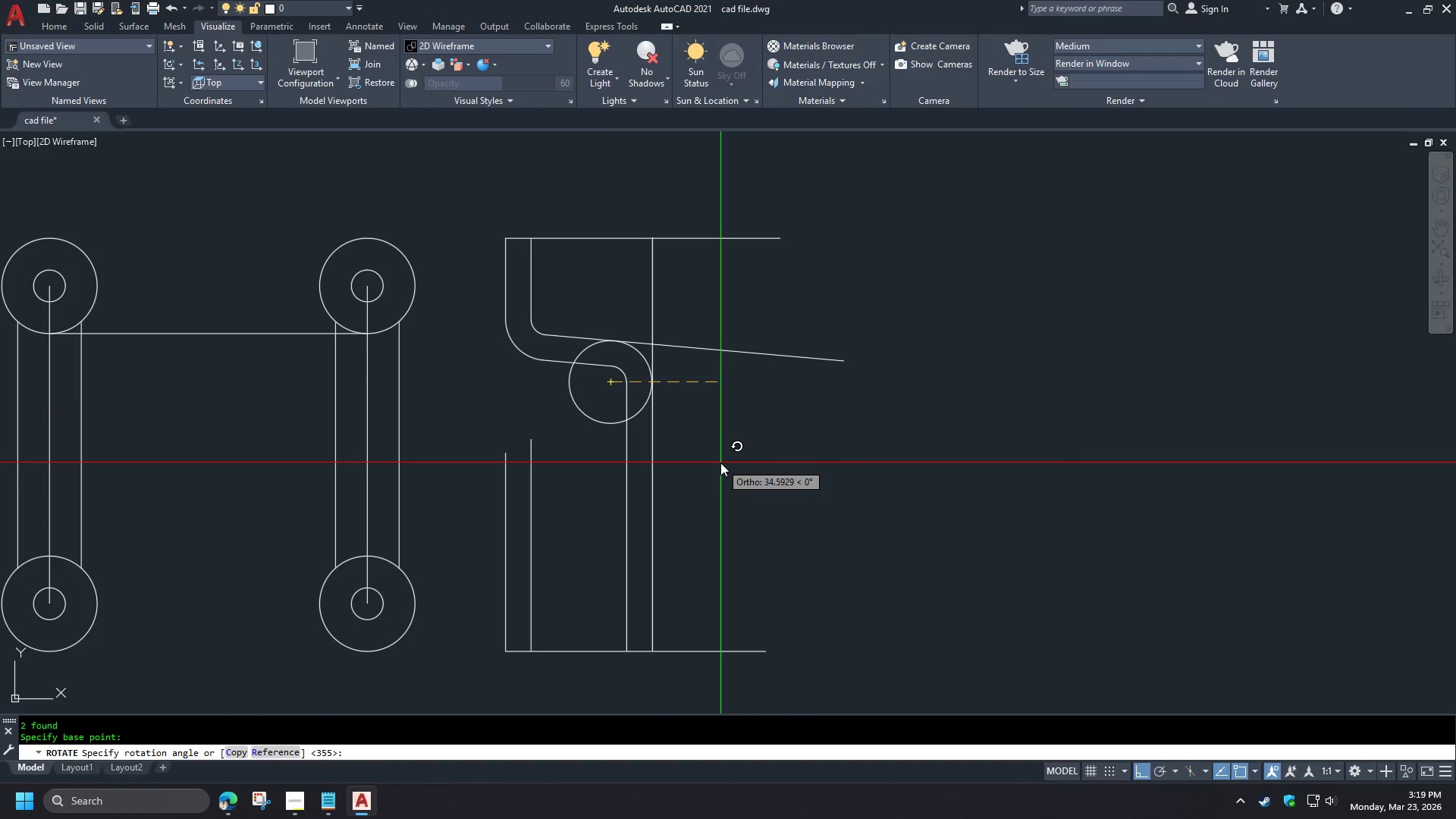 
key(C)
 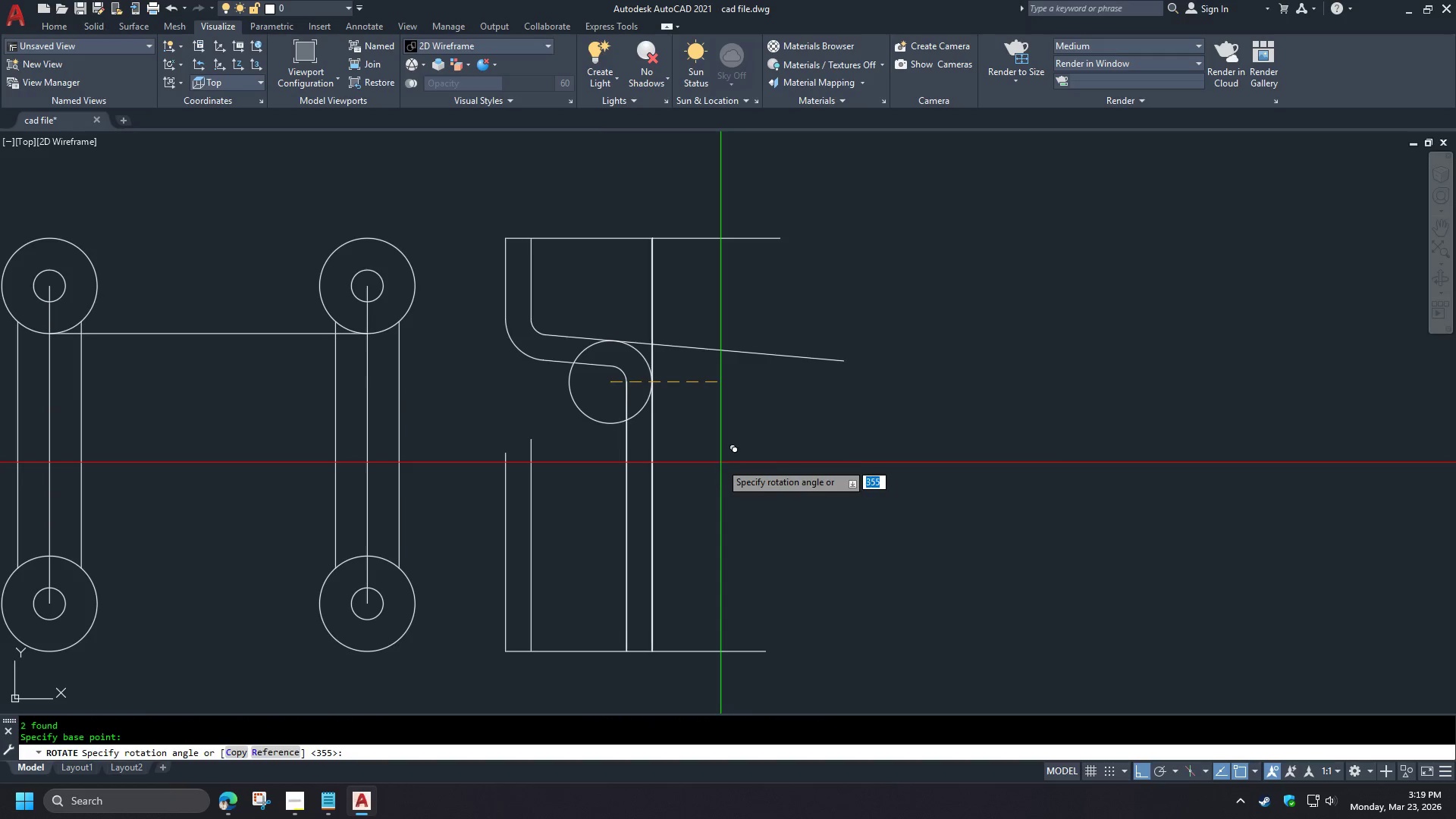 
key(Space)
 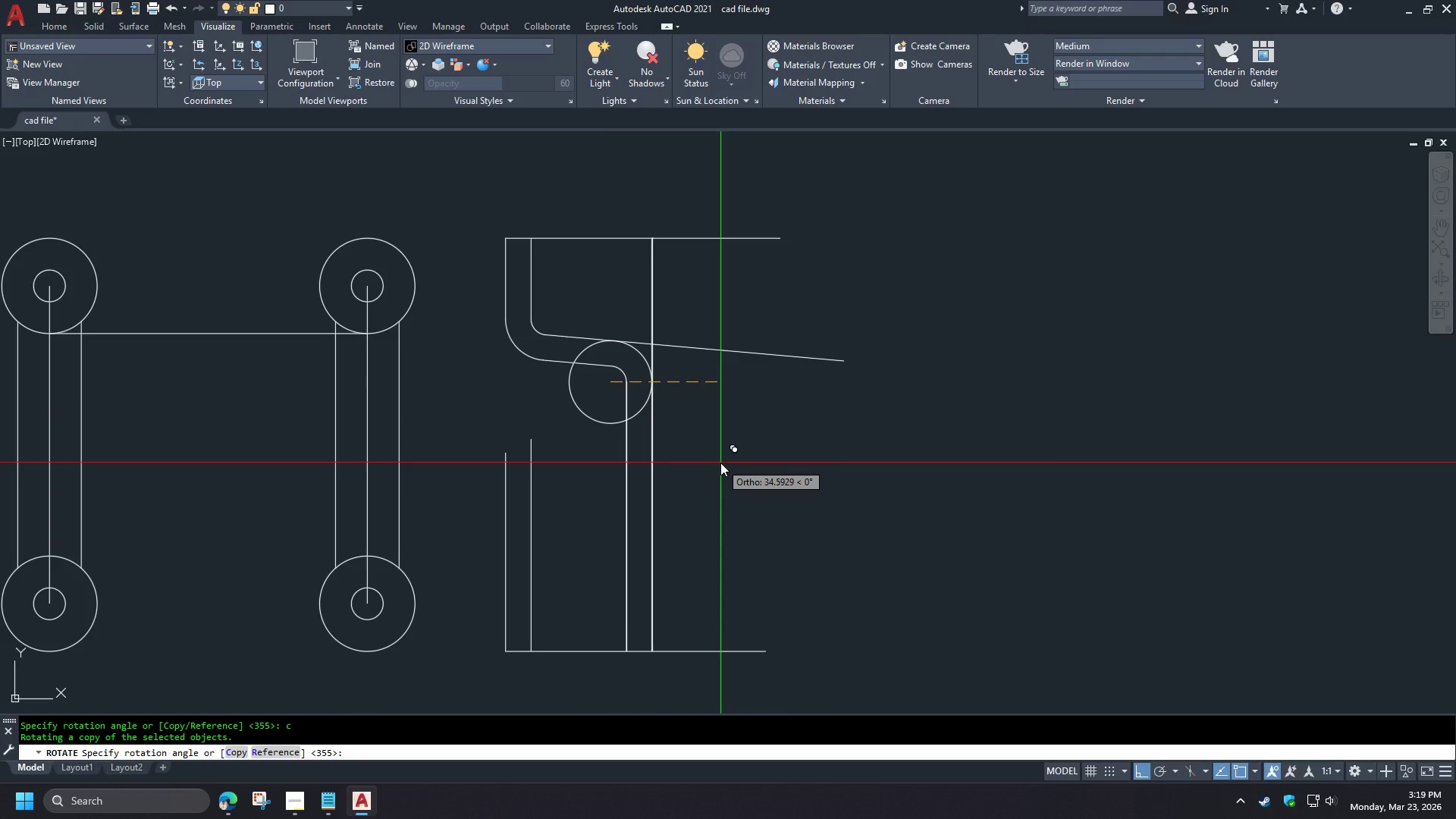 
key(NumpadSubtract)
 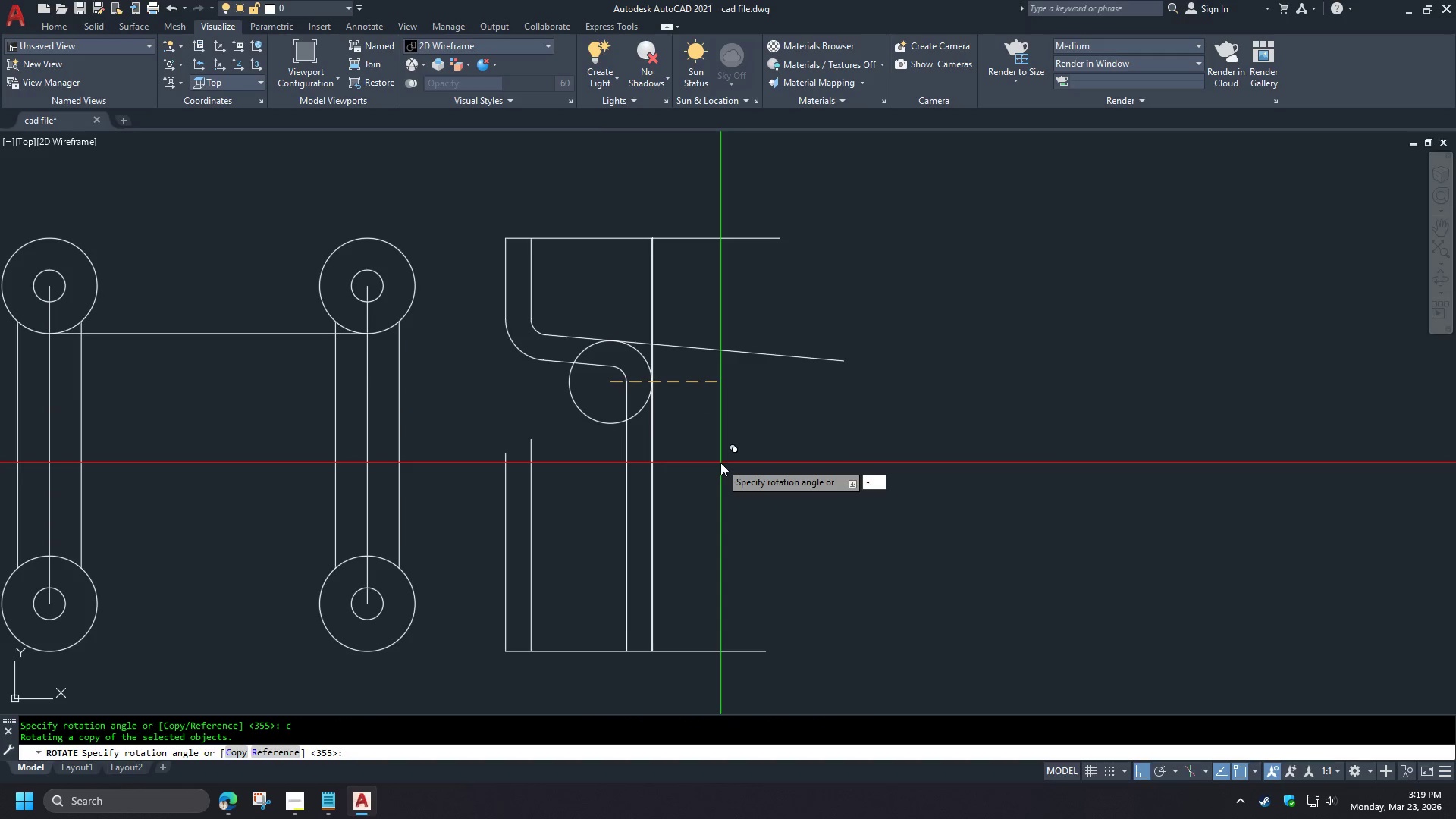 
key(Numpad4)
 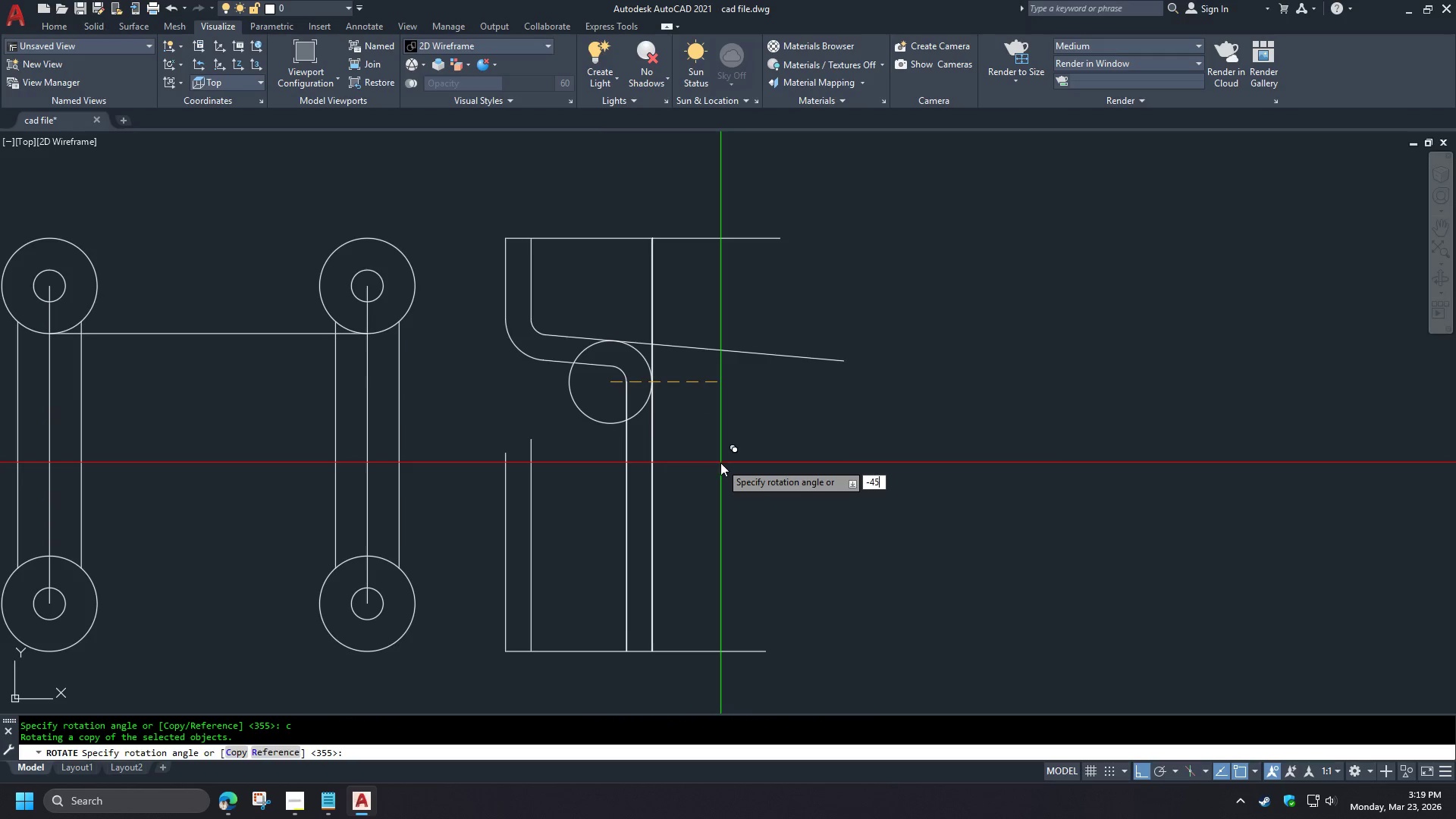 
key(Numpad5)
 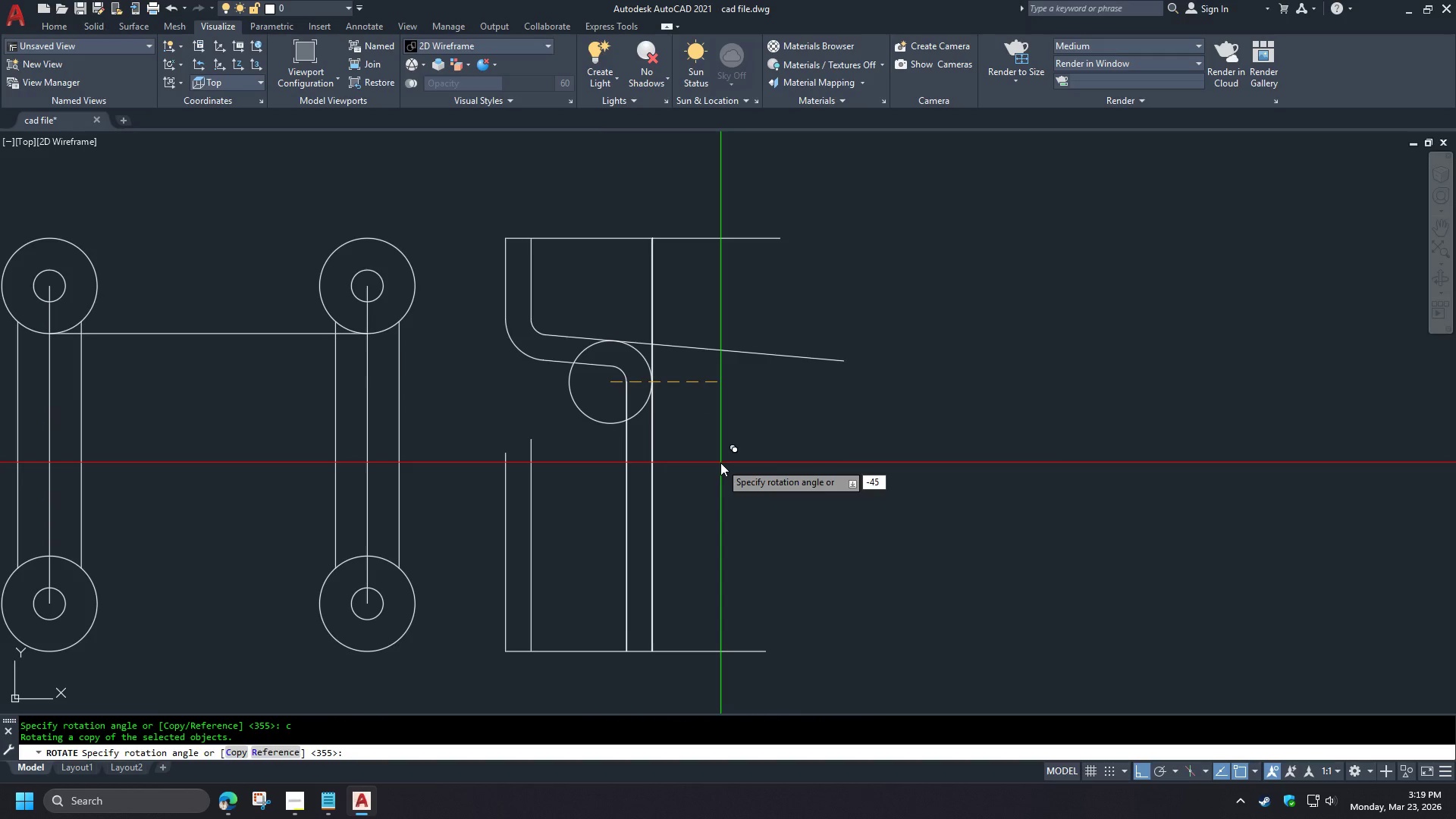 
key(Space)
 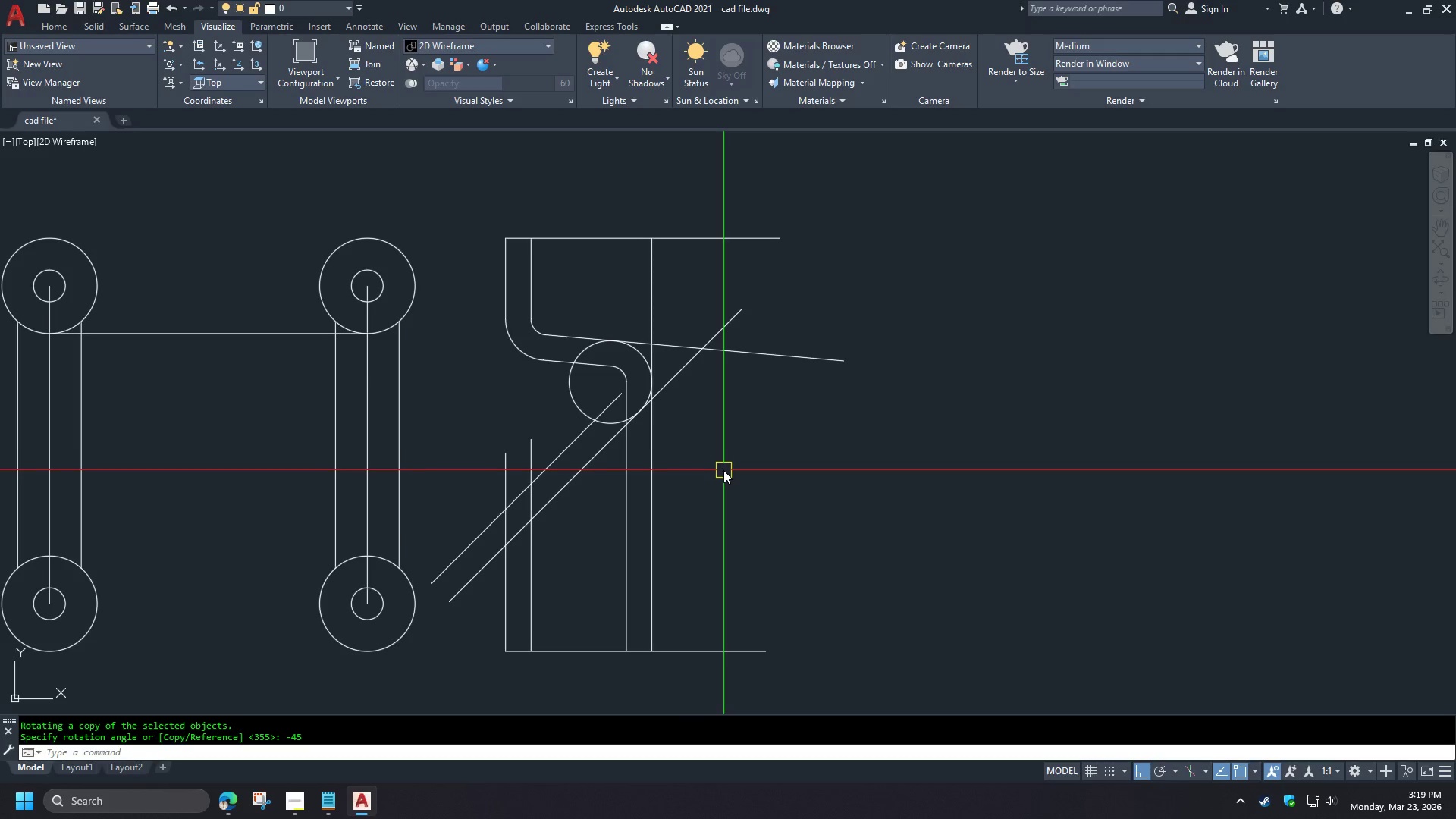 
wait(6.03)
 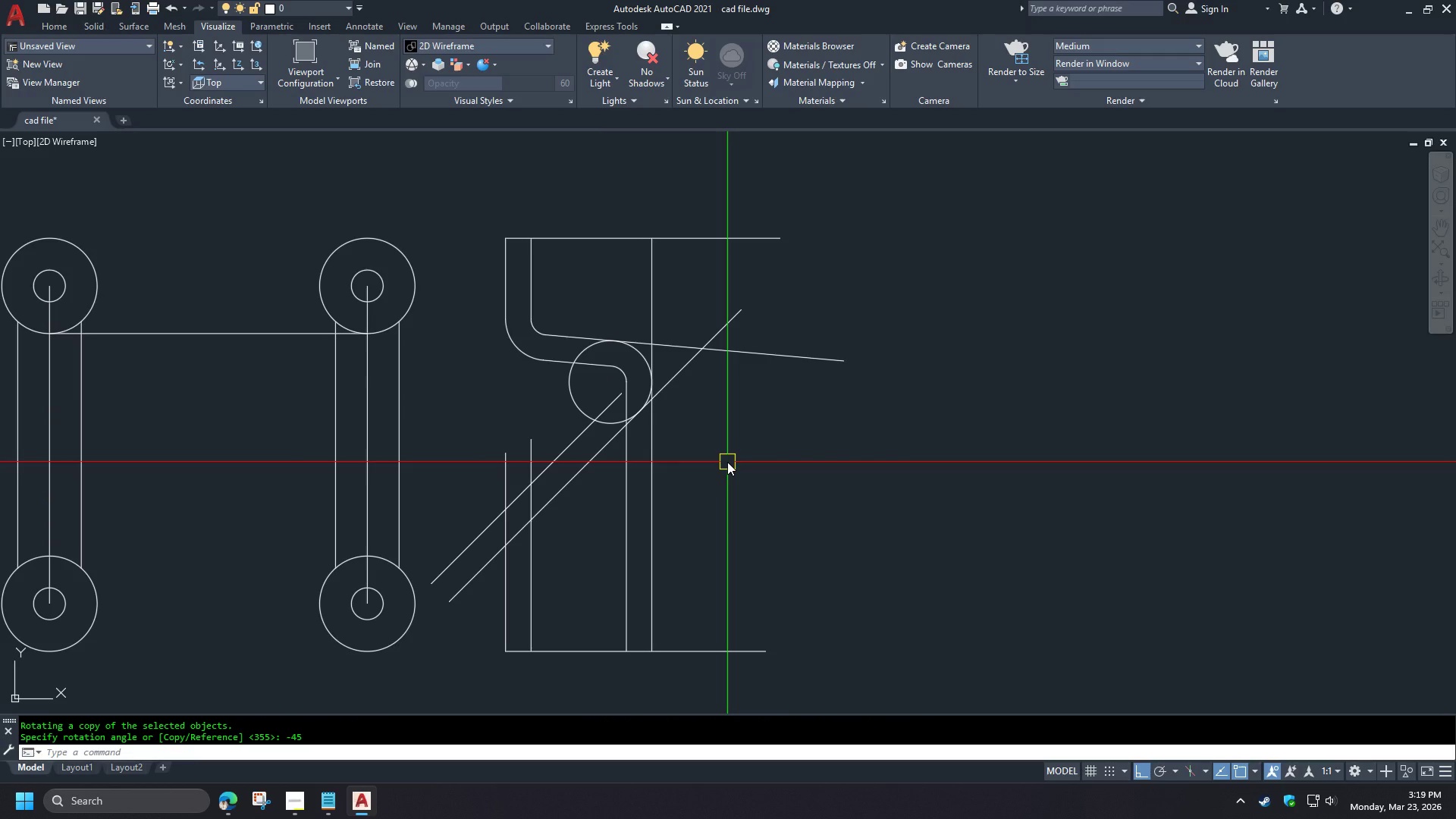 
type(dli )
 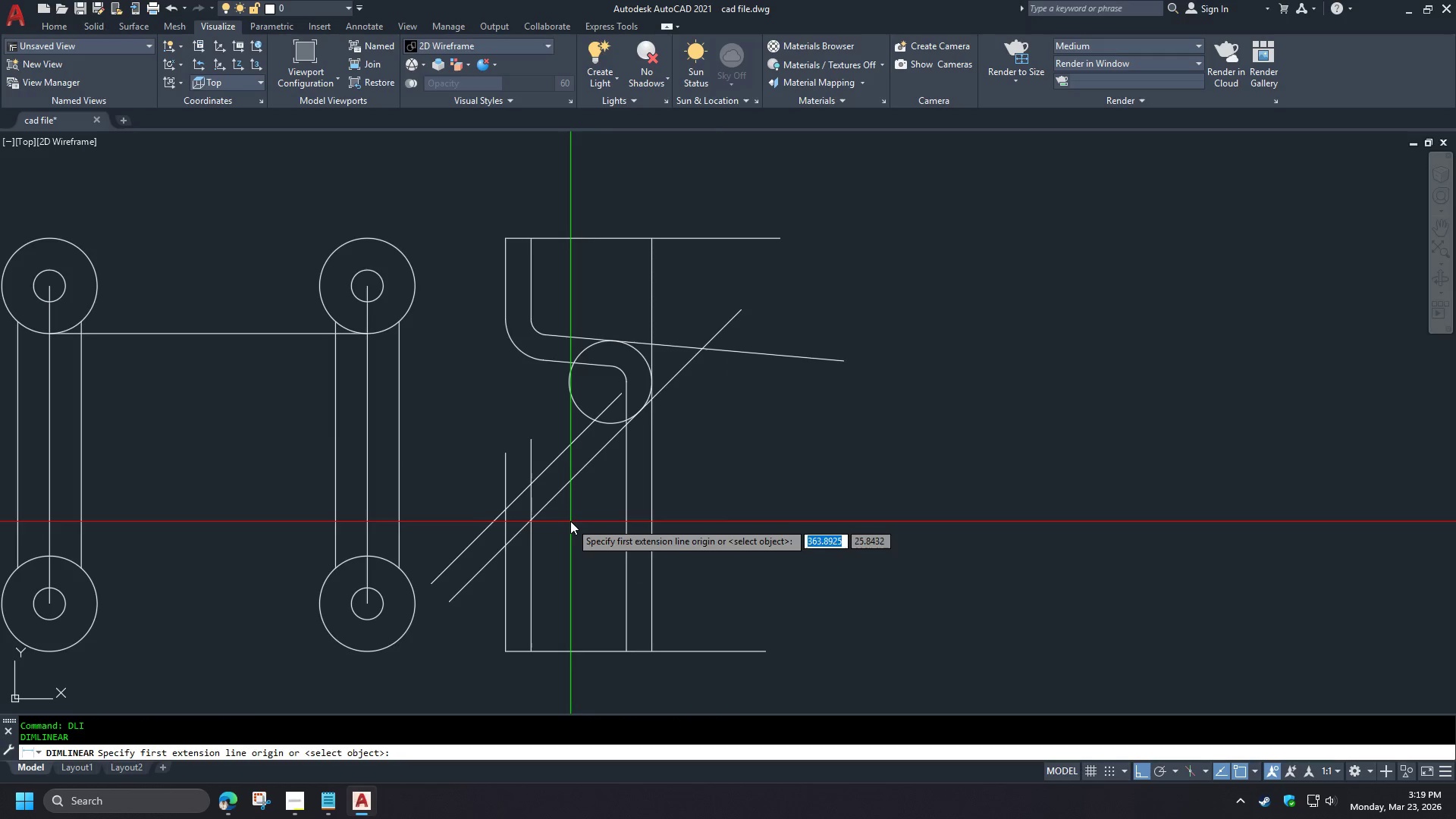 
left_click([572, 520])
 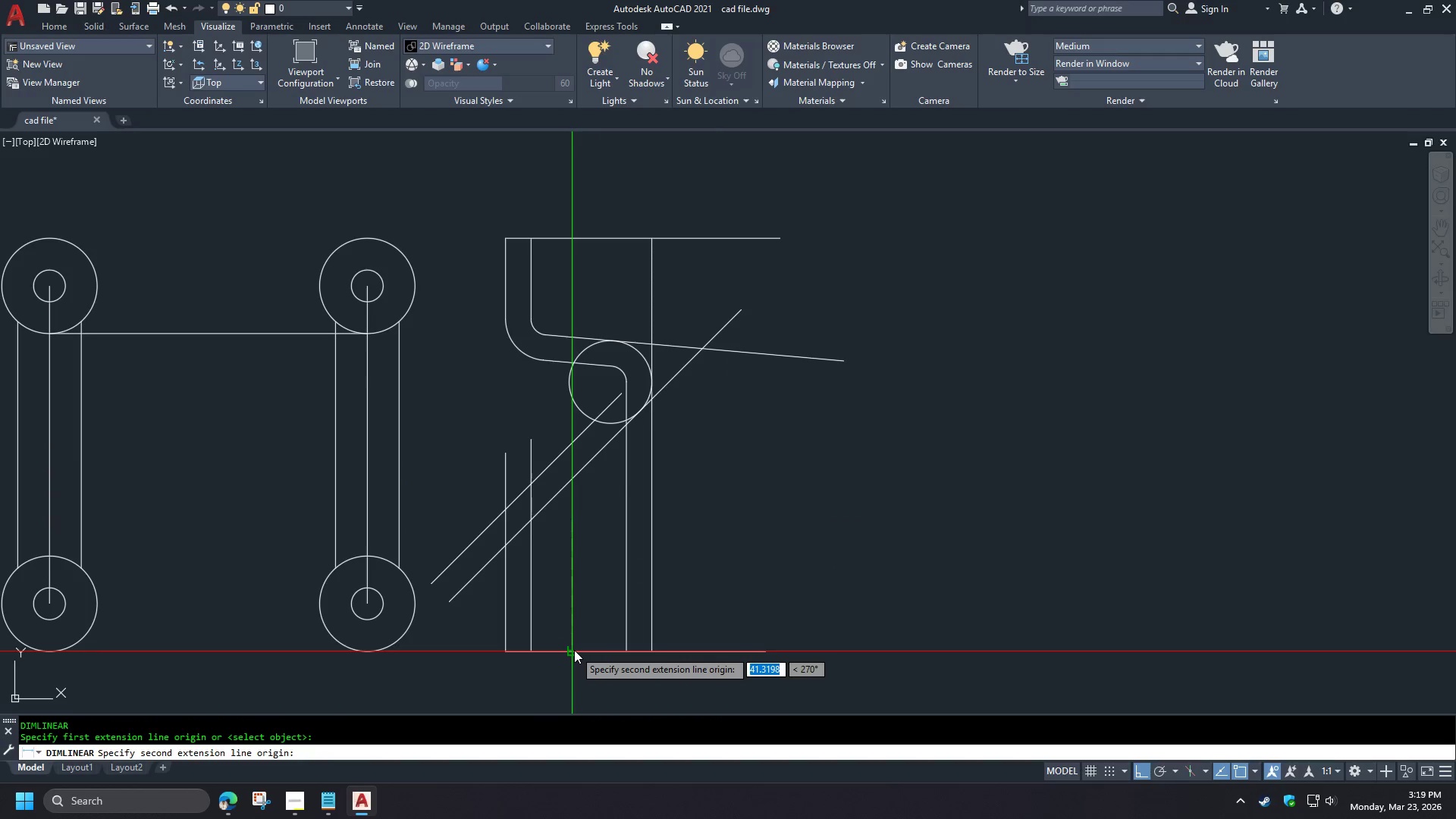 
key(Escape)
 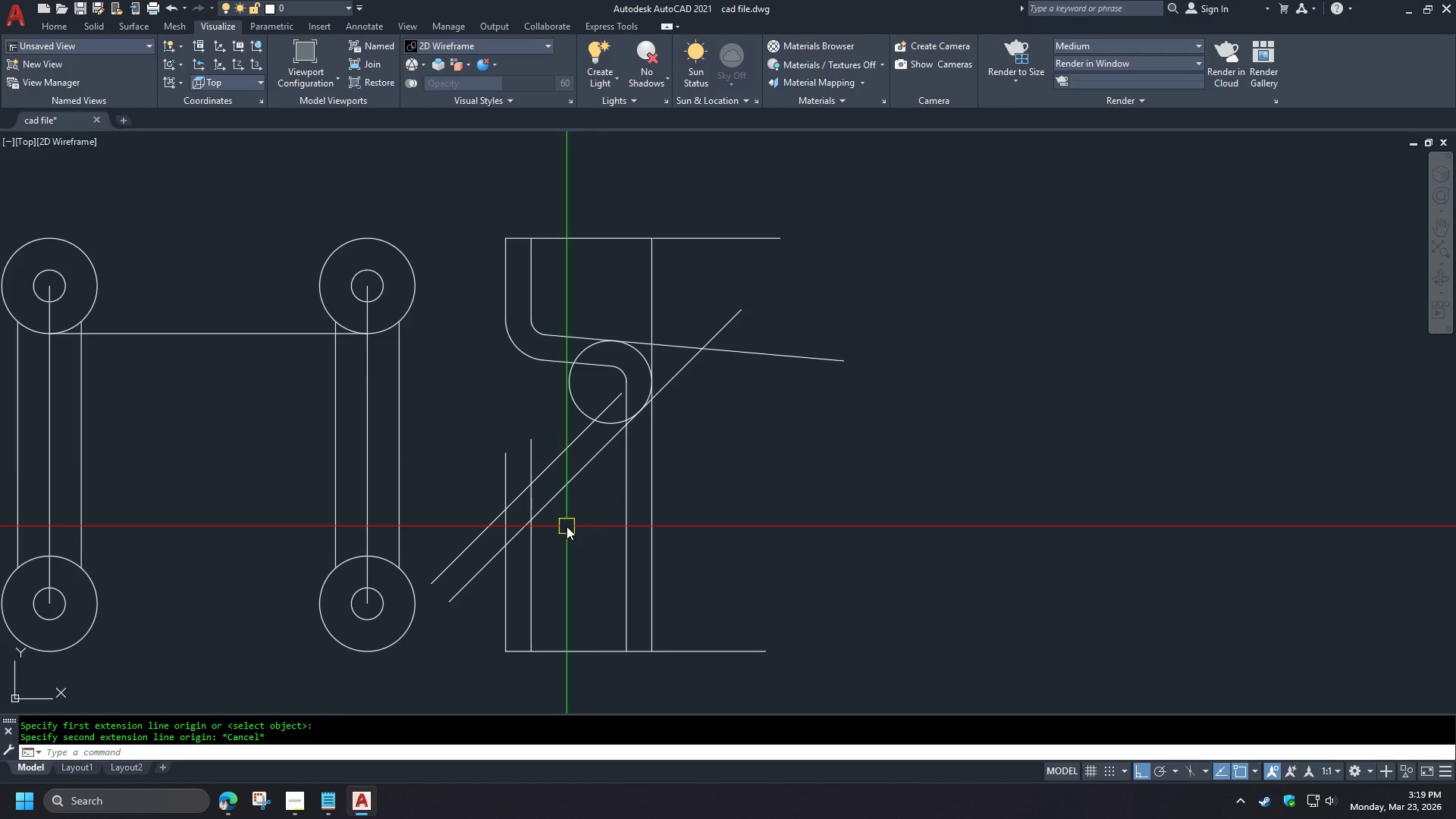 
key(F)
 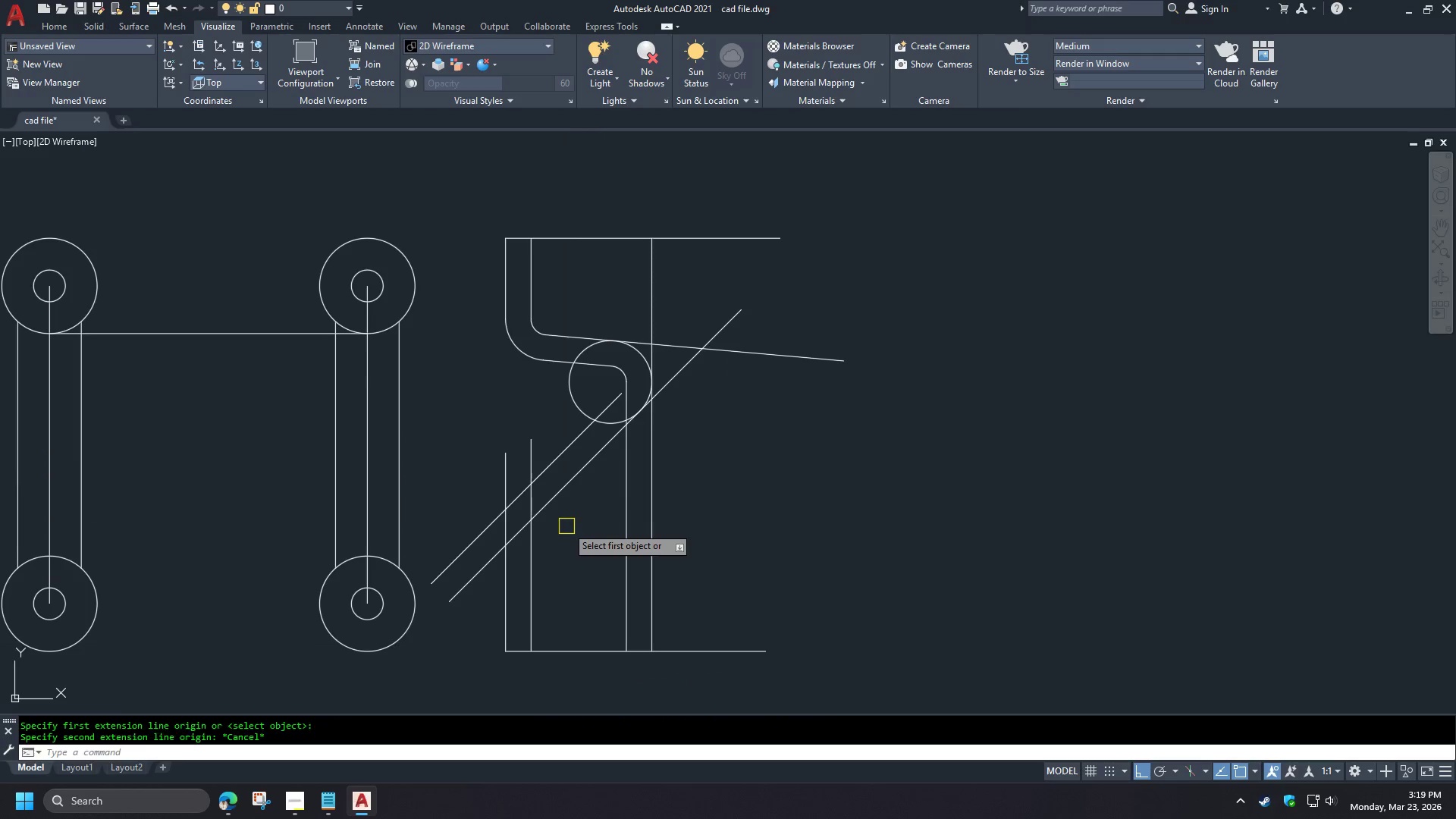 
key(Space)
 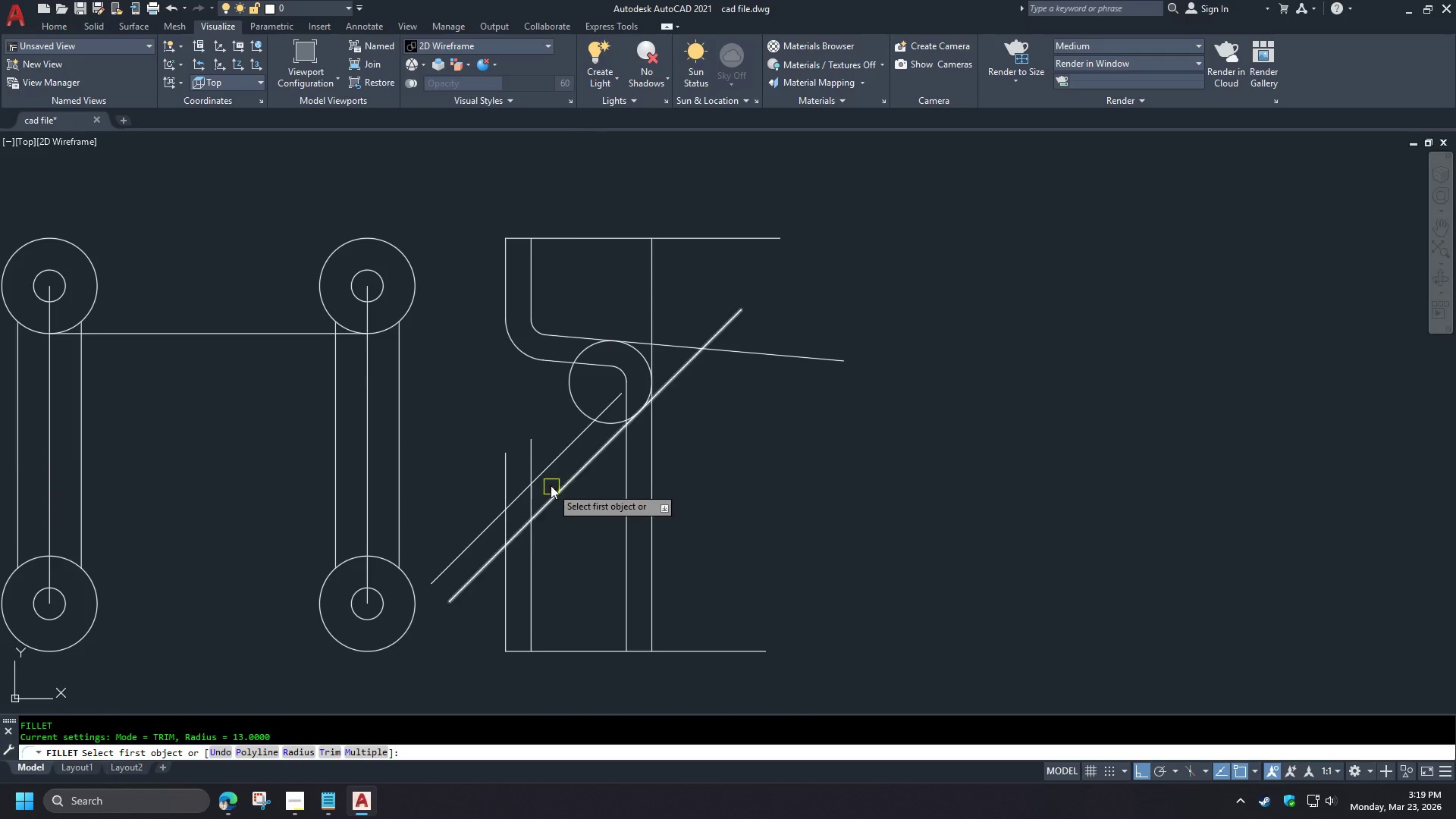 
left_click([548, 477])
 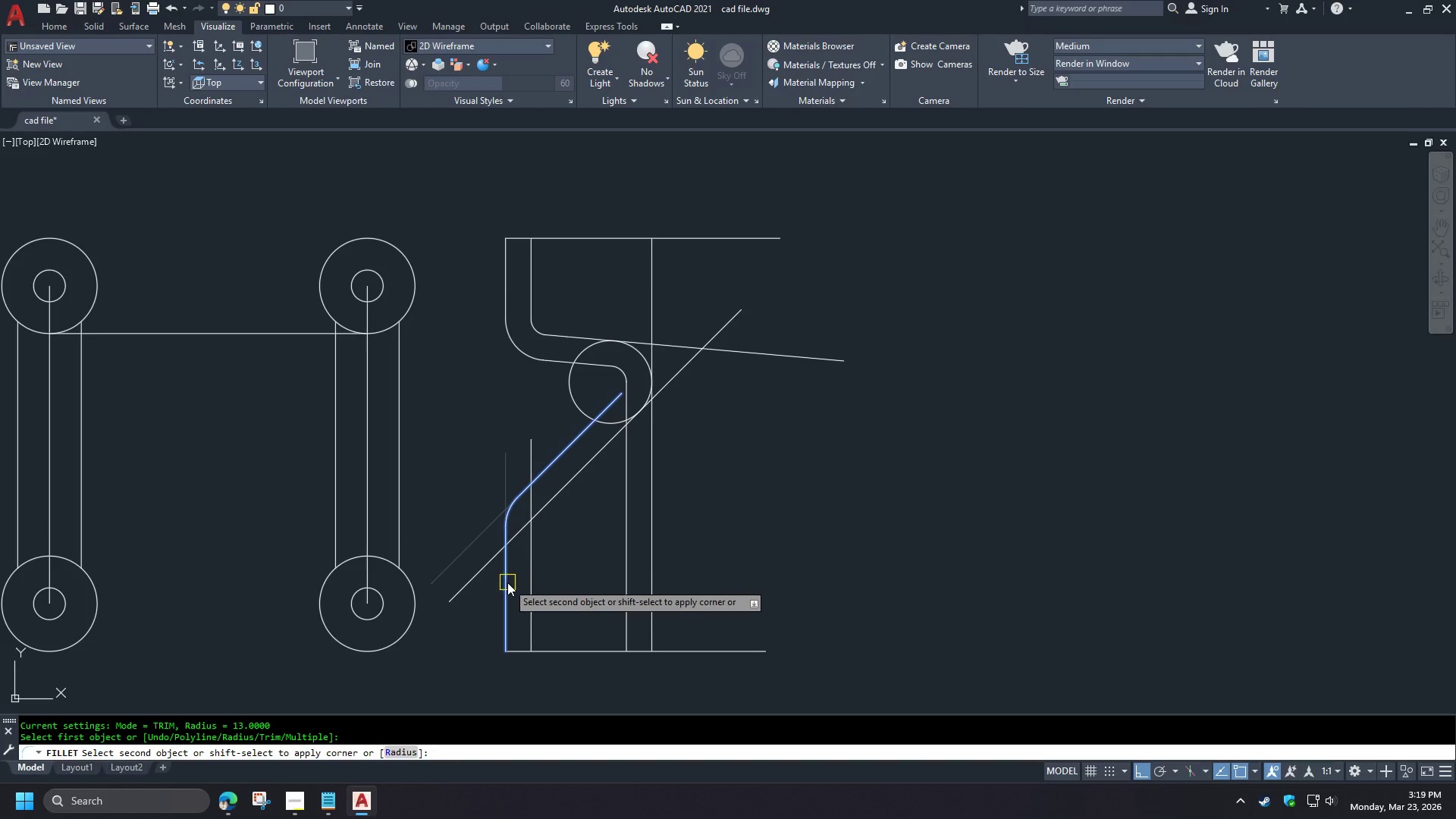 
left_click([507, 582])
 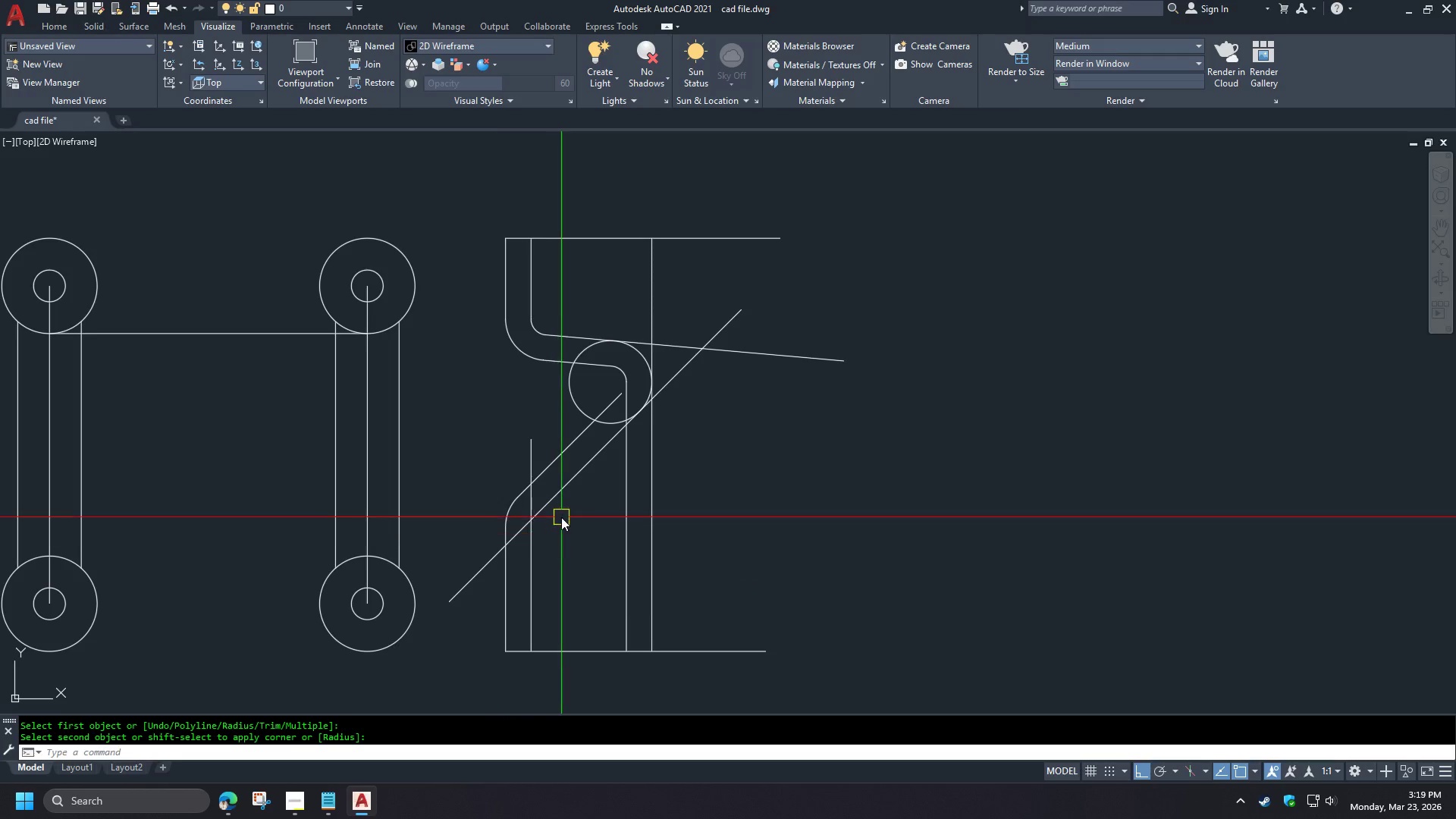 
key(F)
 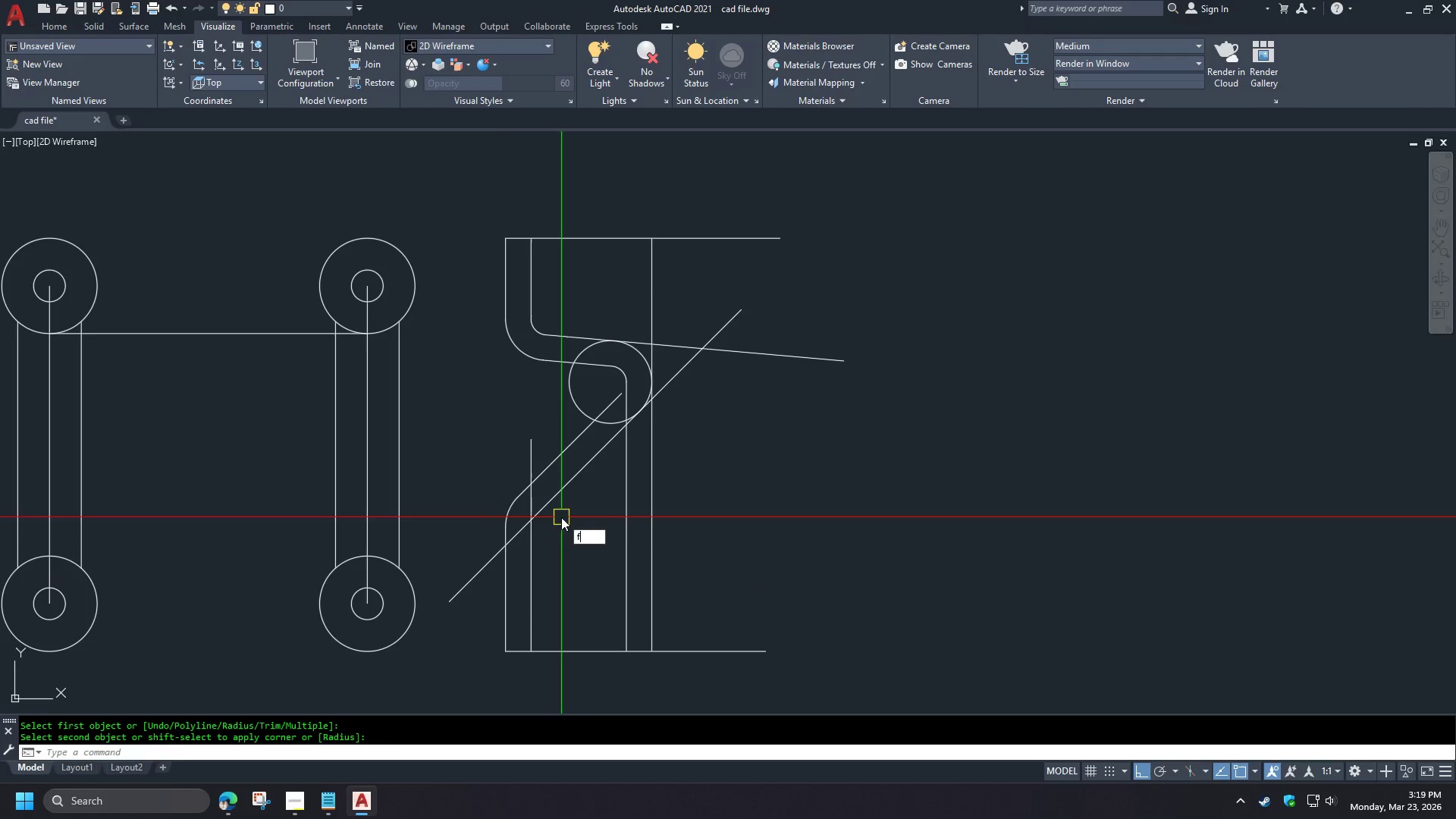 
key(Space)
 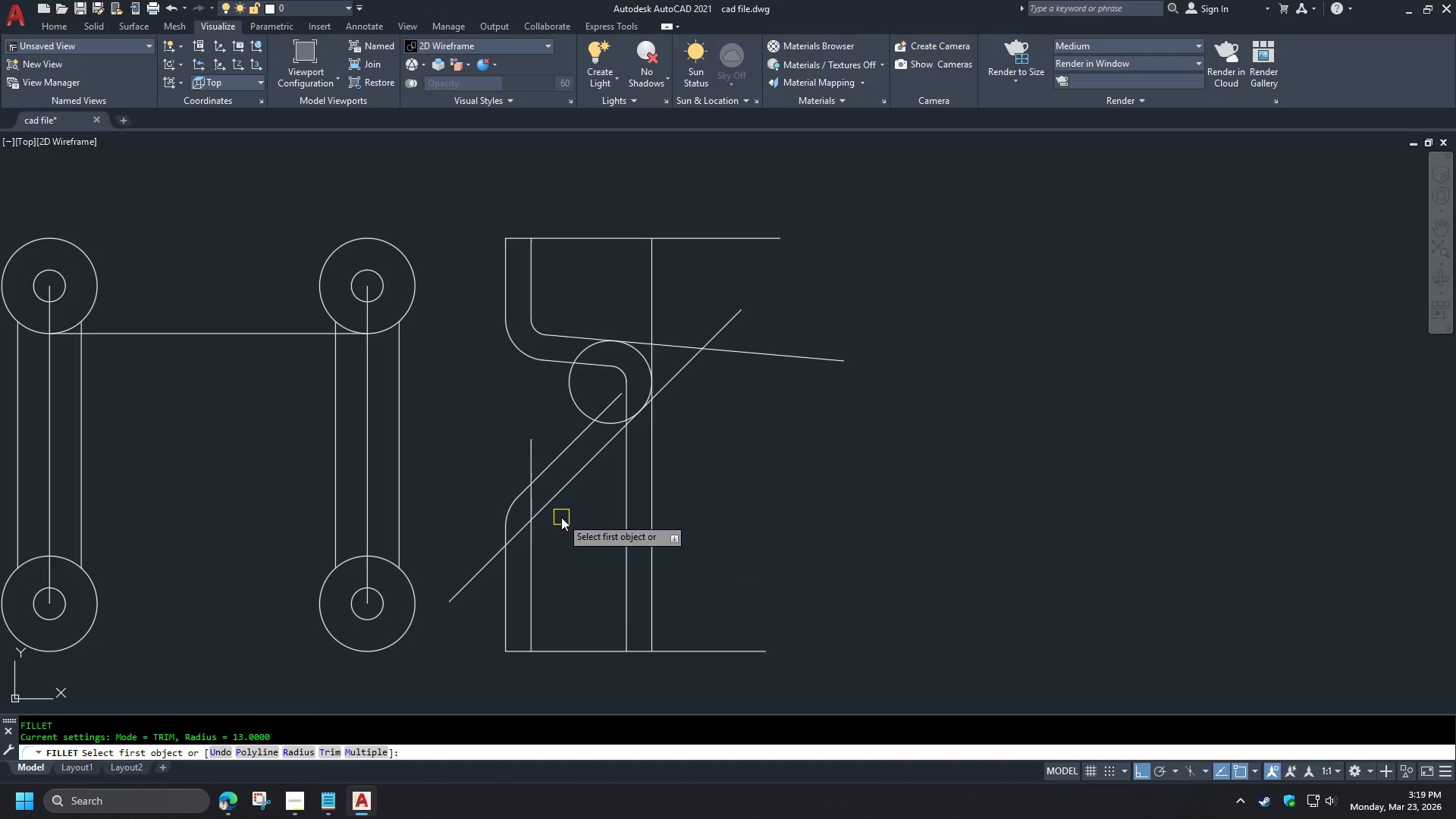 
key(R)
 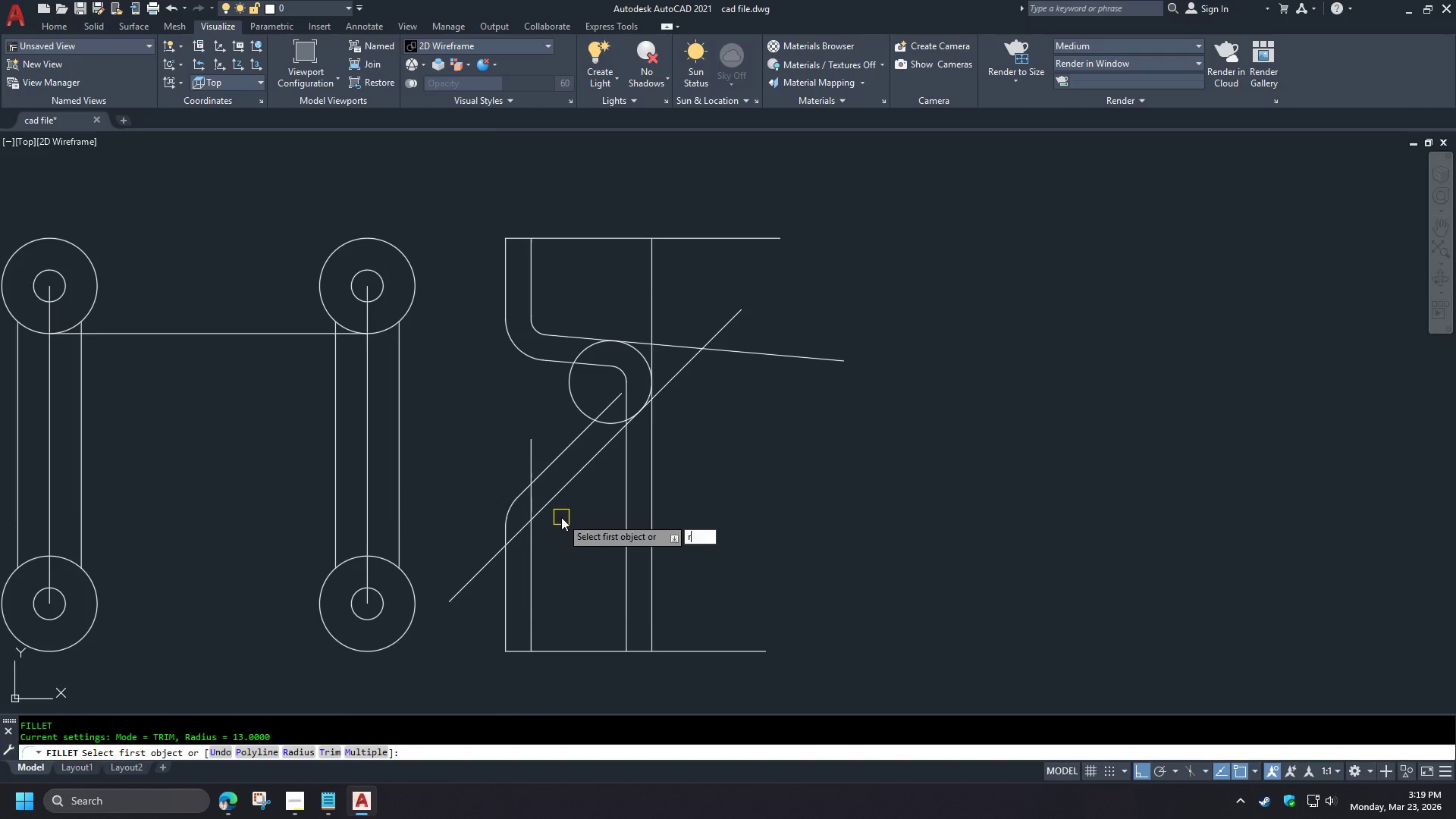 
key(Space)
 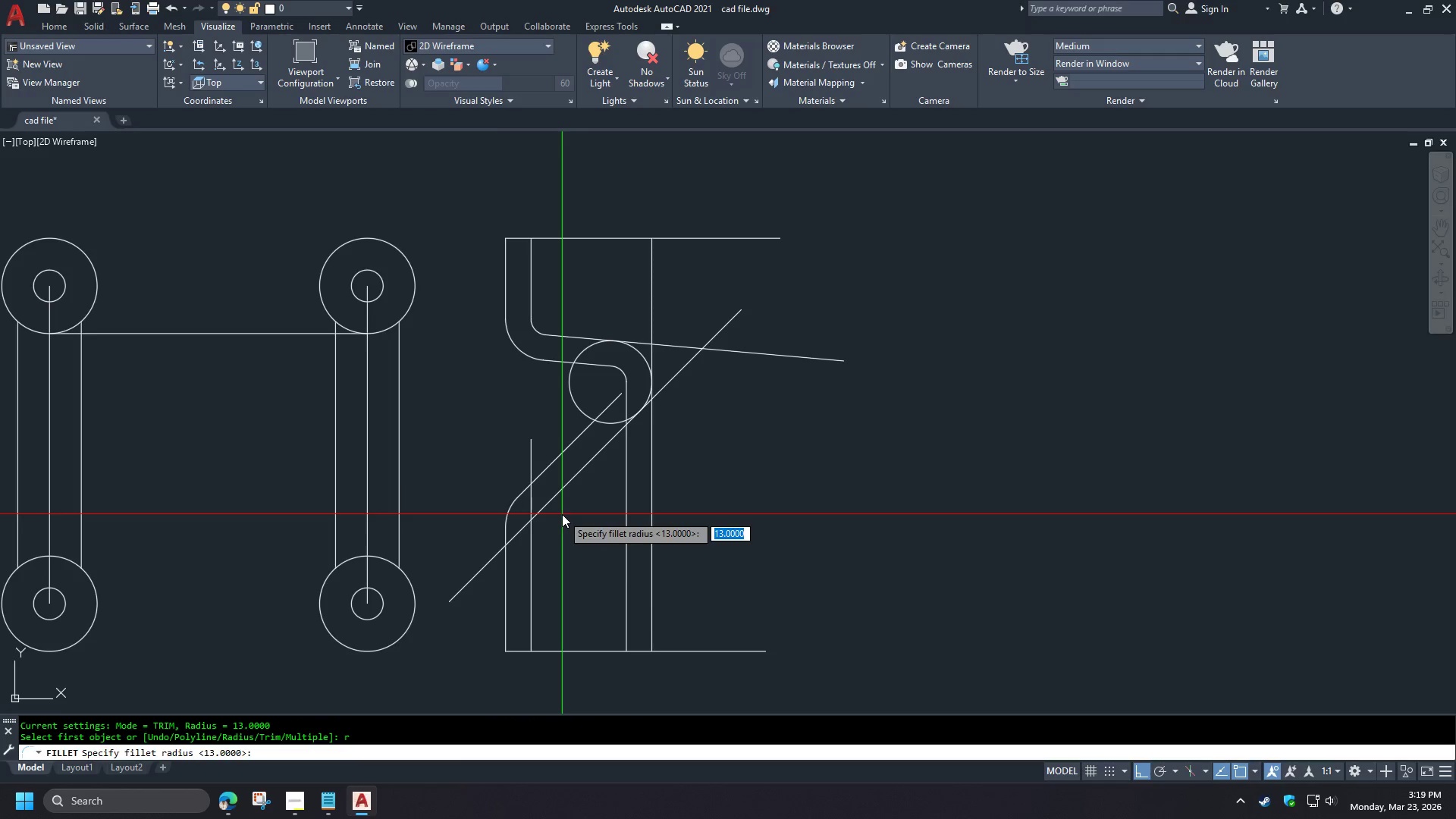 
key(5)
 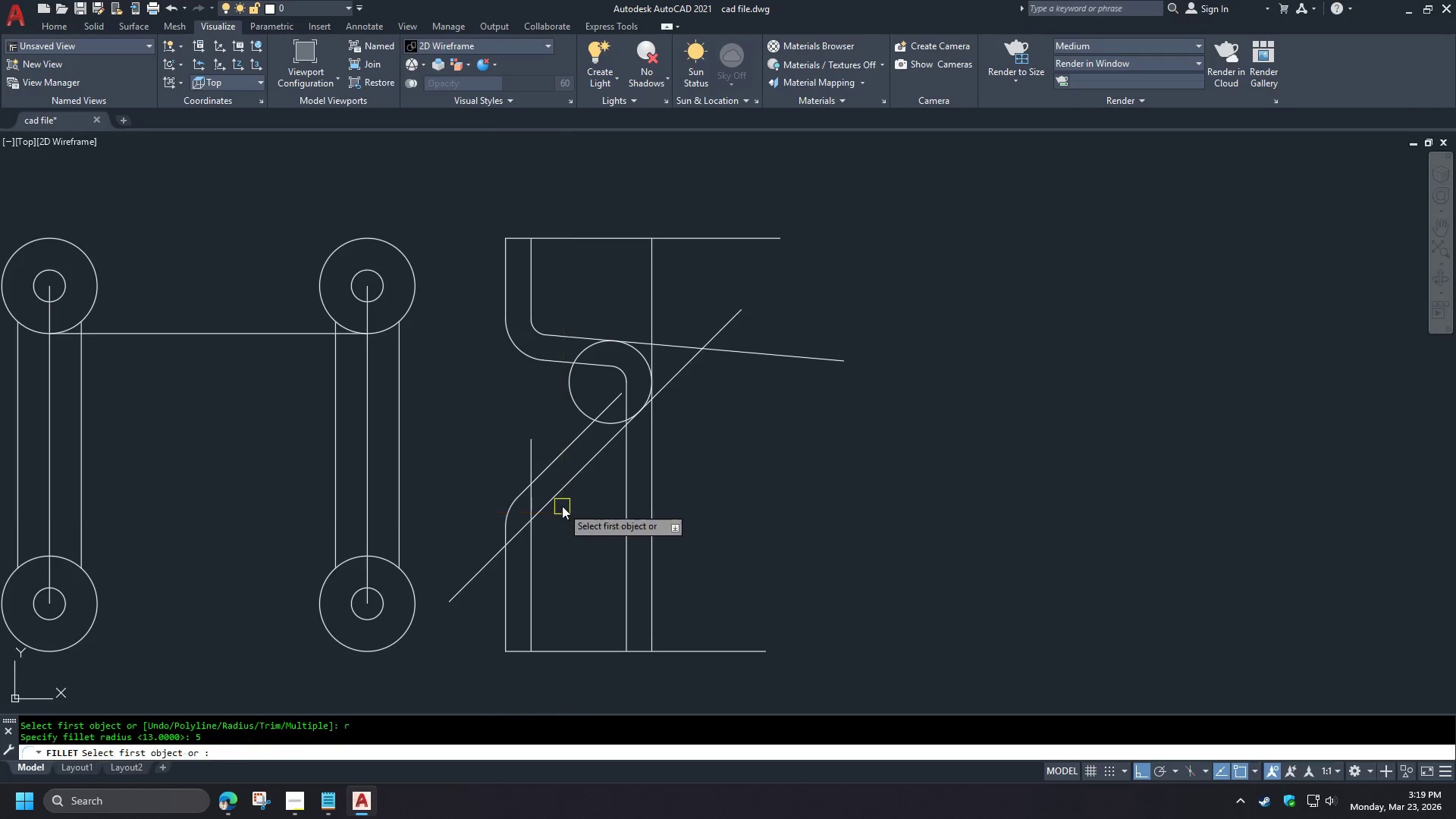 
key(Space)
 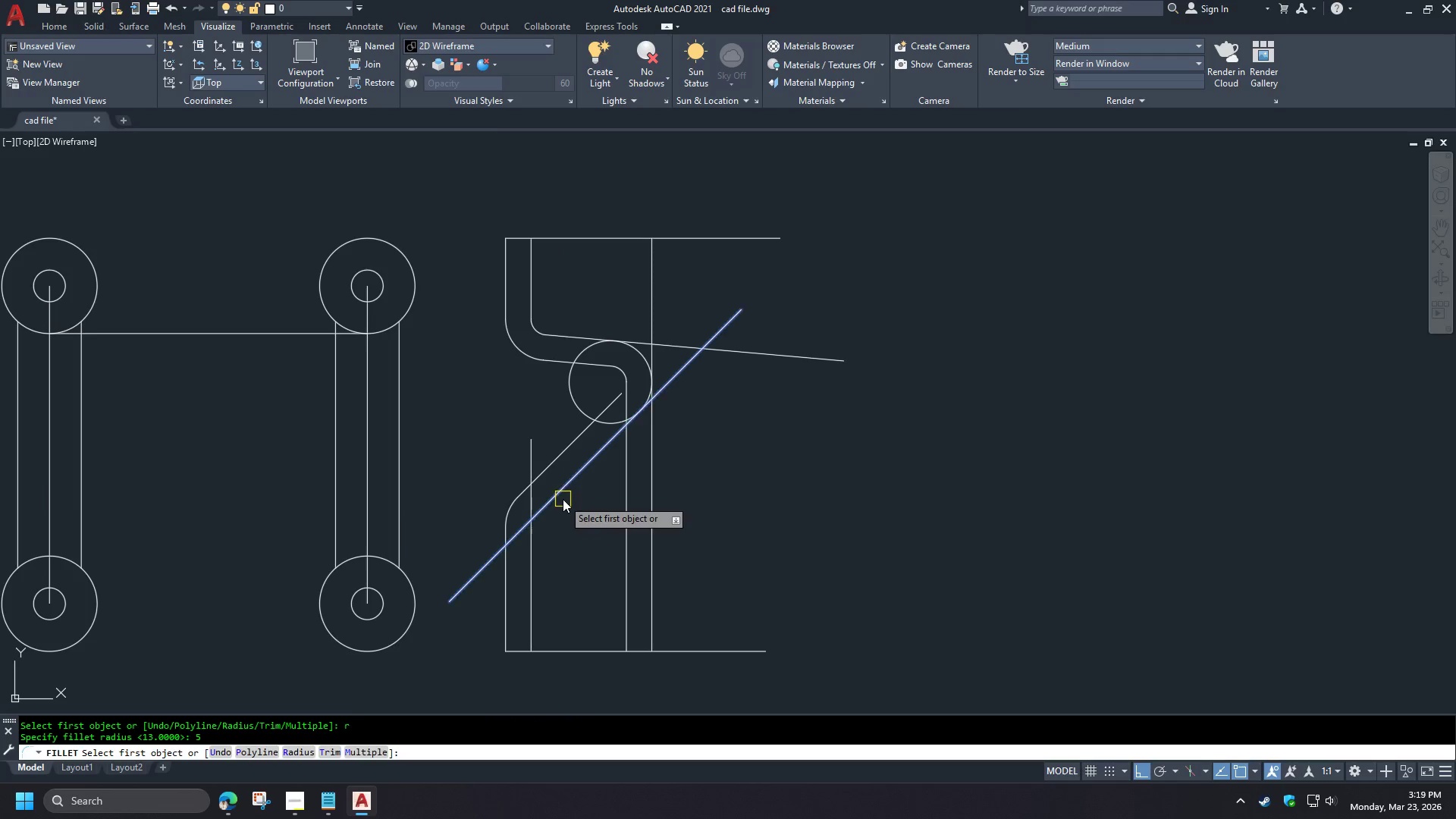 
left_click([563, 499])
 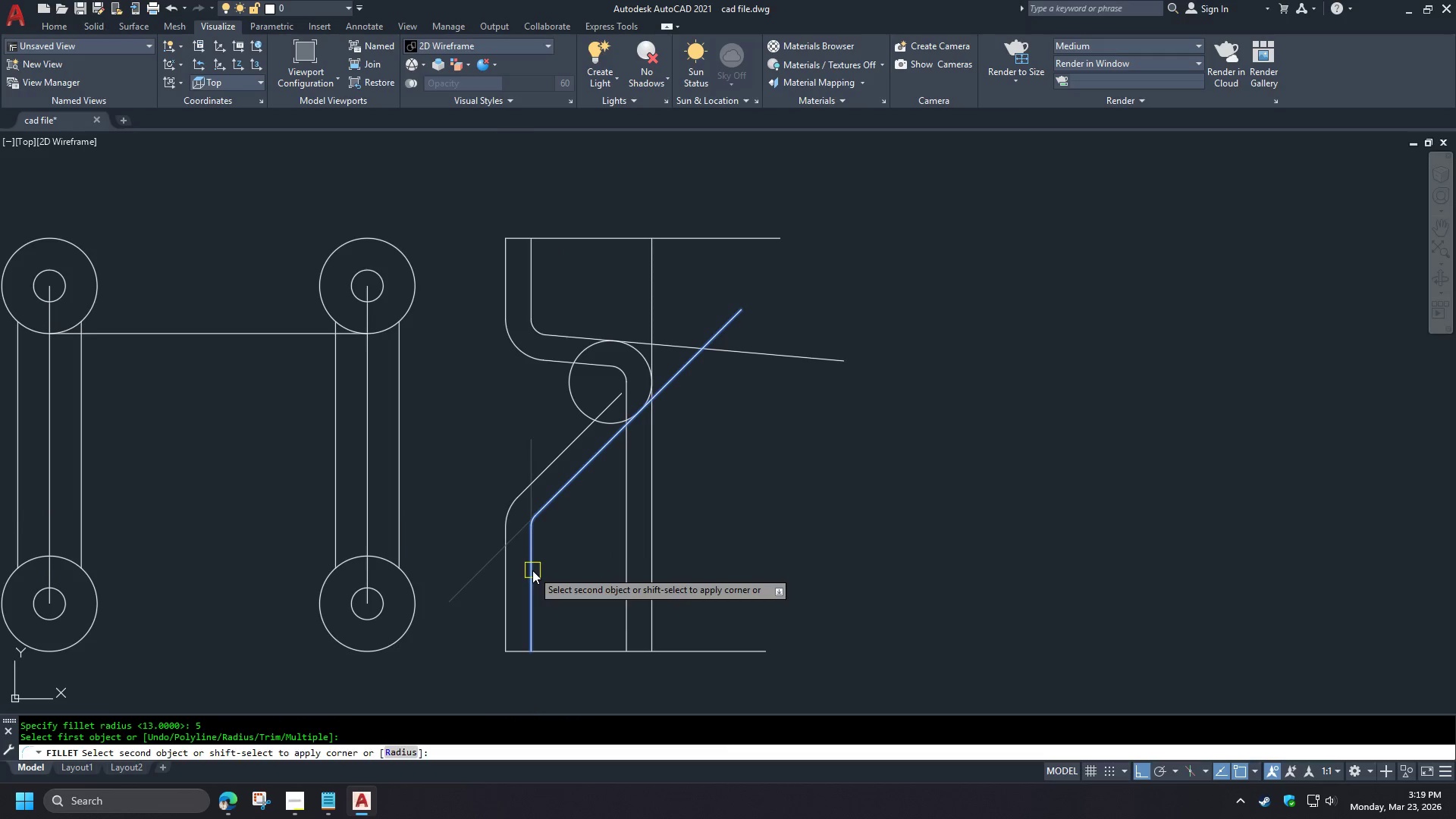 
double_click([532, 570])
 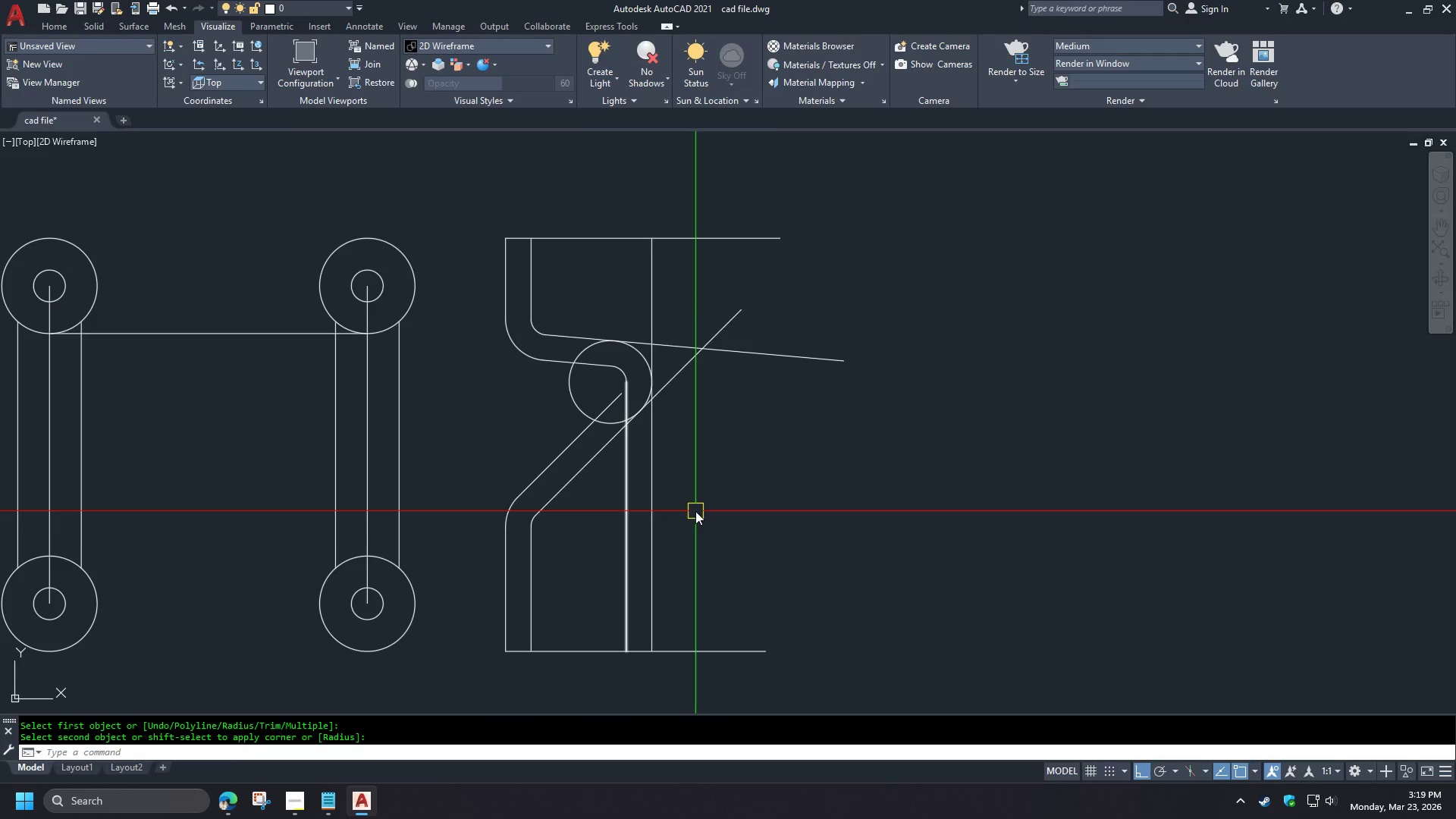 
left_click([585, 418])
 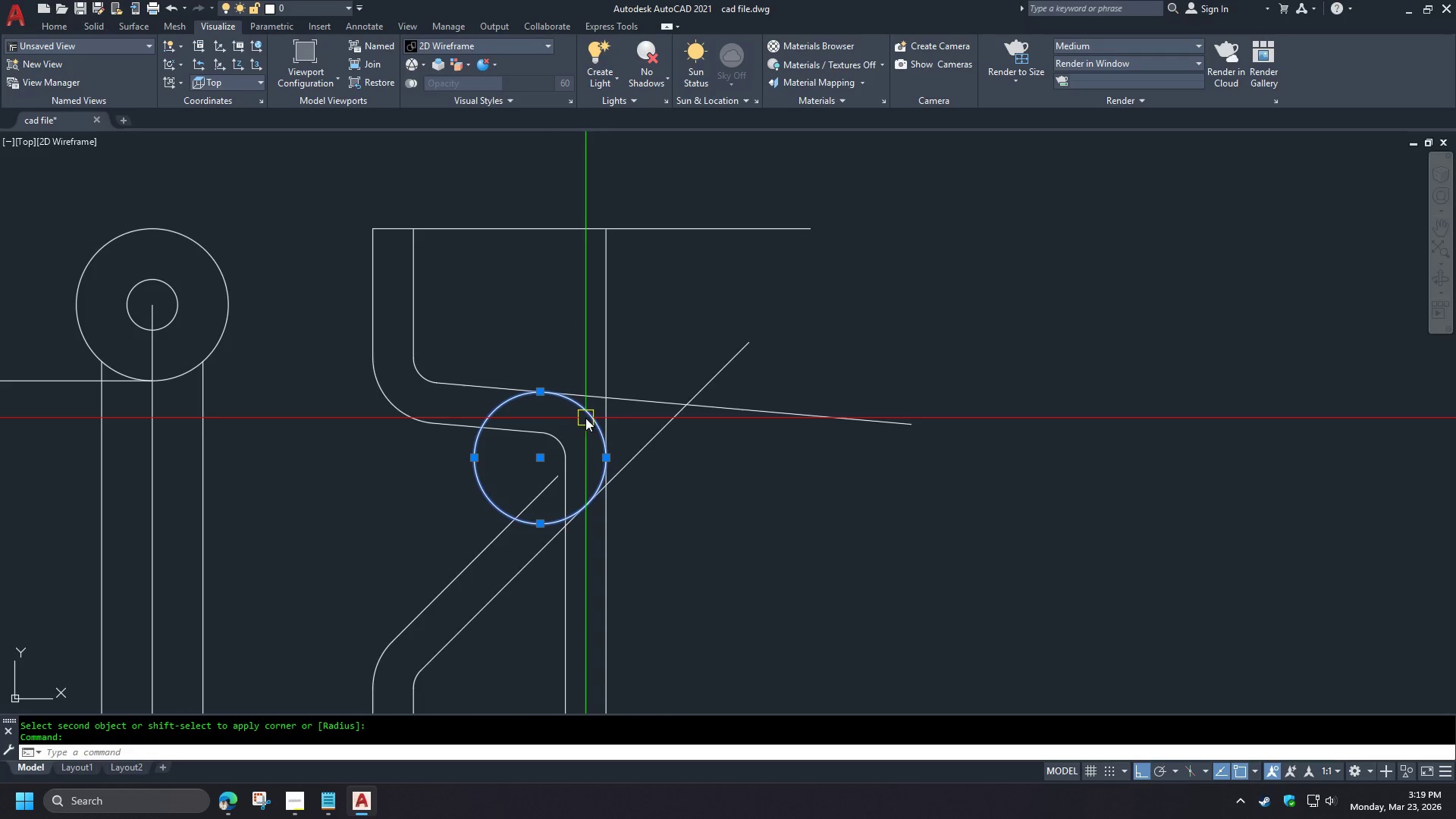 
key(E)
 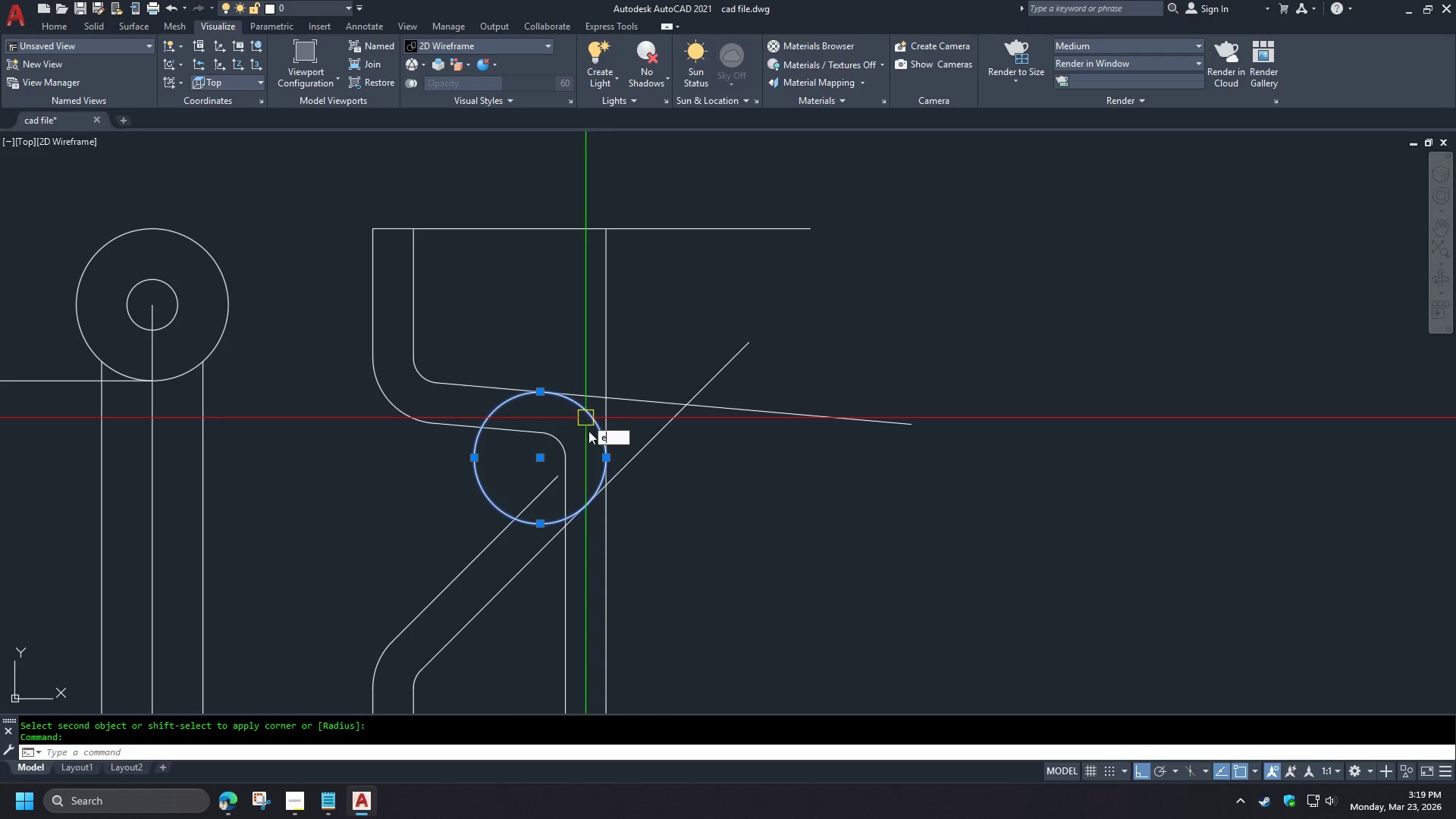 
key(Space)
 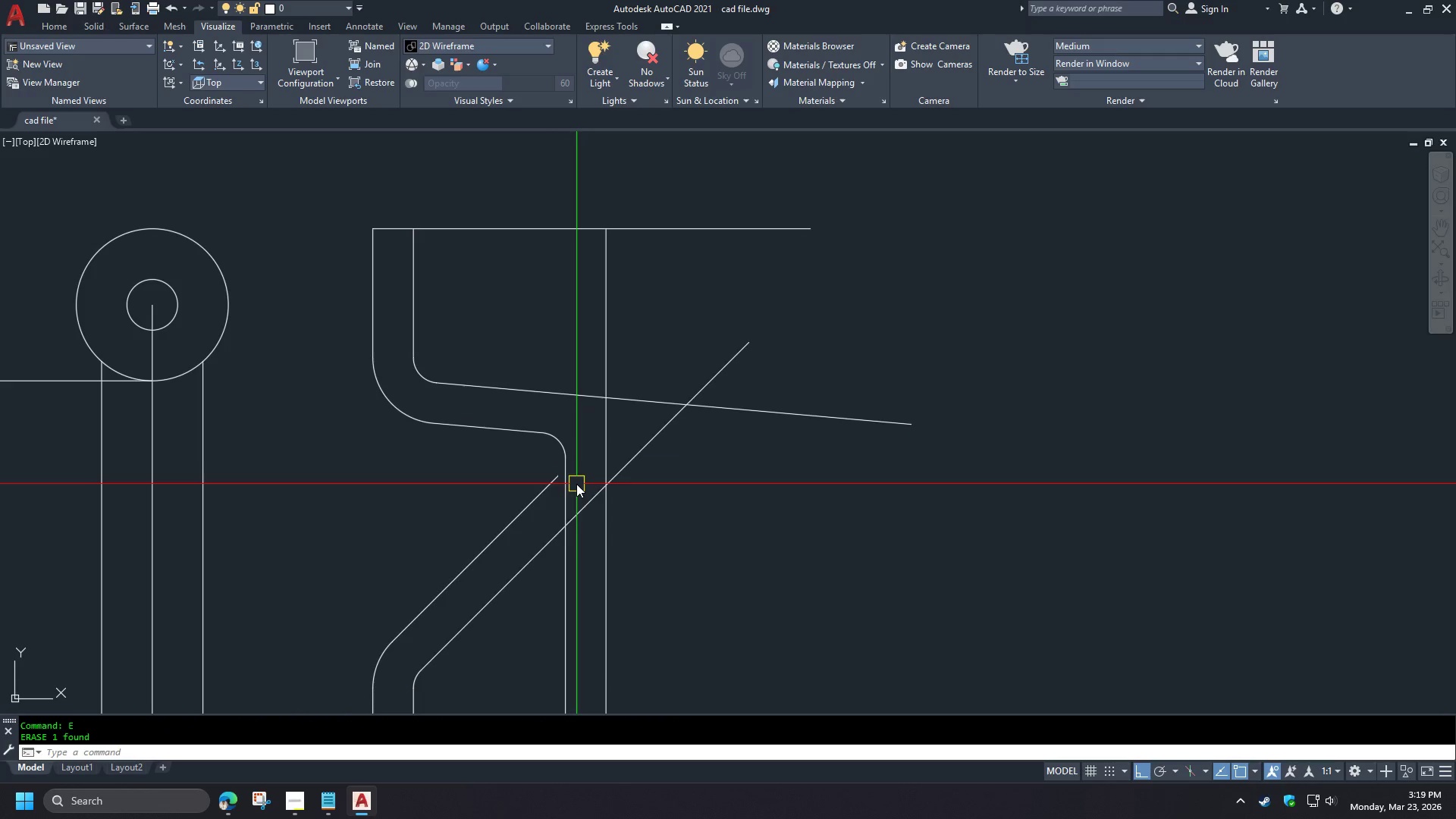 
key(F)
 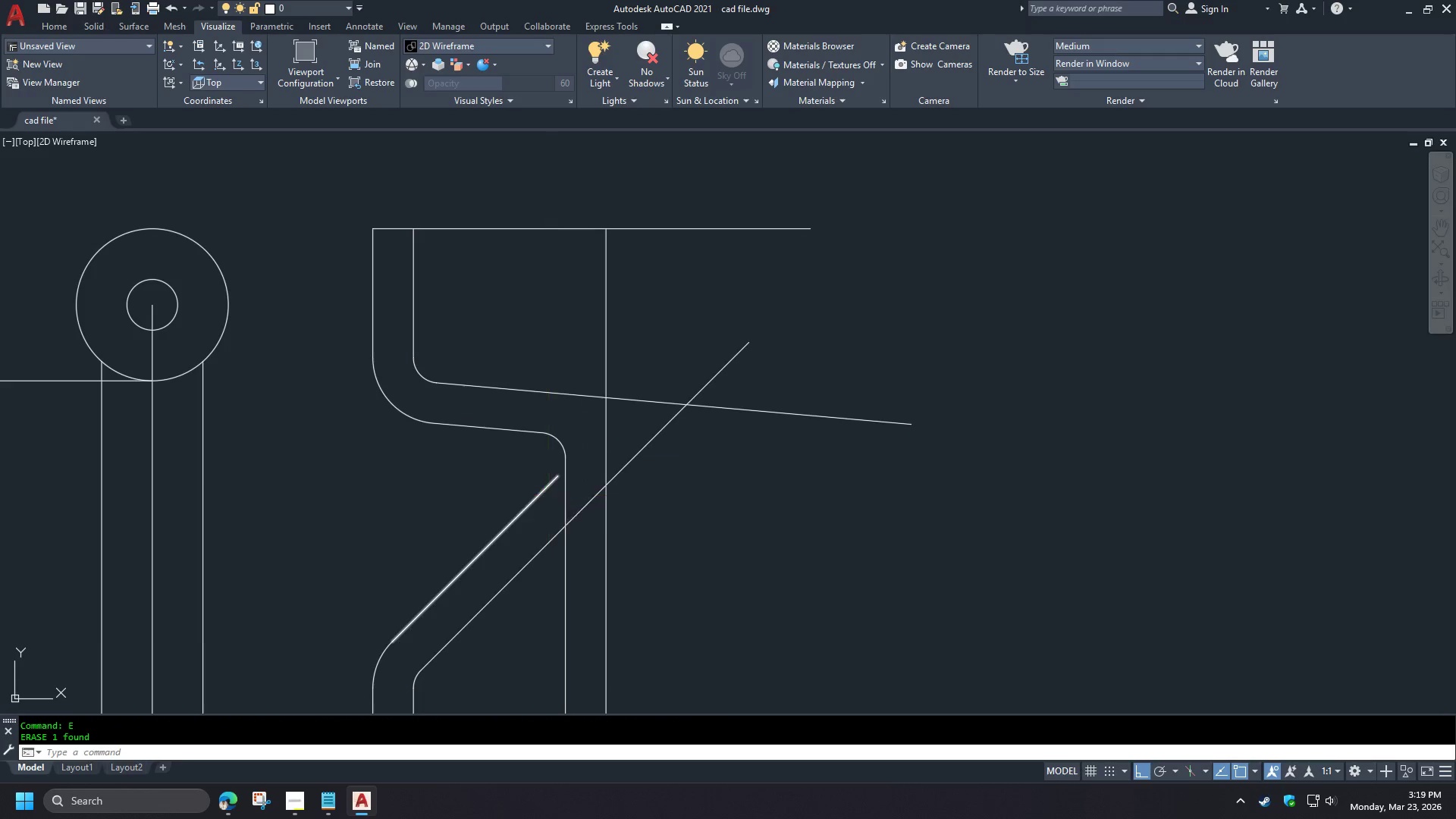 
key(Space)
 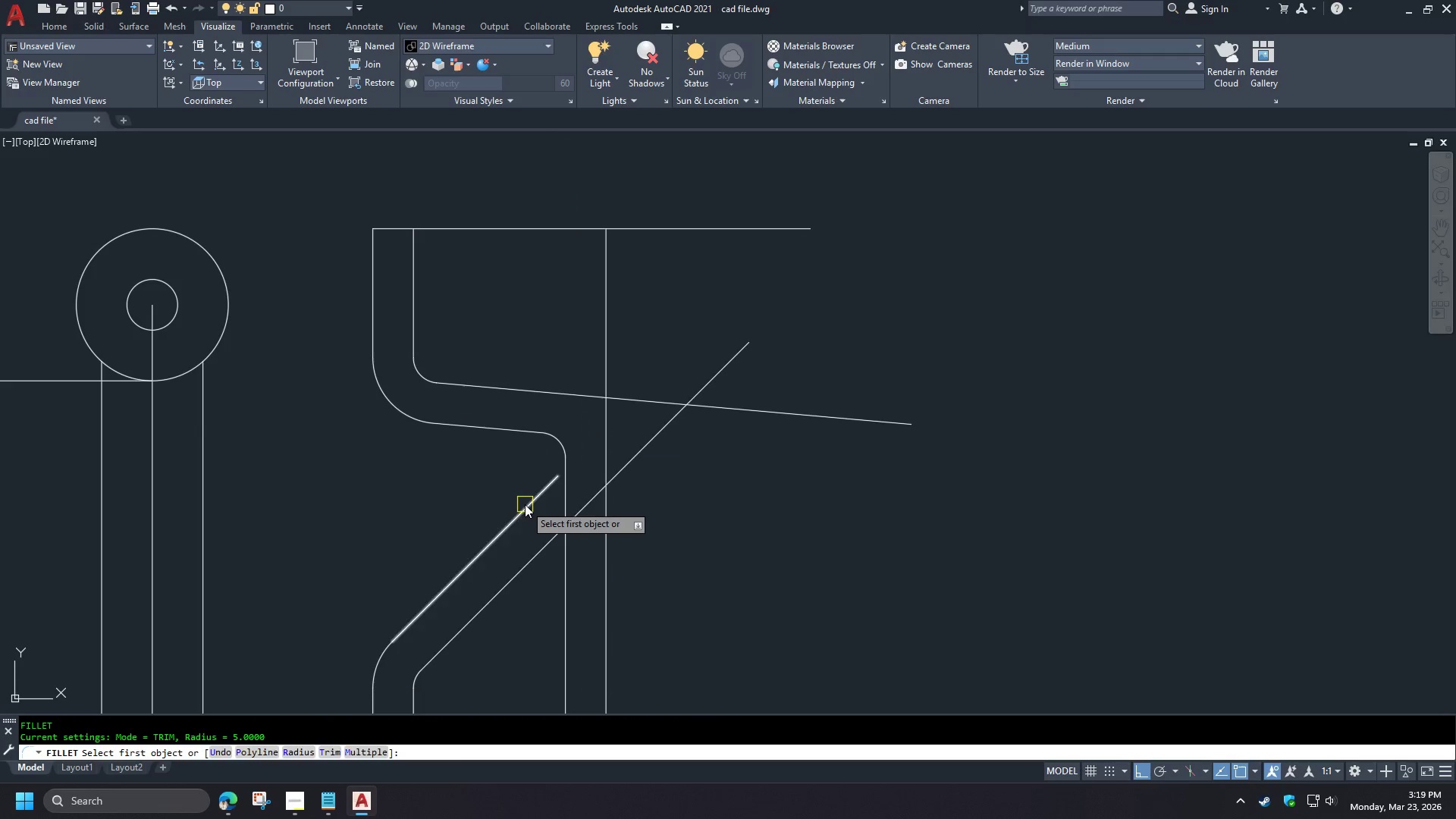 
left_click([525, 504])
 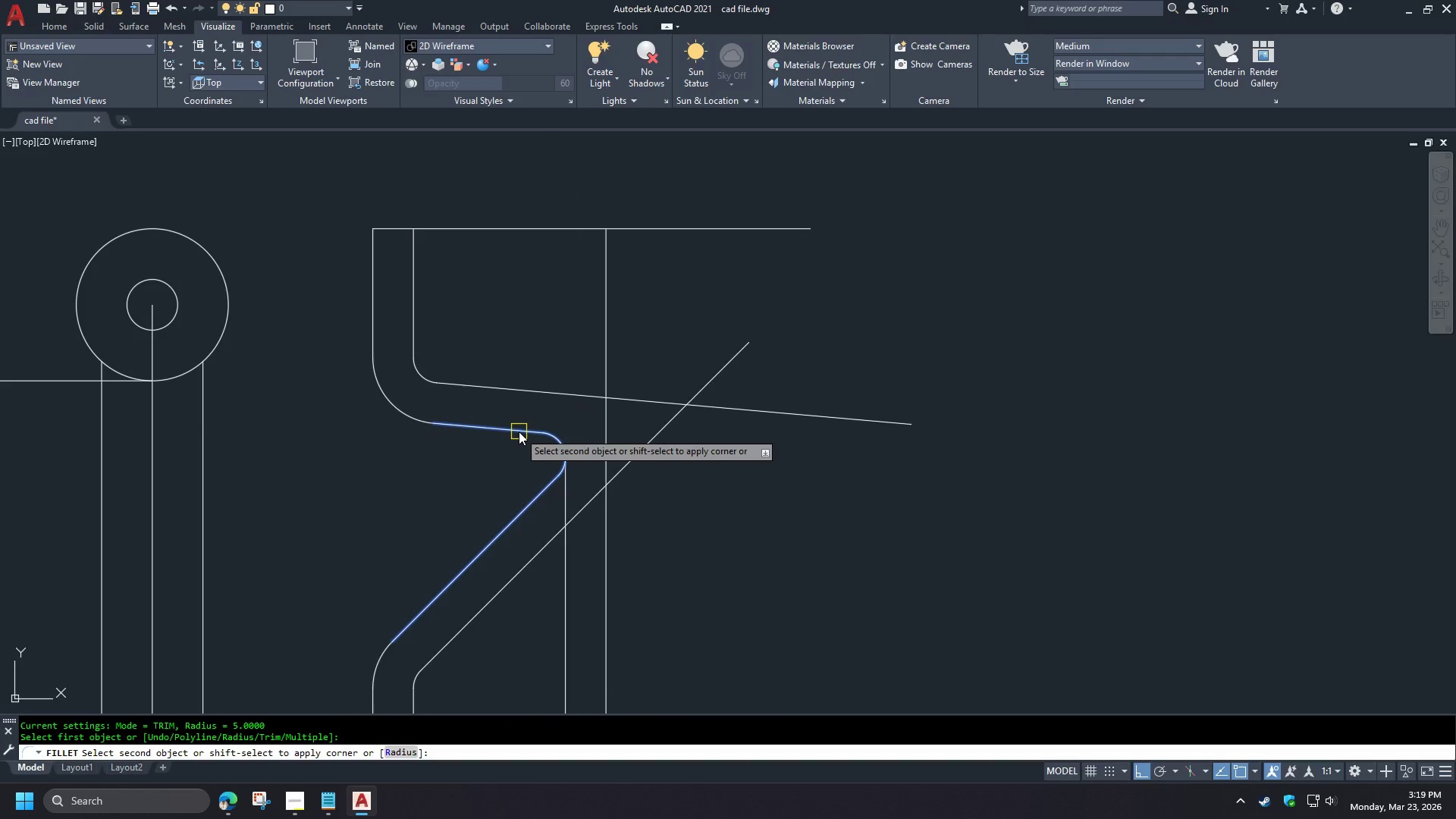 
left_click([519, 431])
 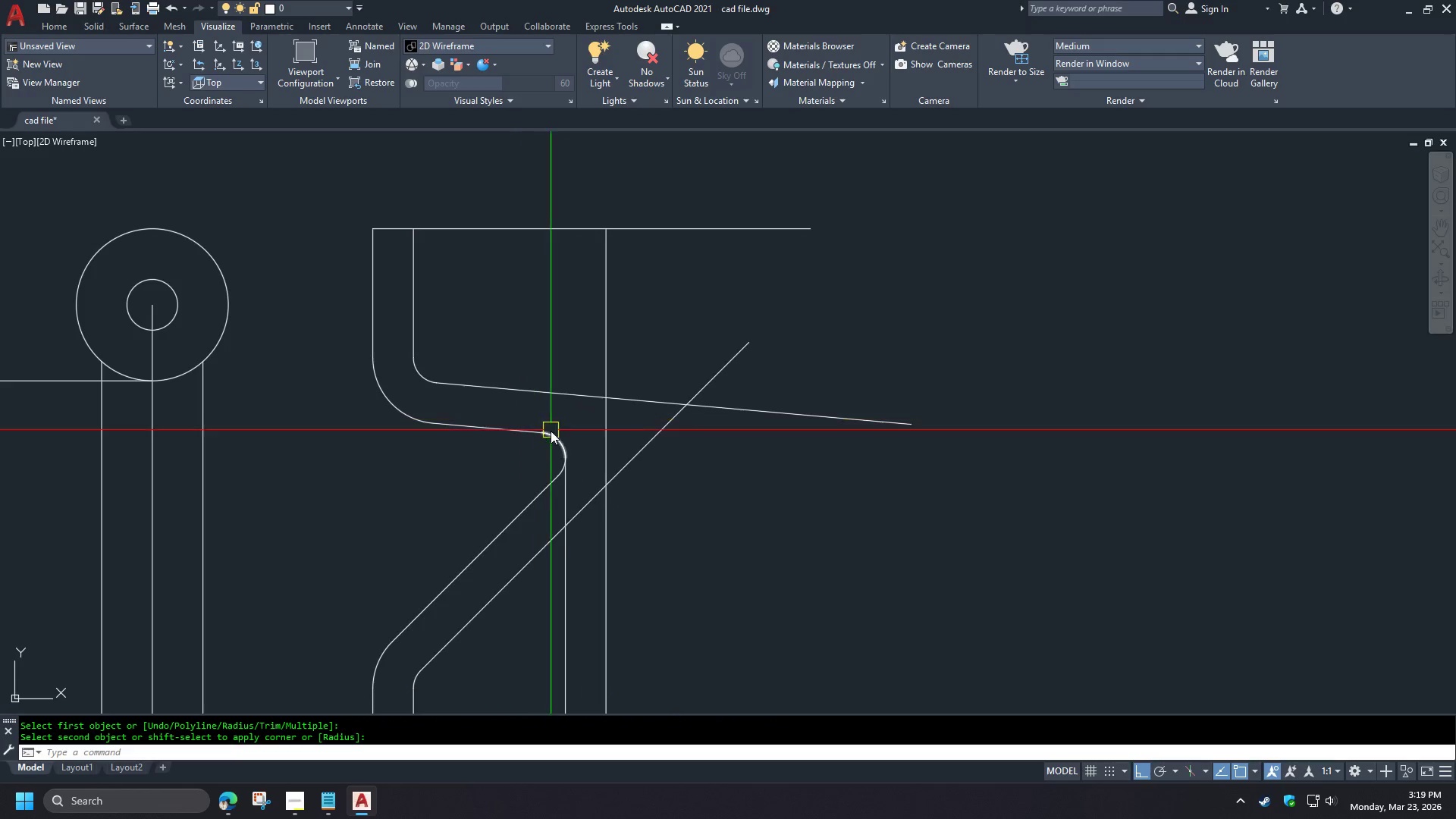 
left_click_drag(start_coordinate=[516, 412], to_coordinate=[527, 427])
 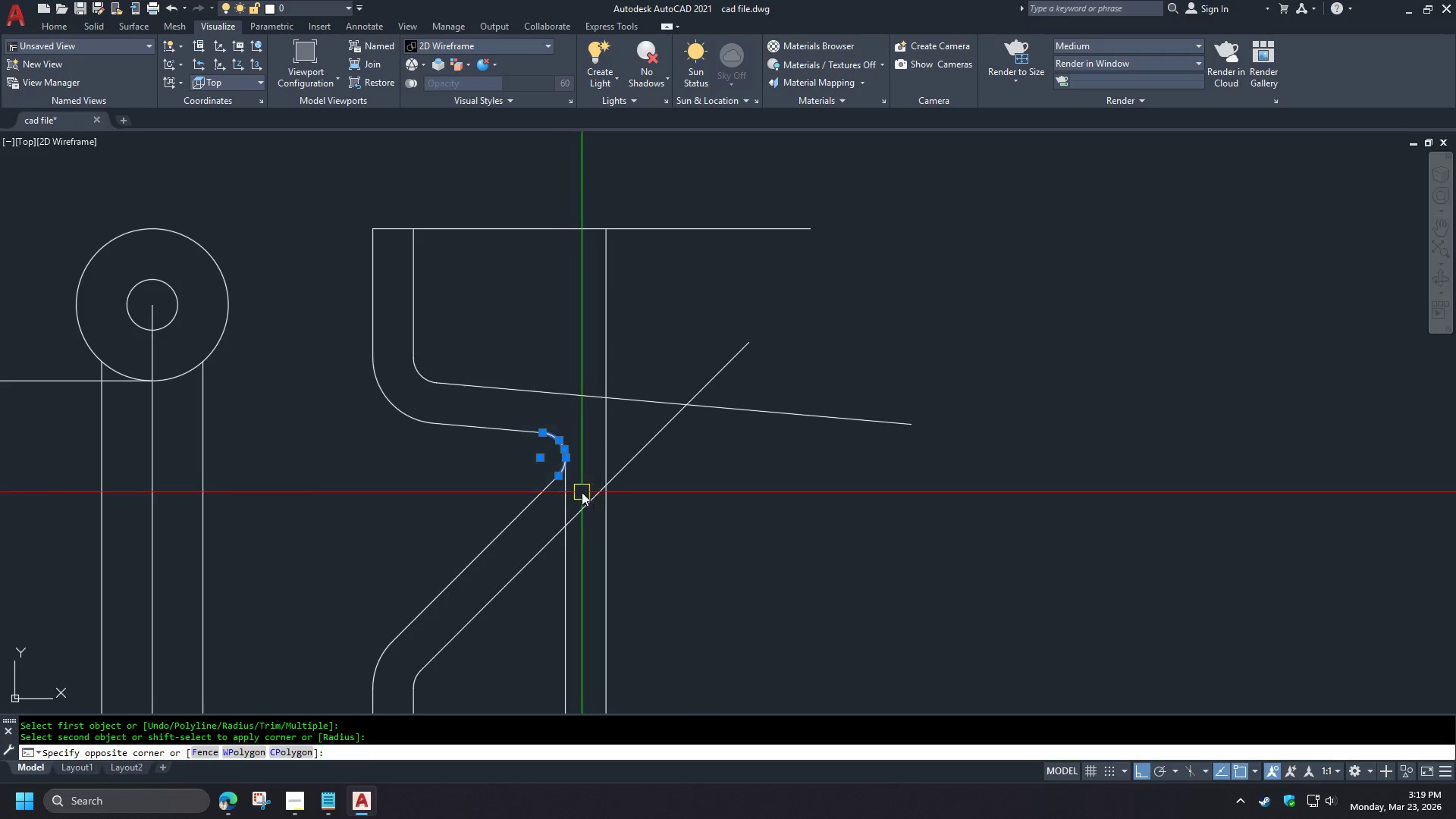 
key(E)
 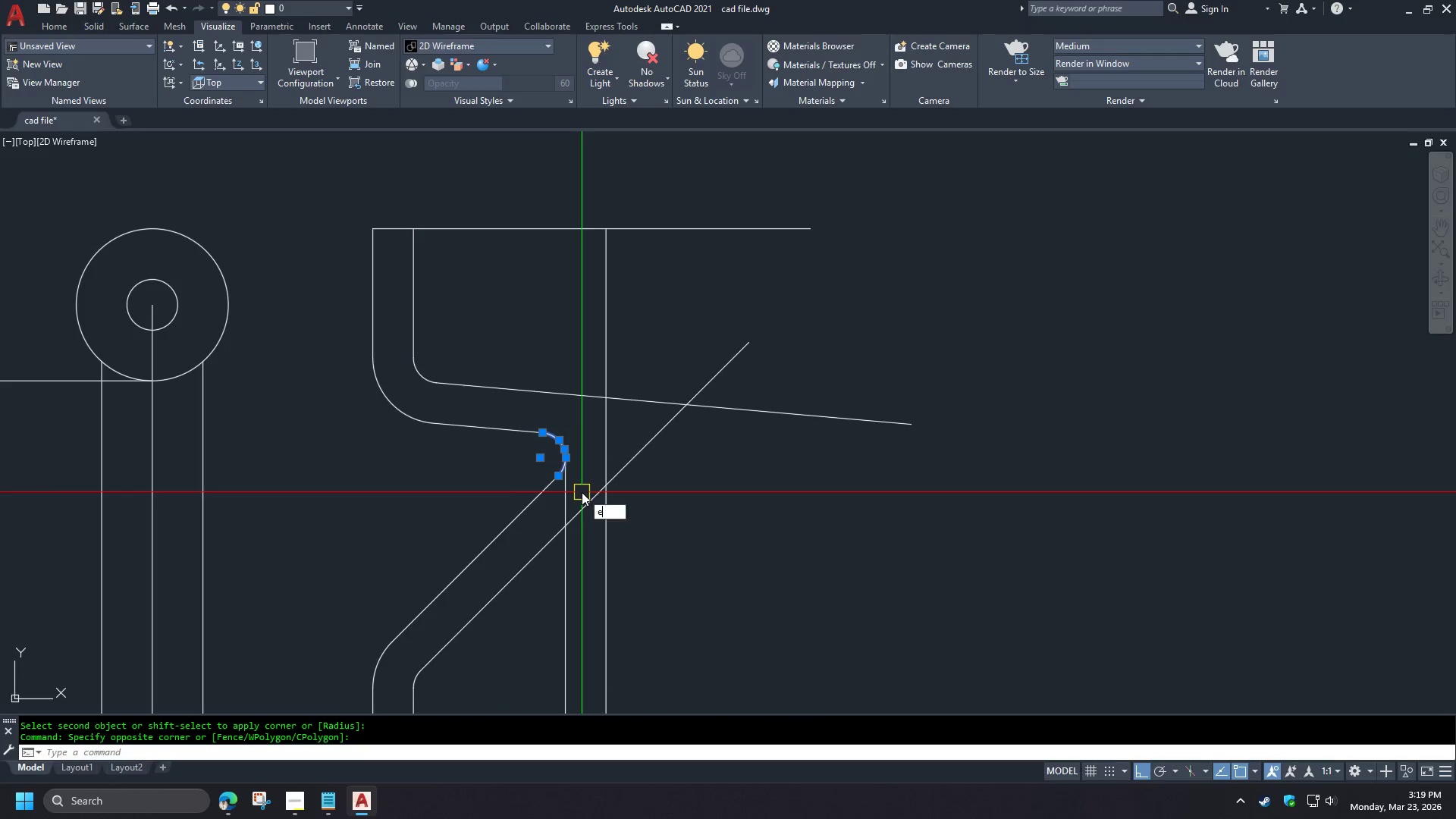 
key(Space)
 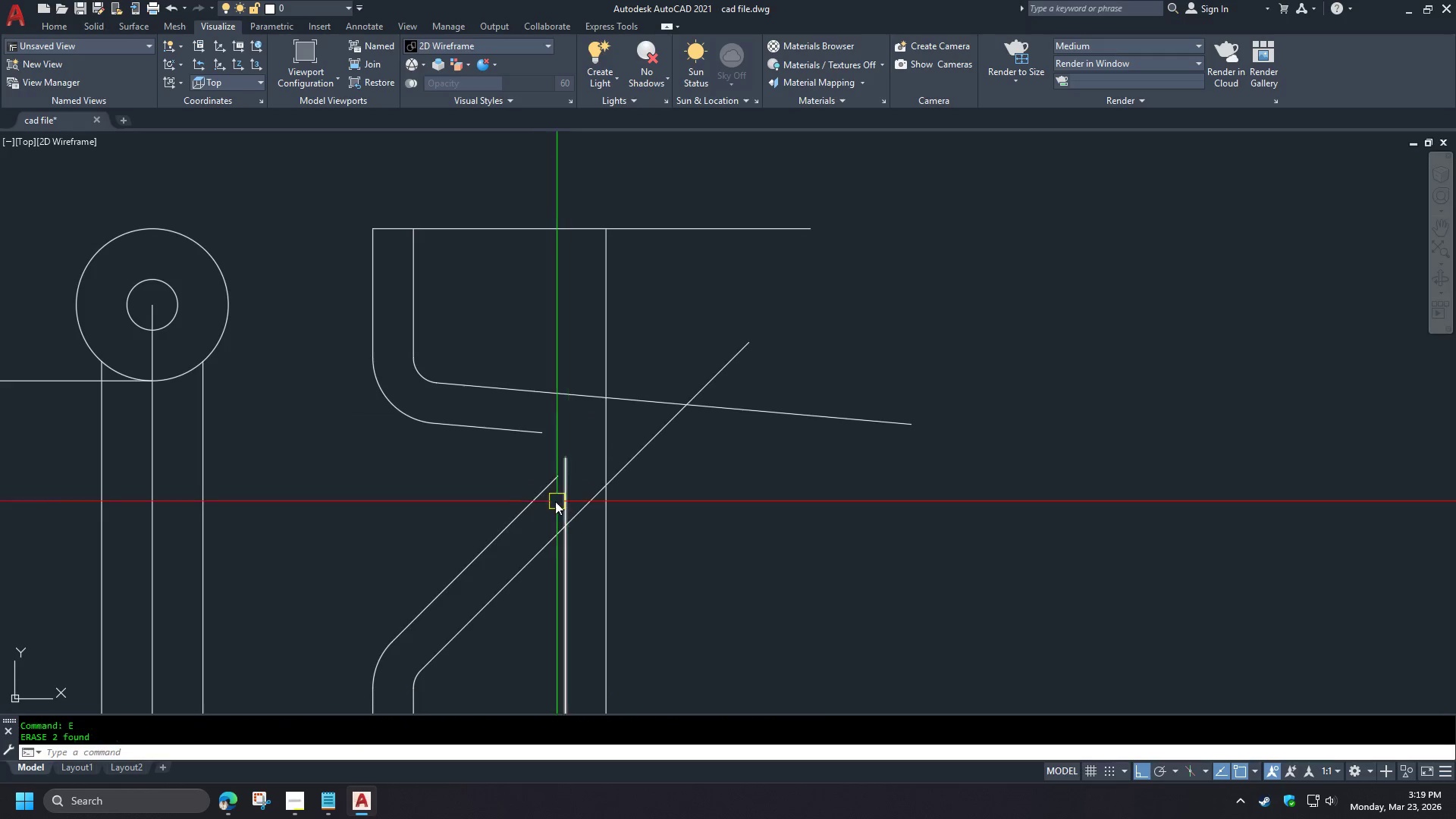 
key(F)
 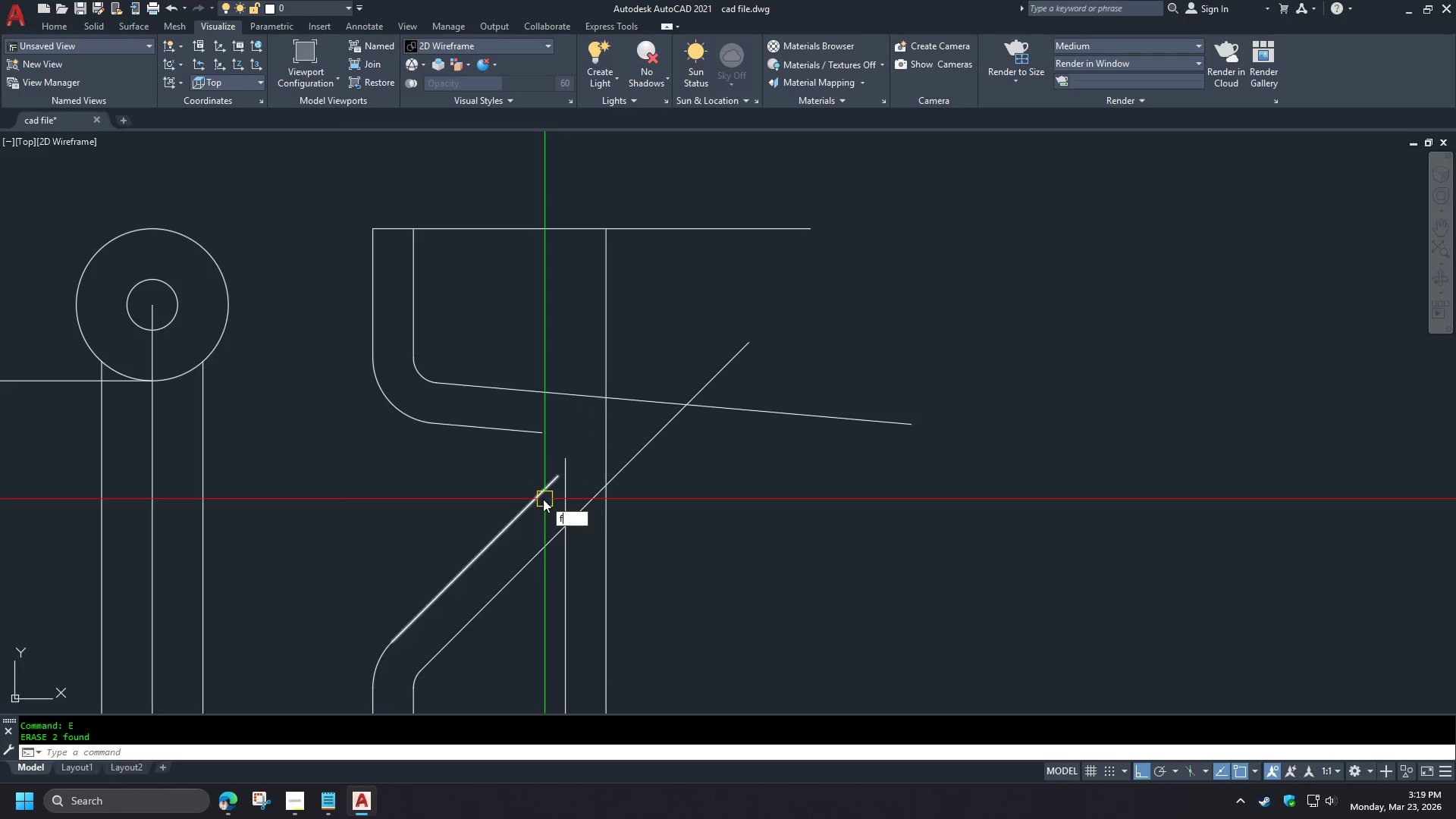 
key(Space)
 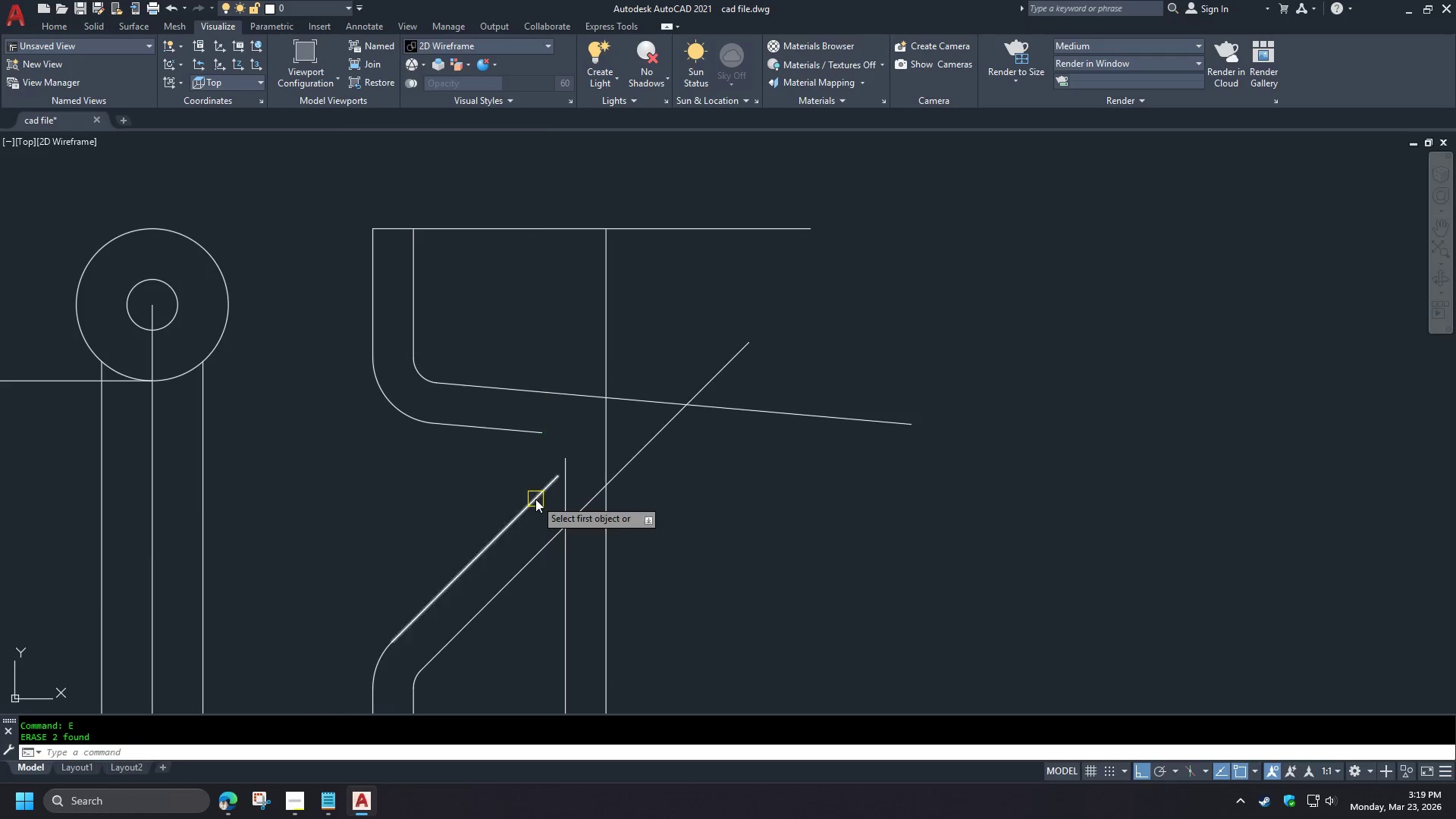 
left_click([535, 499])
 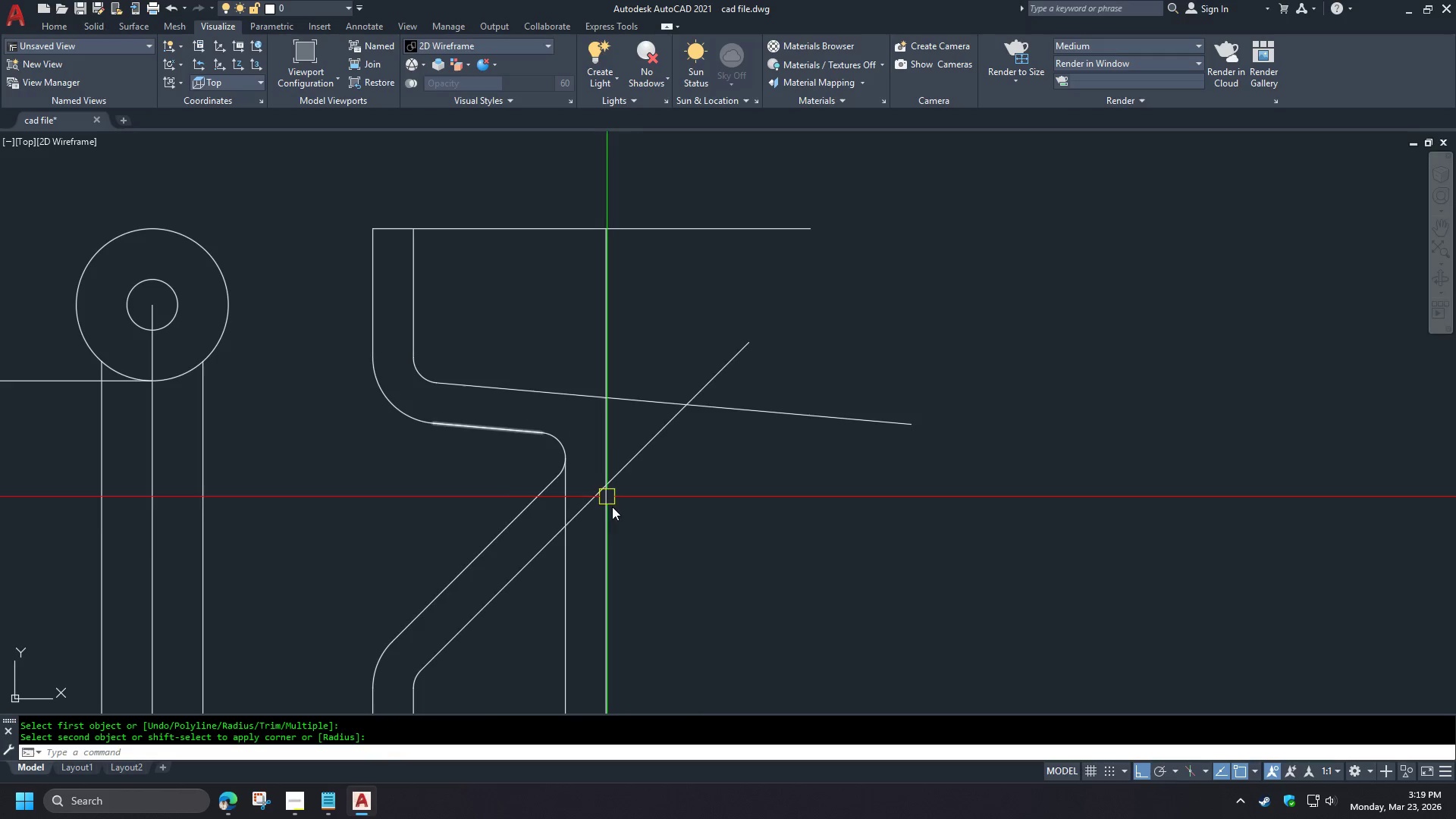 
key(F)
 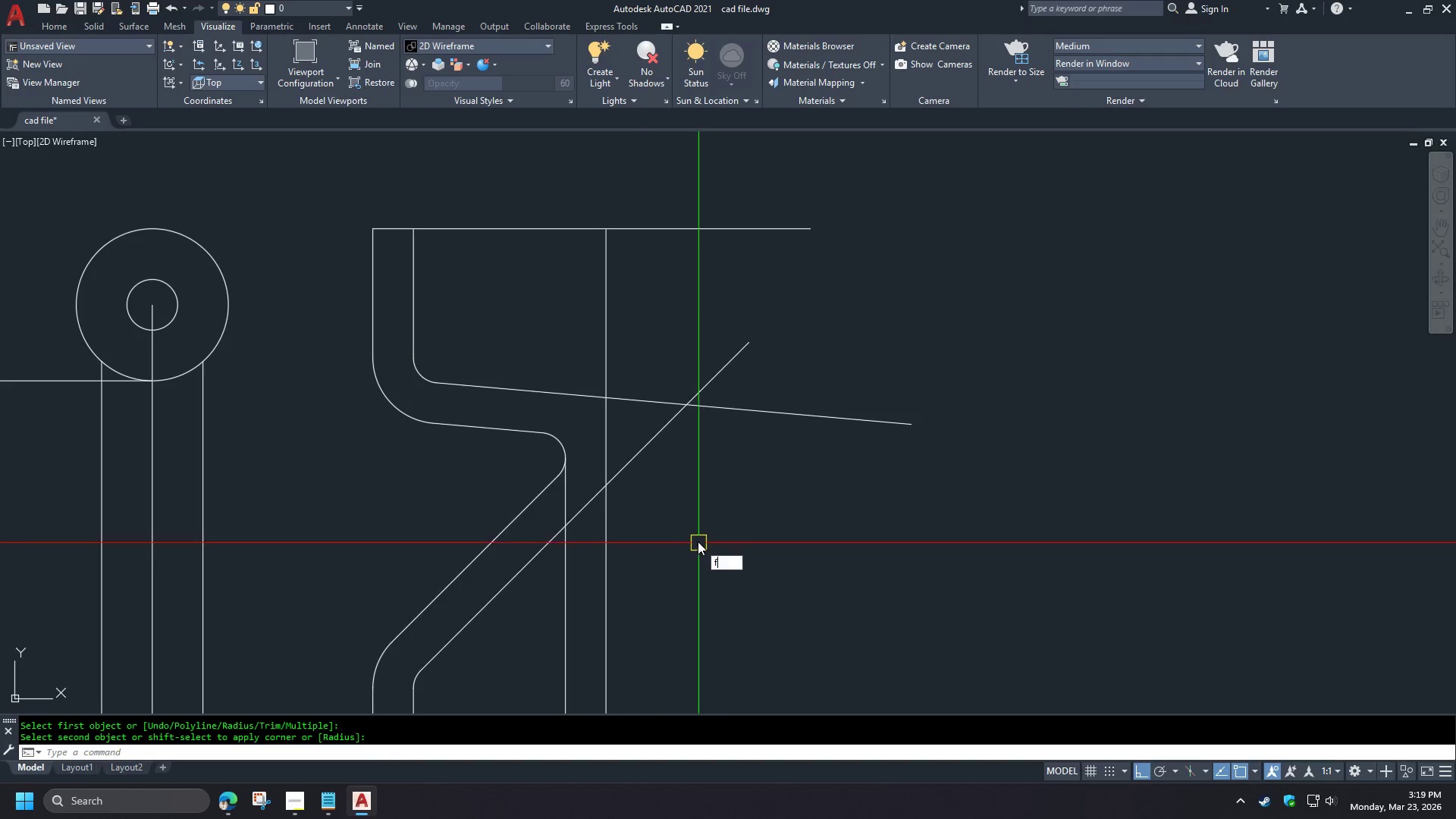 
key(Space)
 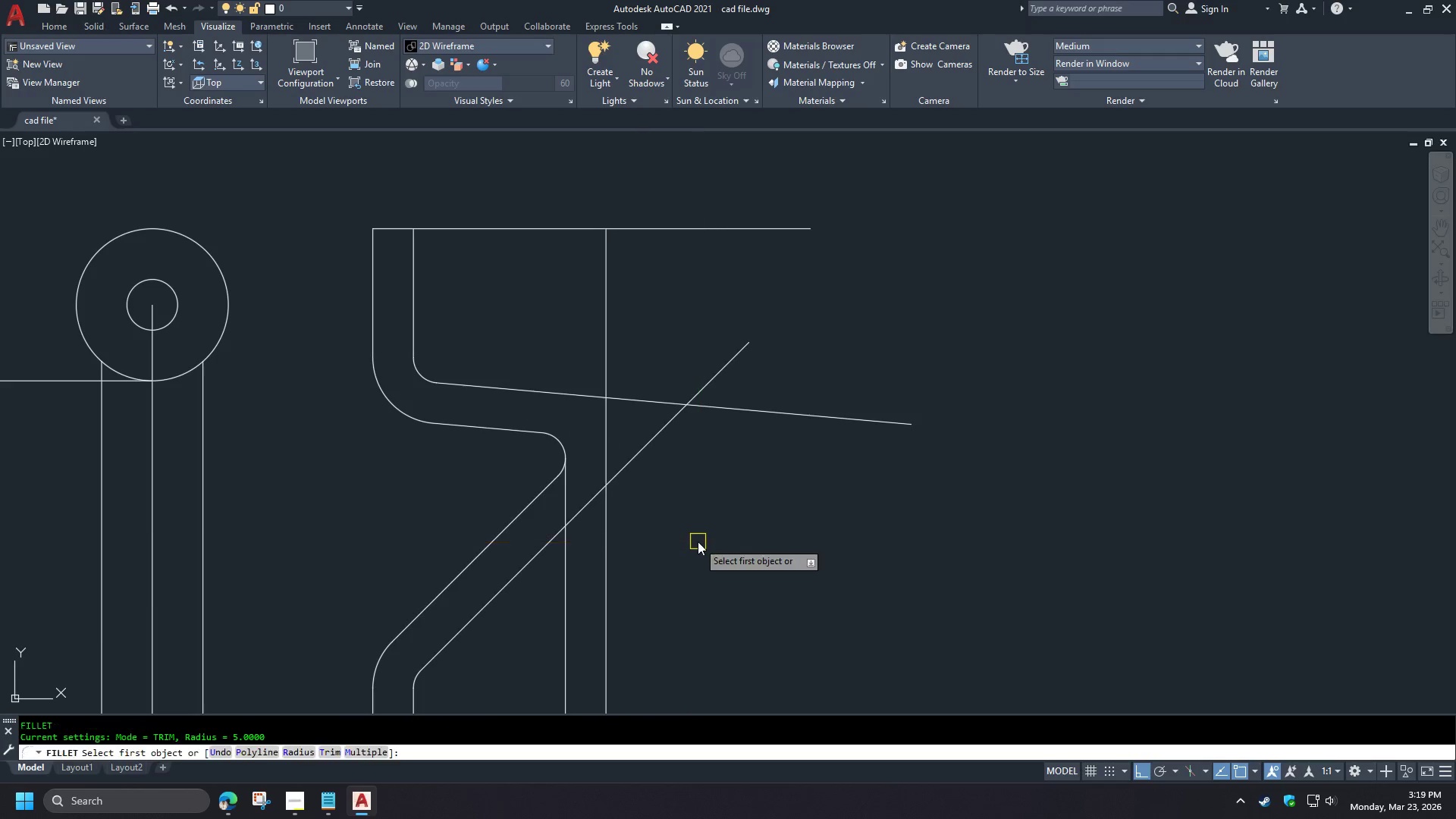 
key(R)
 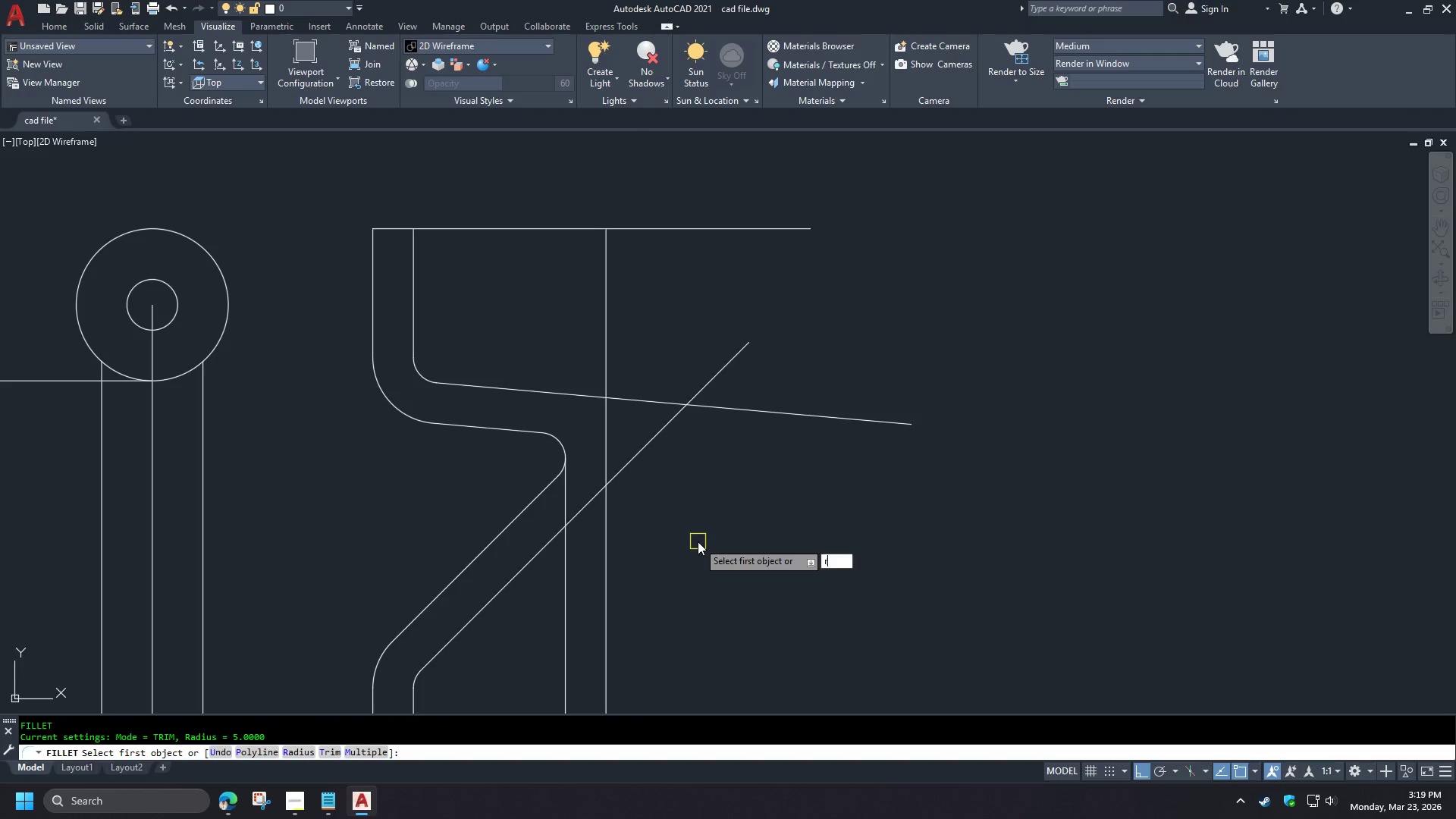 
key(Space)
 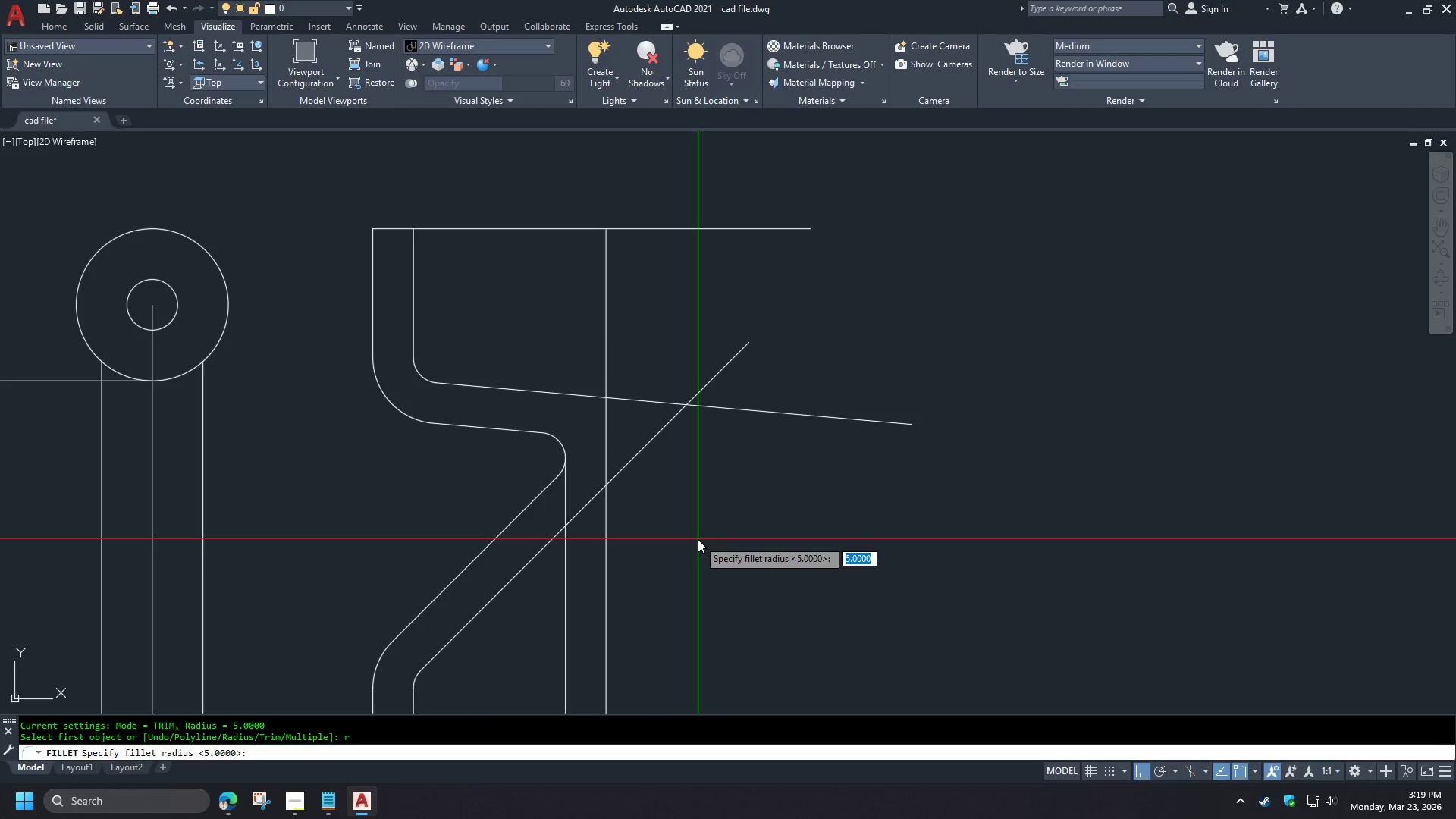 
type(13 )
 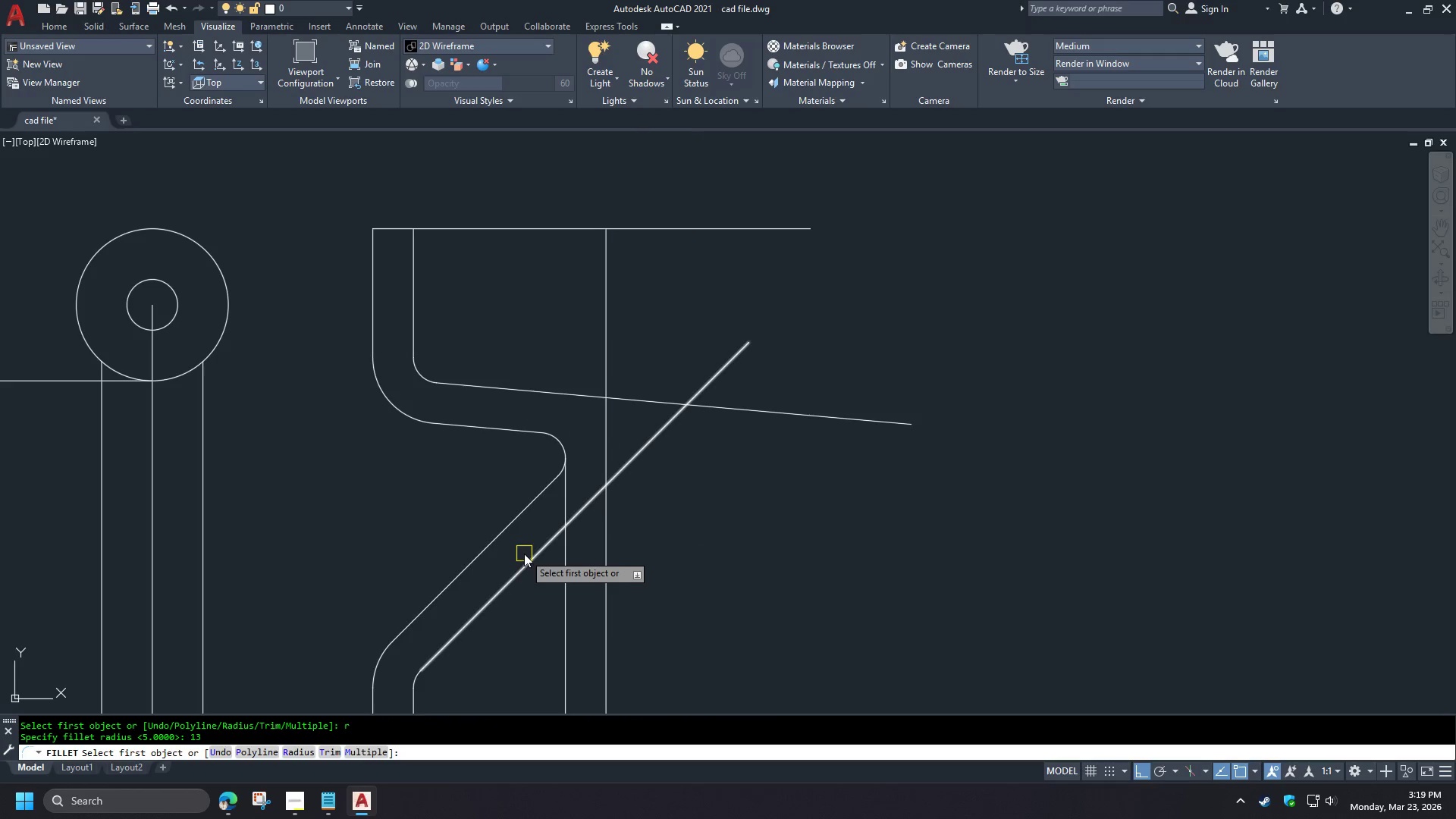 
left_click([531, 558])
 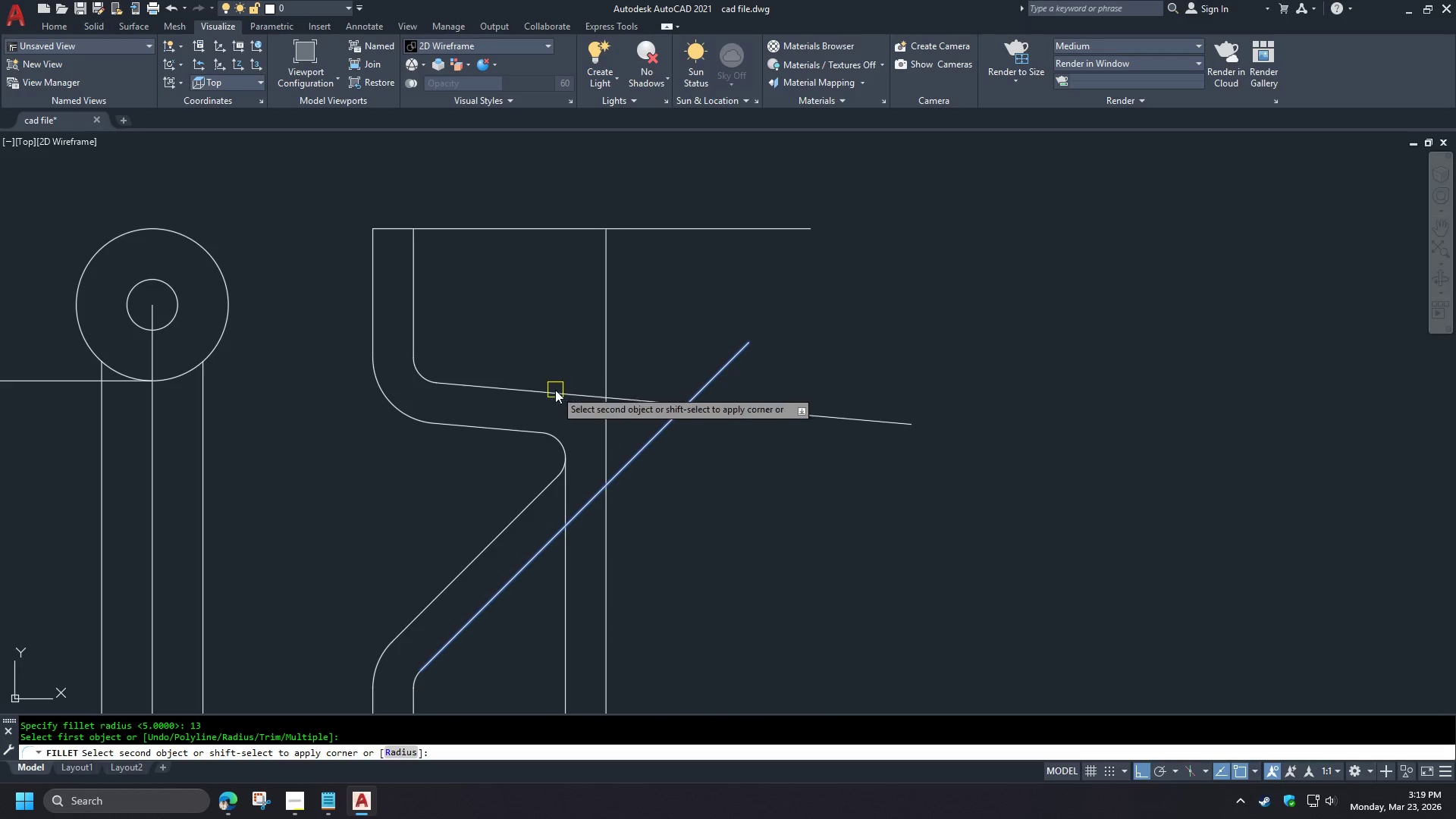 
scroll: coordinate [683, 519], scroll_direction: up, amount: 1.0
 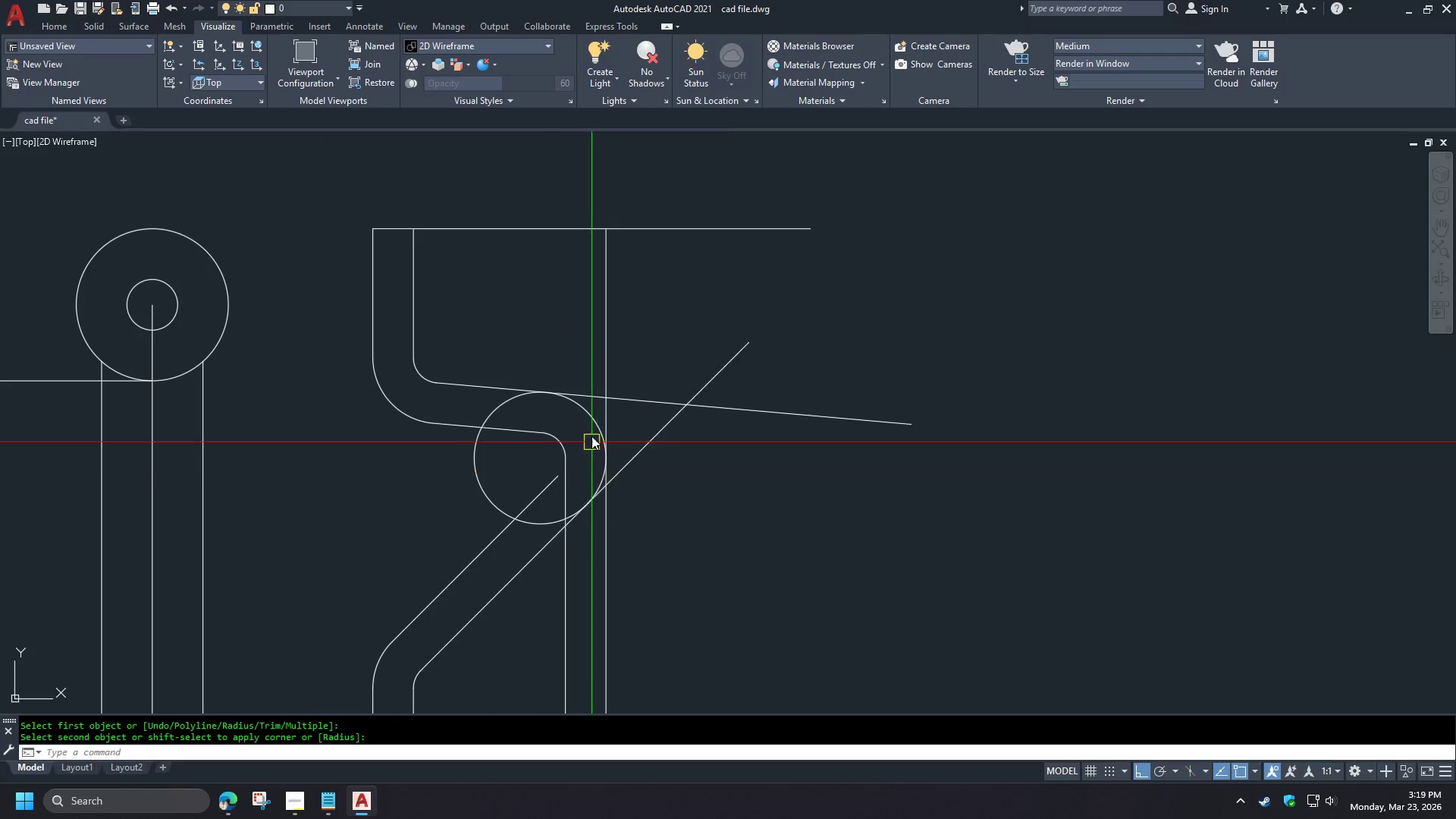 
left_click([551, 394])
 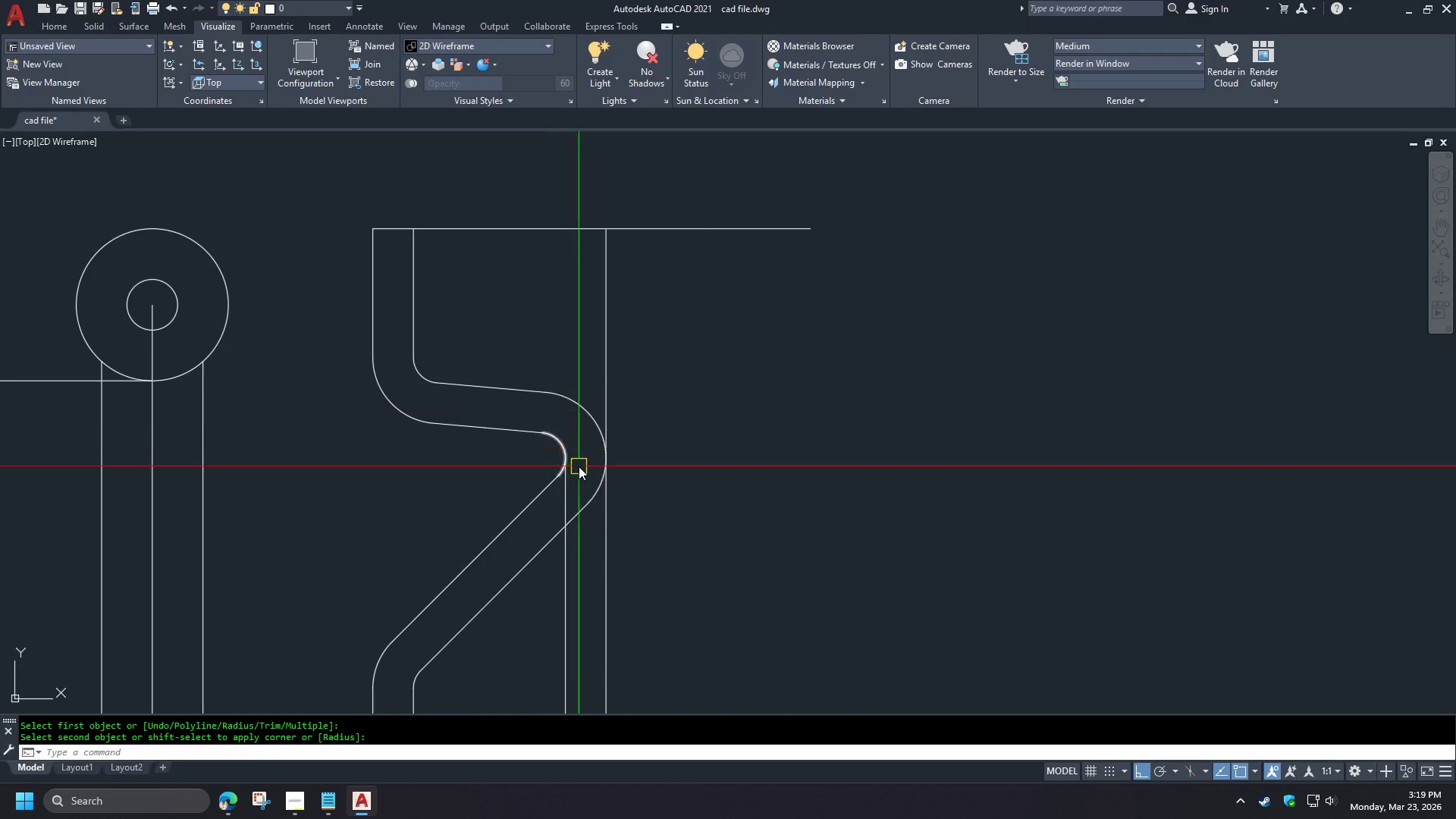 
left_click([598, 416])
 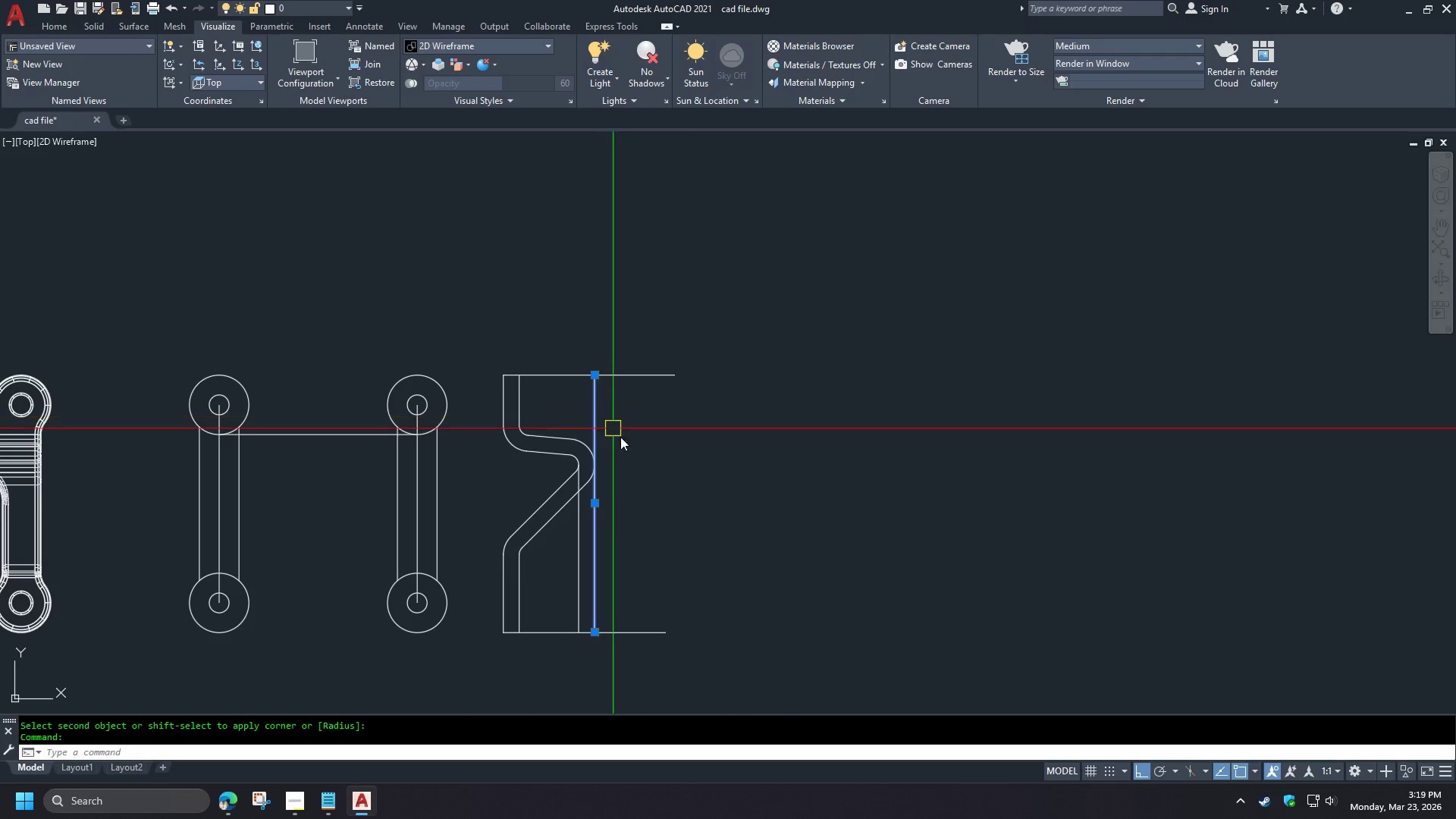 
key(E)
 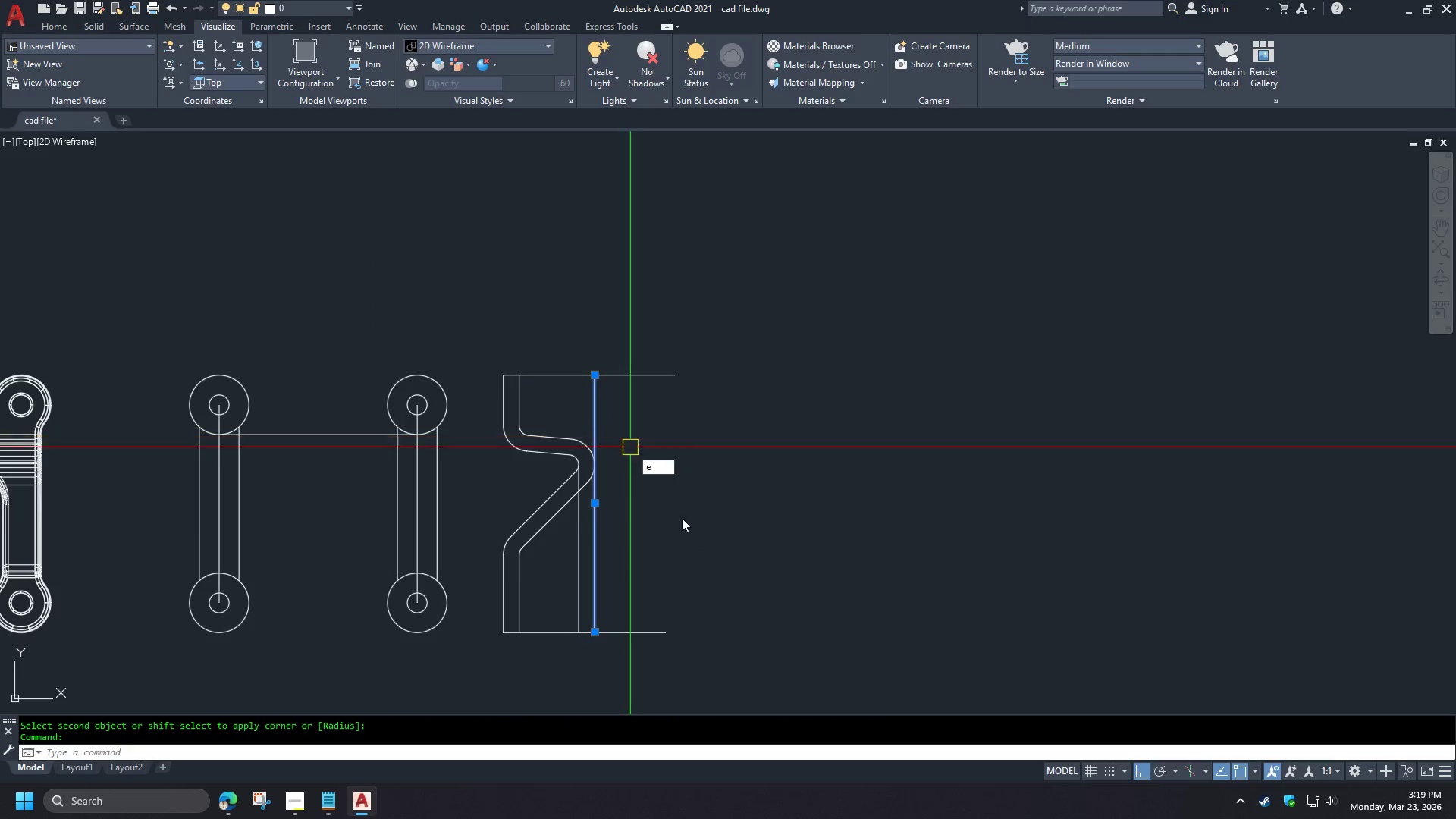 
hold_key(key=Space, duration=3.38)
 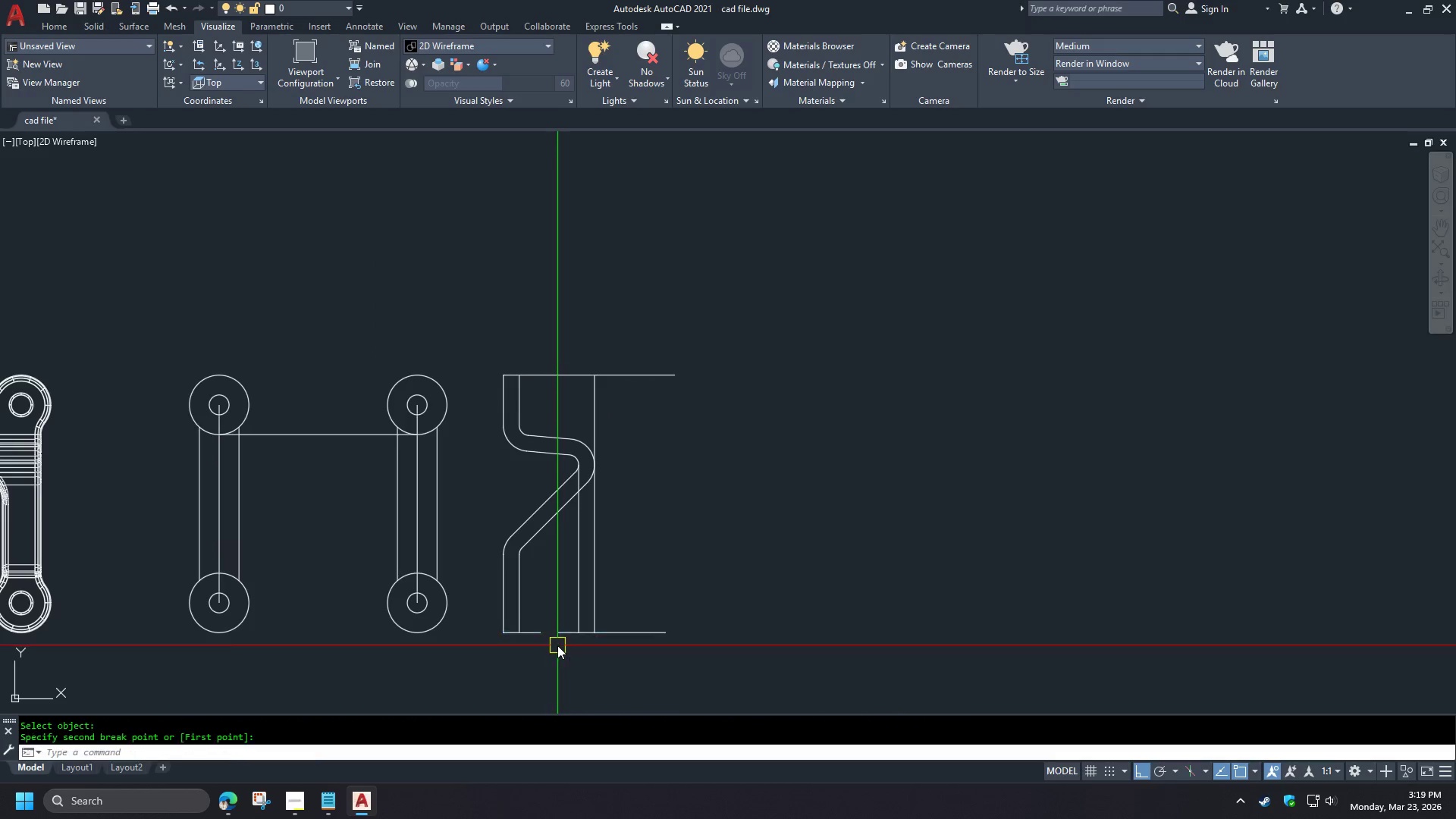 
key(Control+Z)
 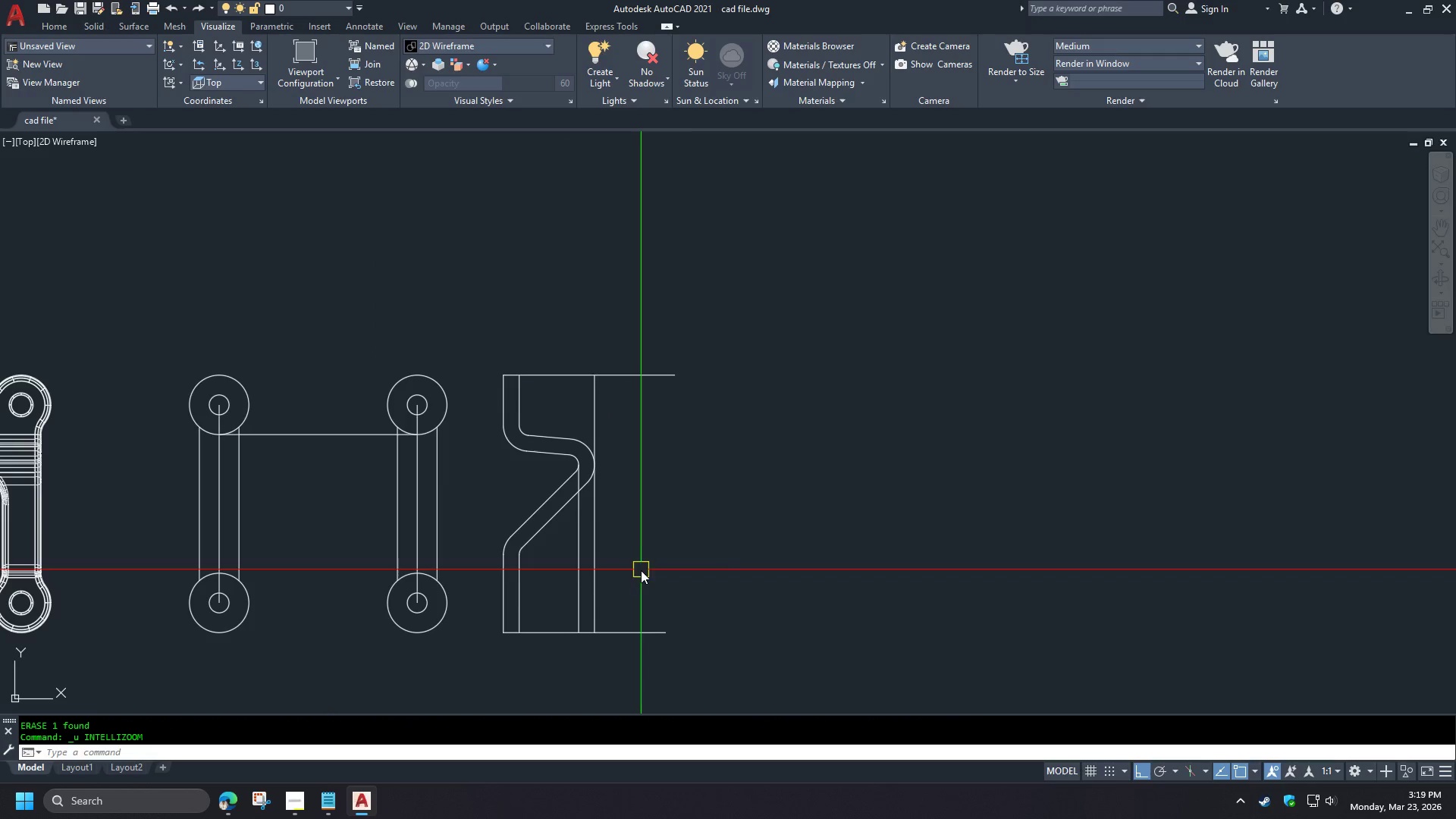 
type(br)
 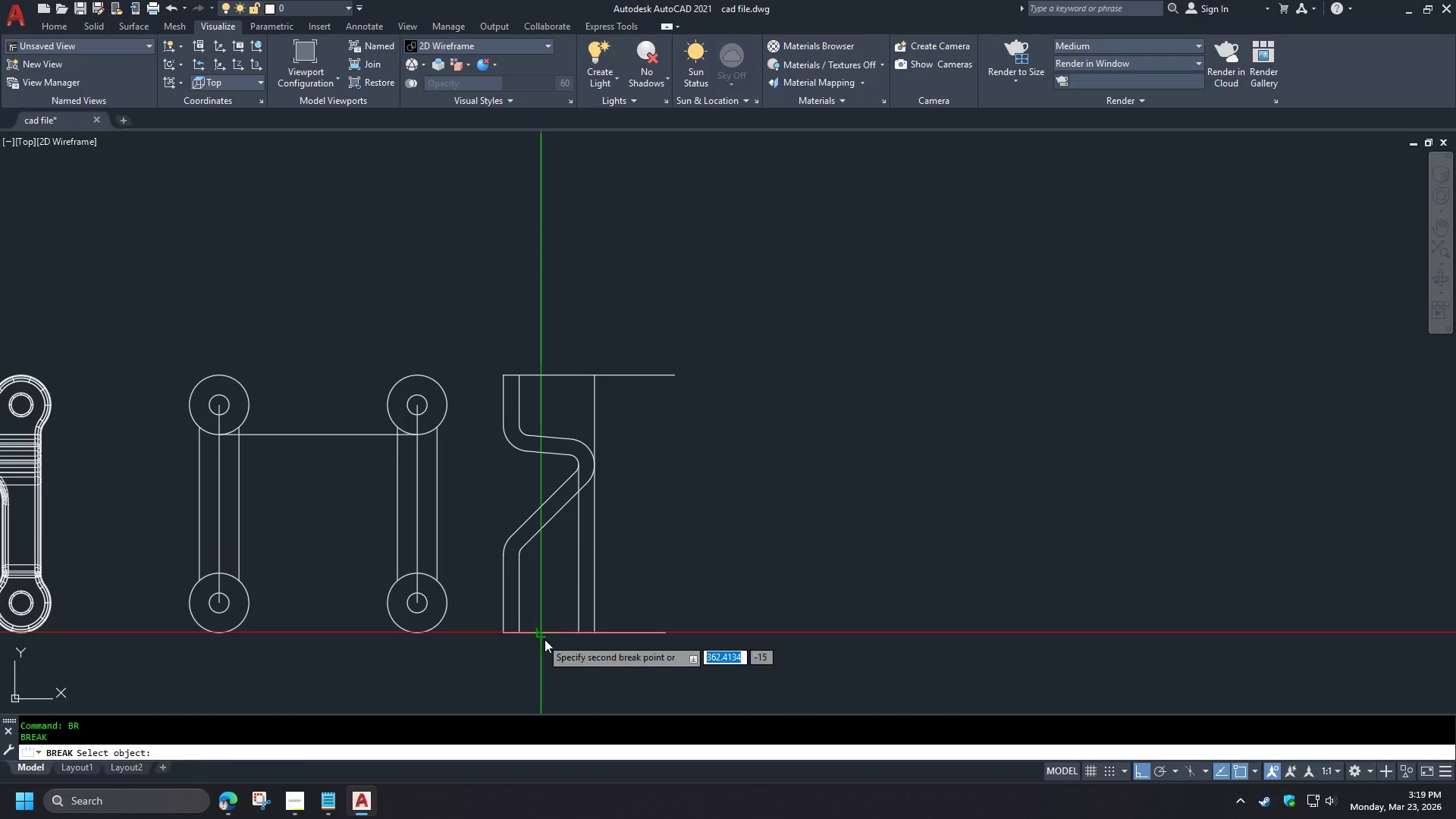 
double_click([557, 645])
 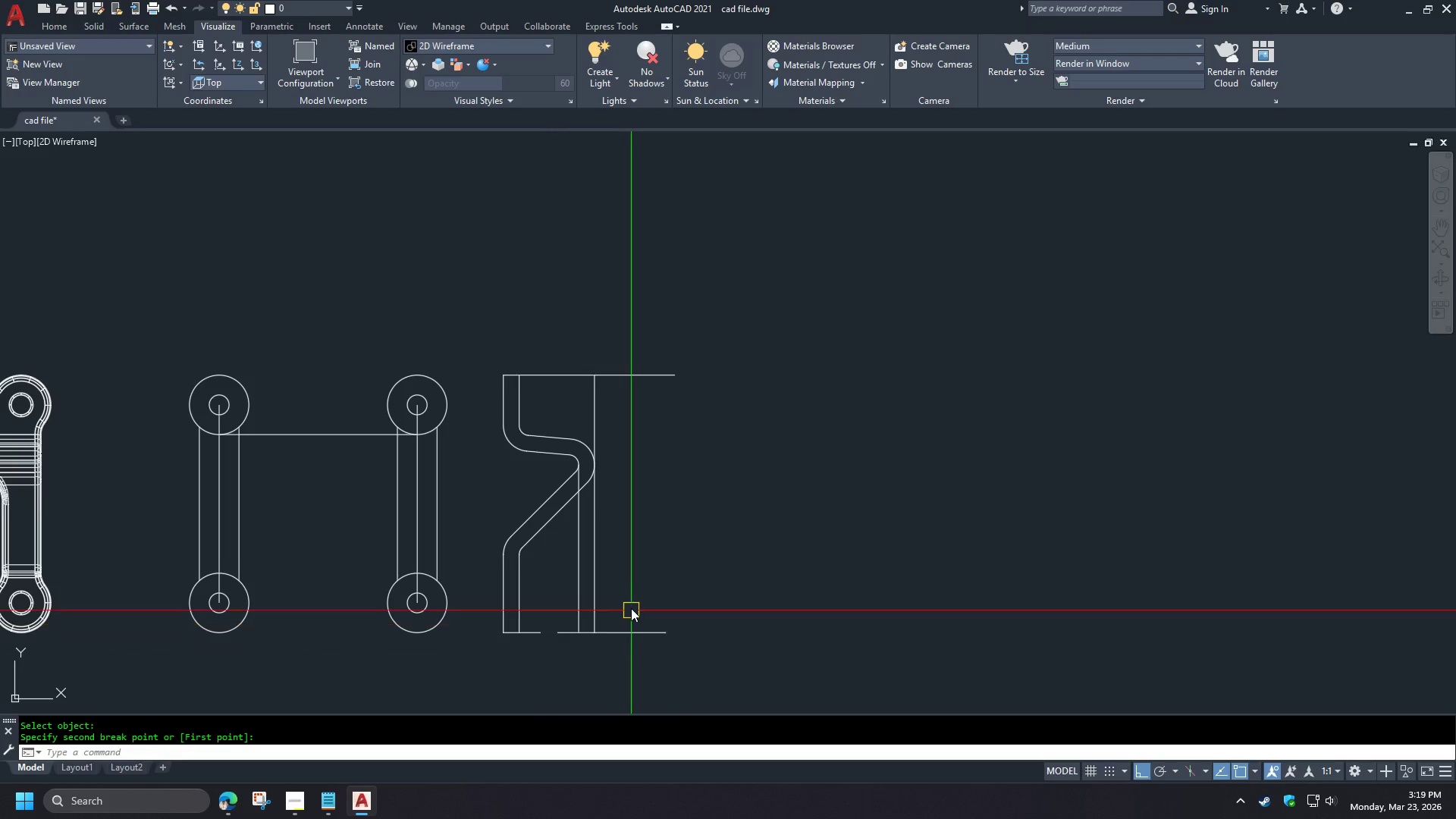 
key(L)
 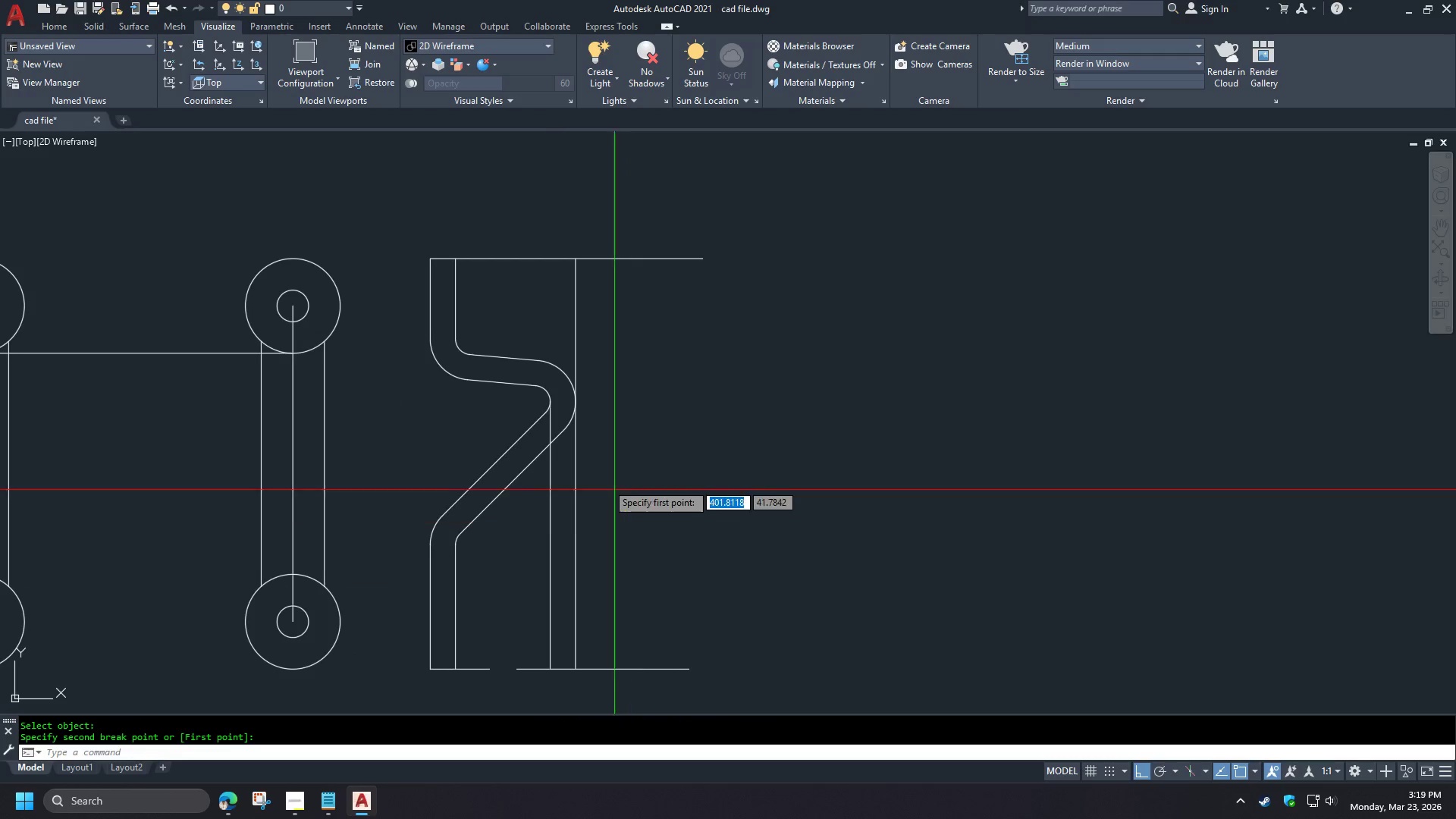 
key(Space)
 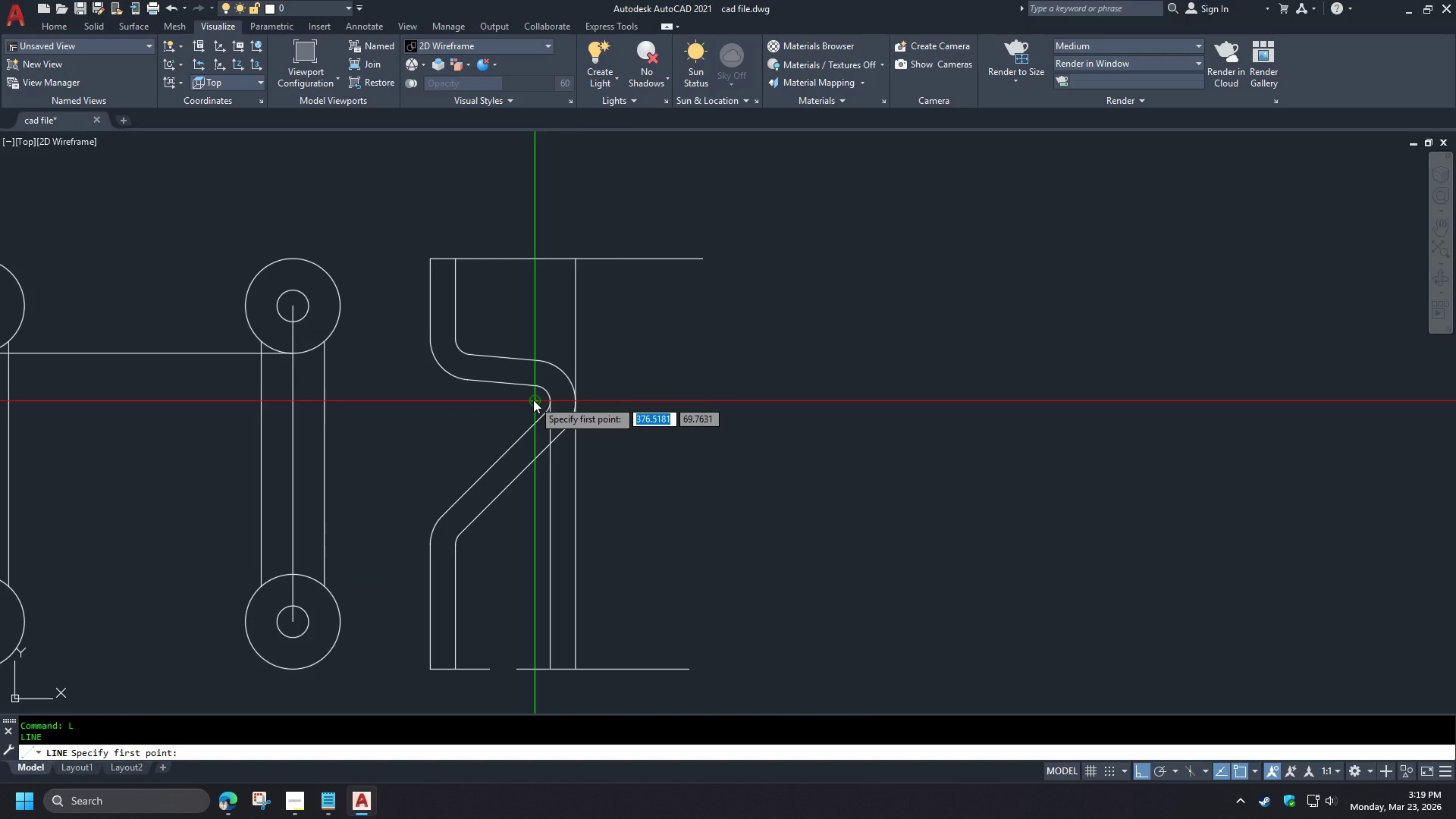 
scroll: coordinate [590, 471], scroll_direction: down, amount: 2.0
 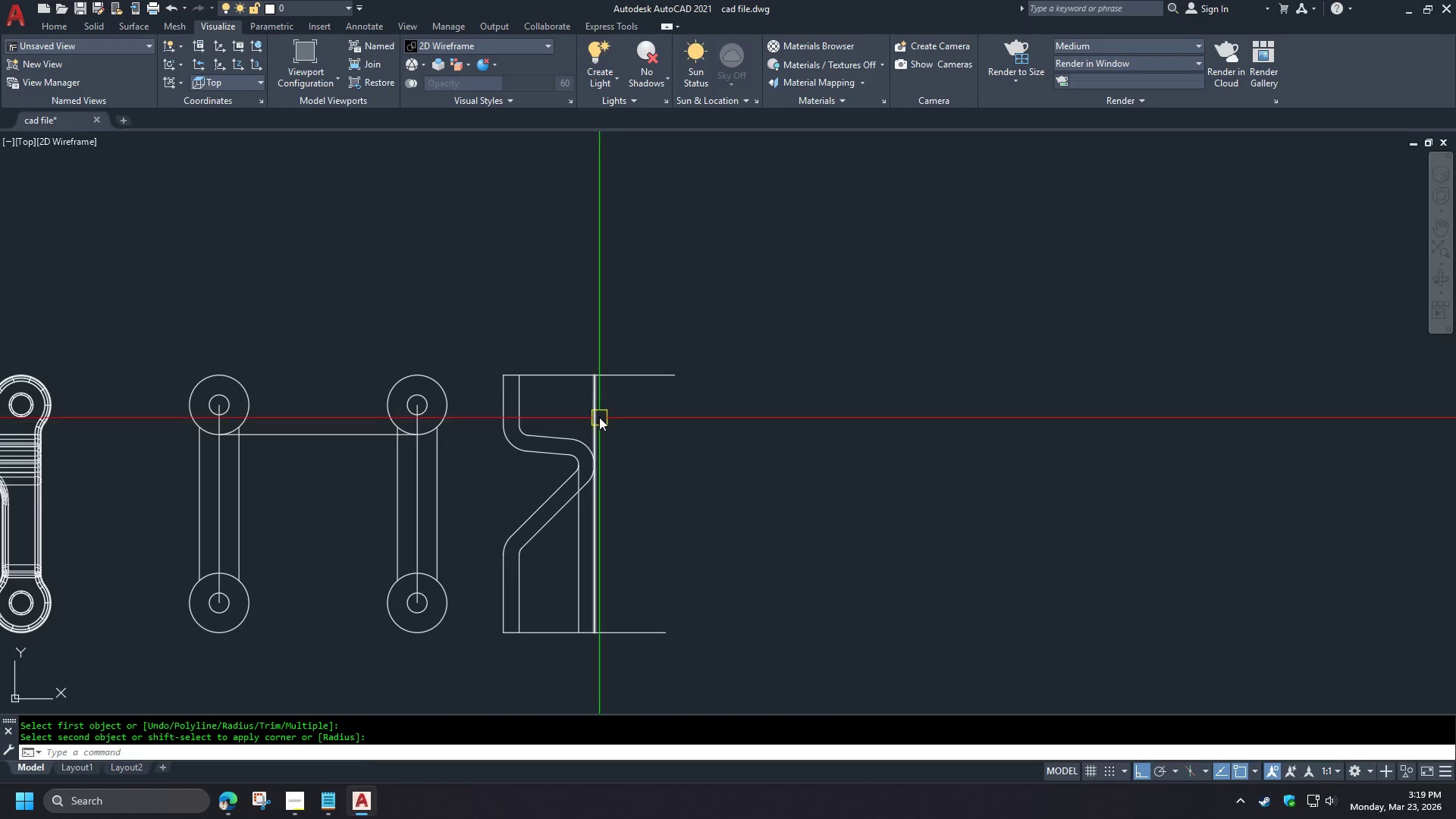 
left_click([533, 400])
 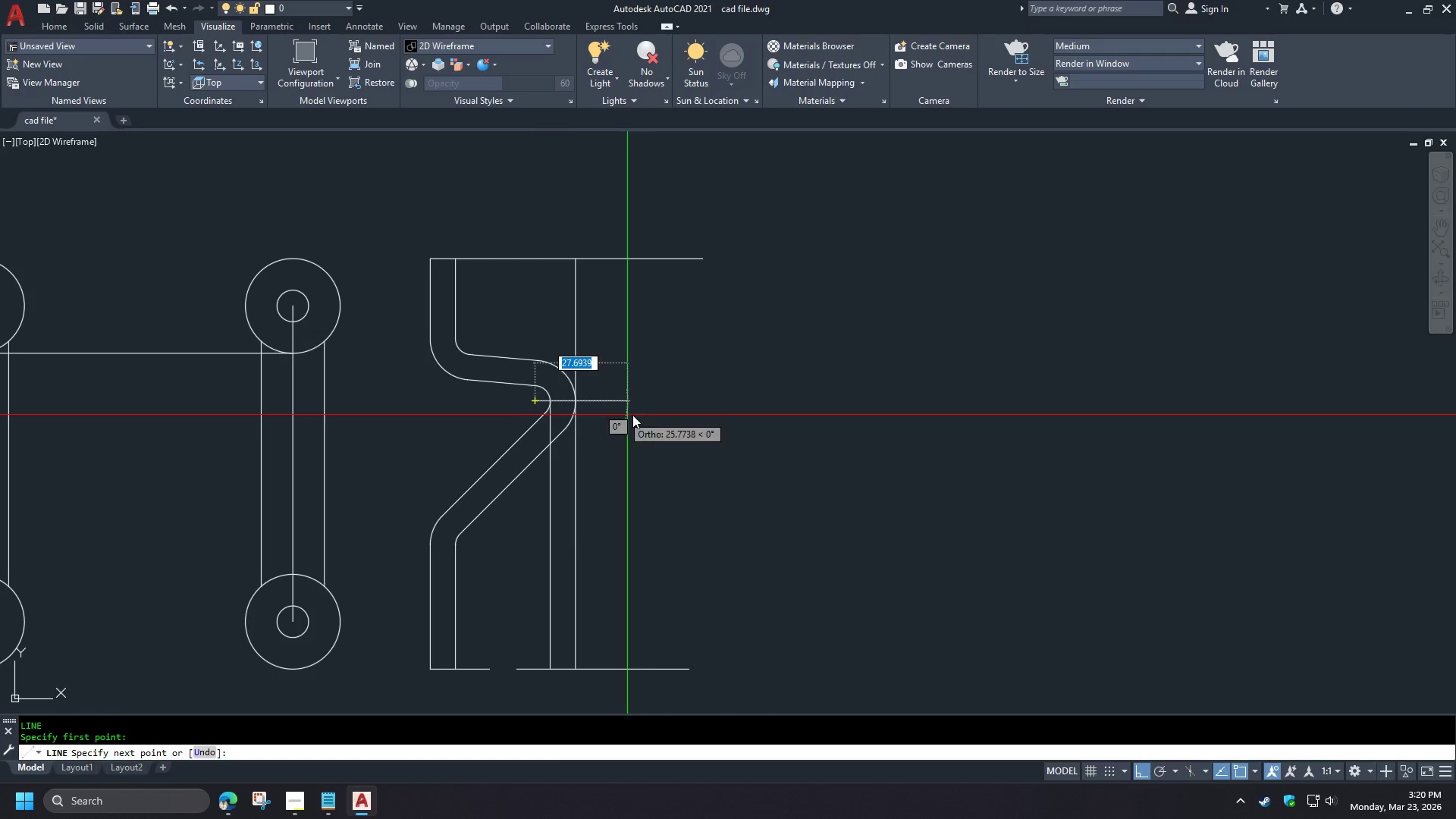 
left_click([717, 416])
 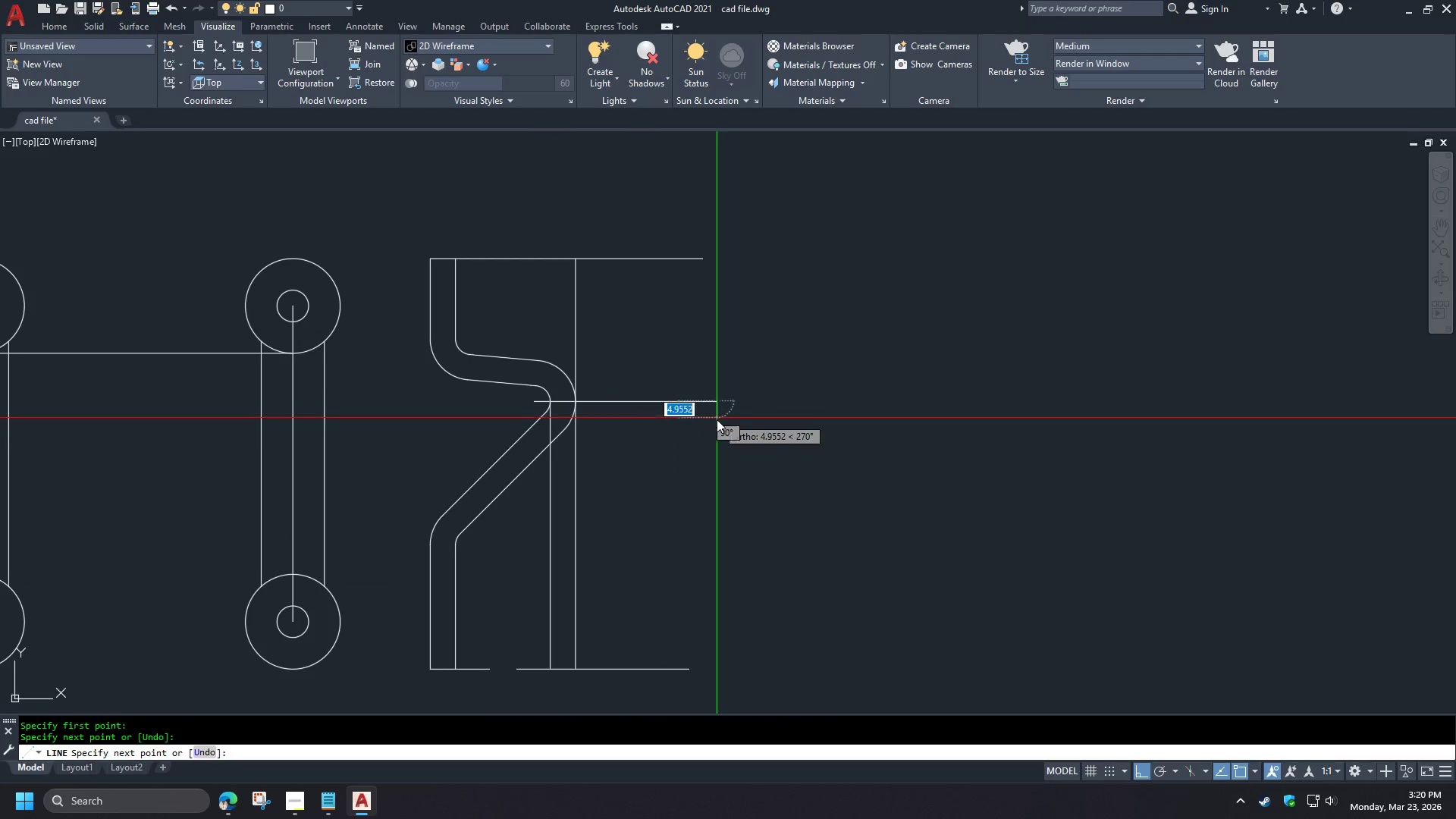 
key(Space)
 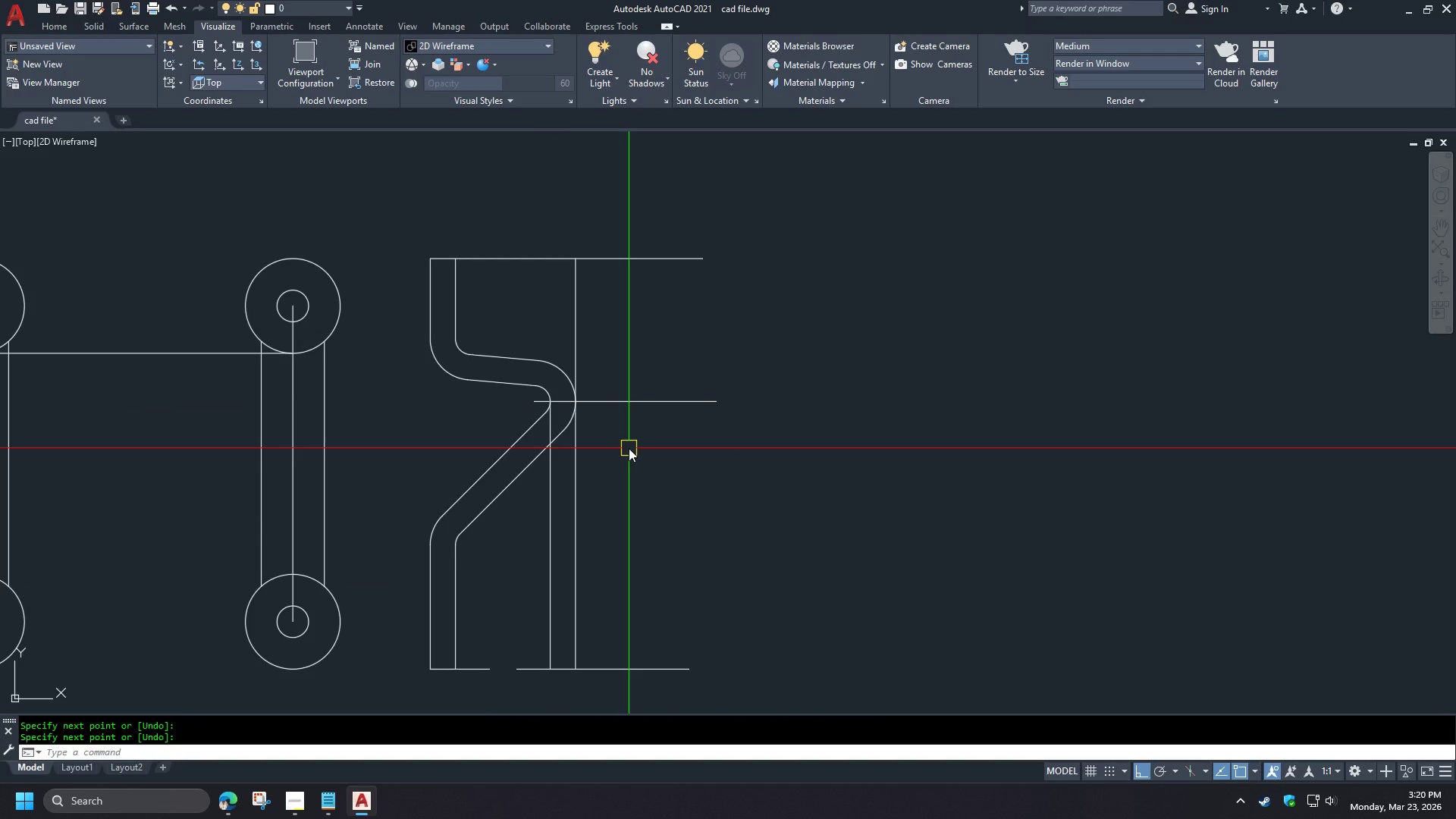 
key(O)
 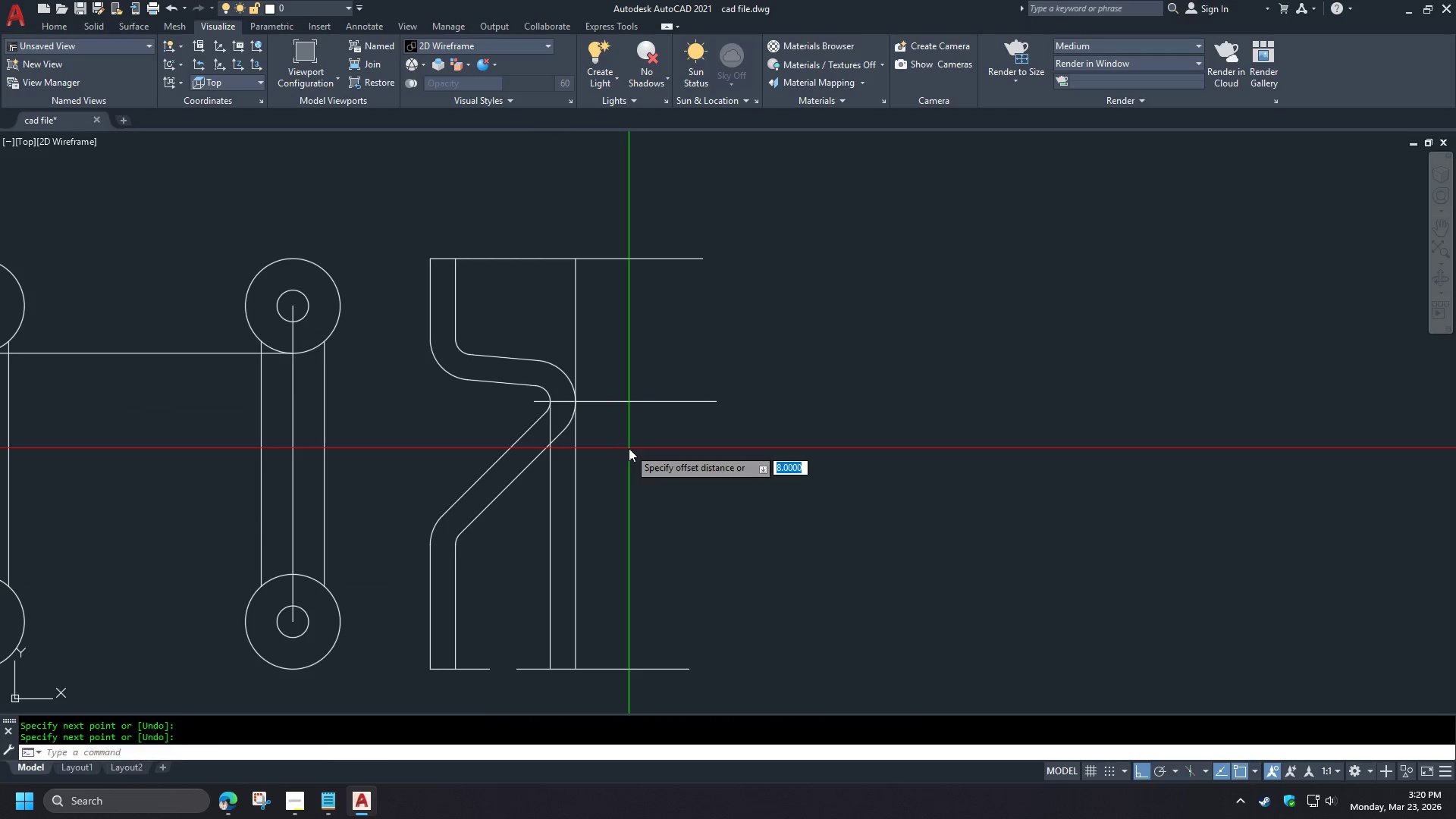 
key(Space)
 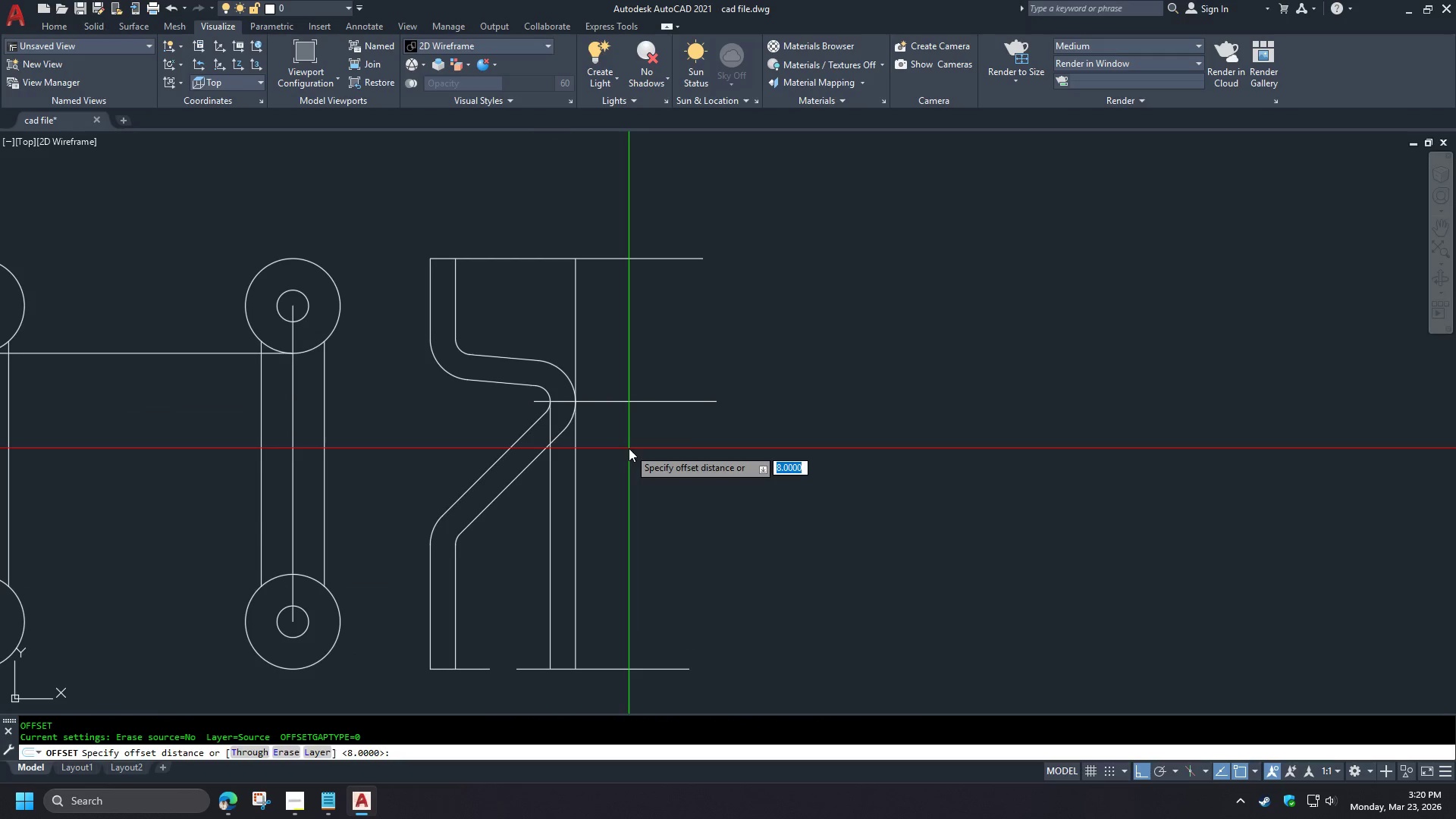 
key(T)
 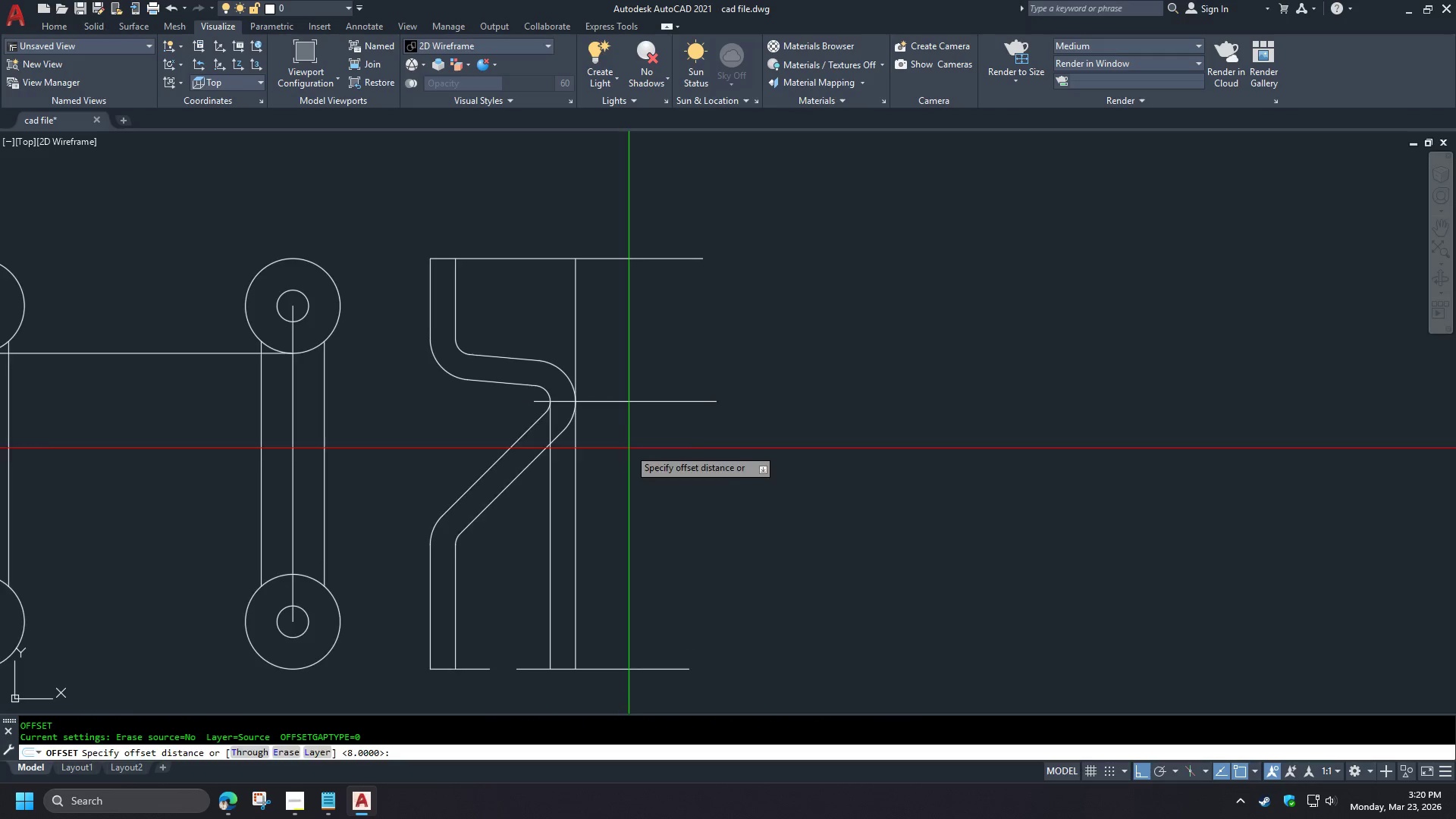 
key(Space)
 